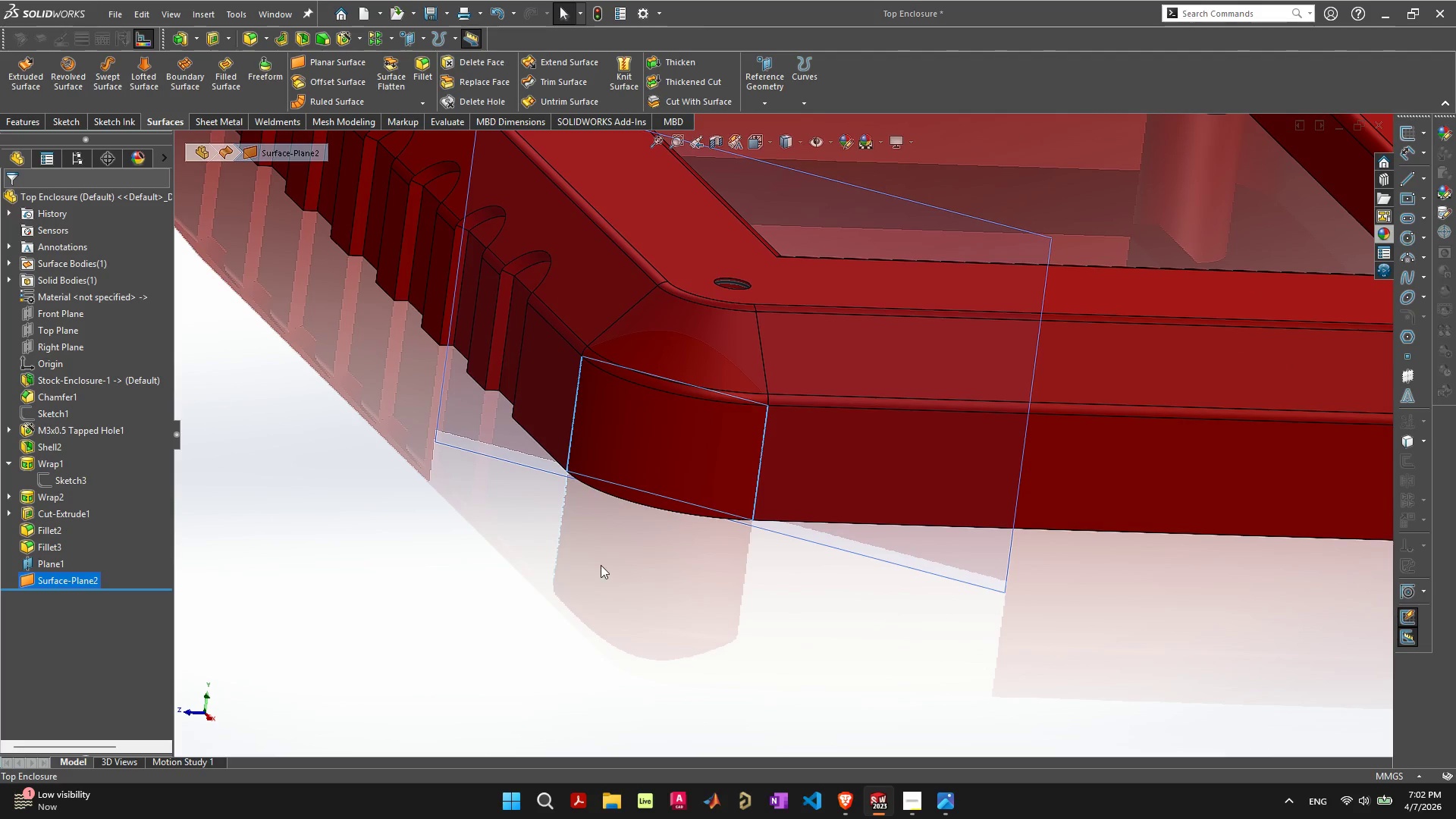 
left_click_drag(start_coordinate=[966, 566], to_coordinate=[1058, 557])
 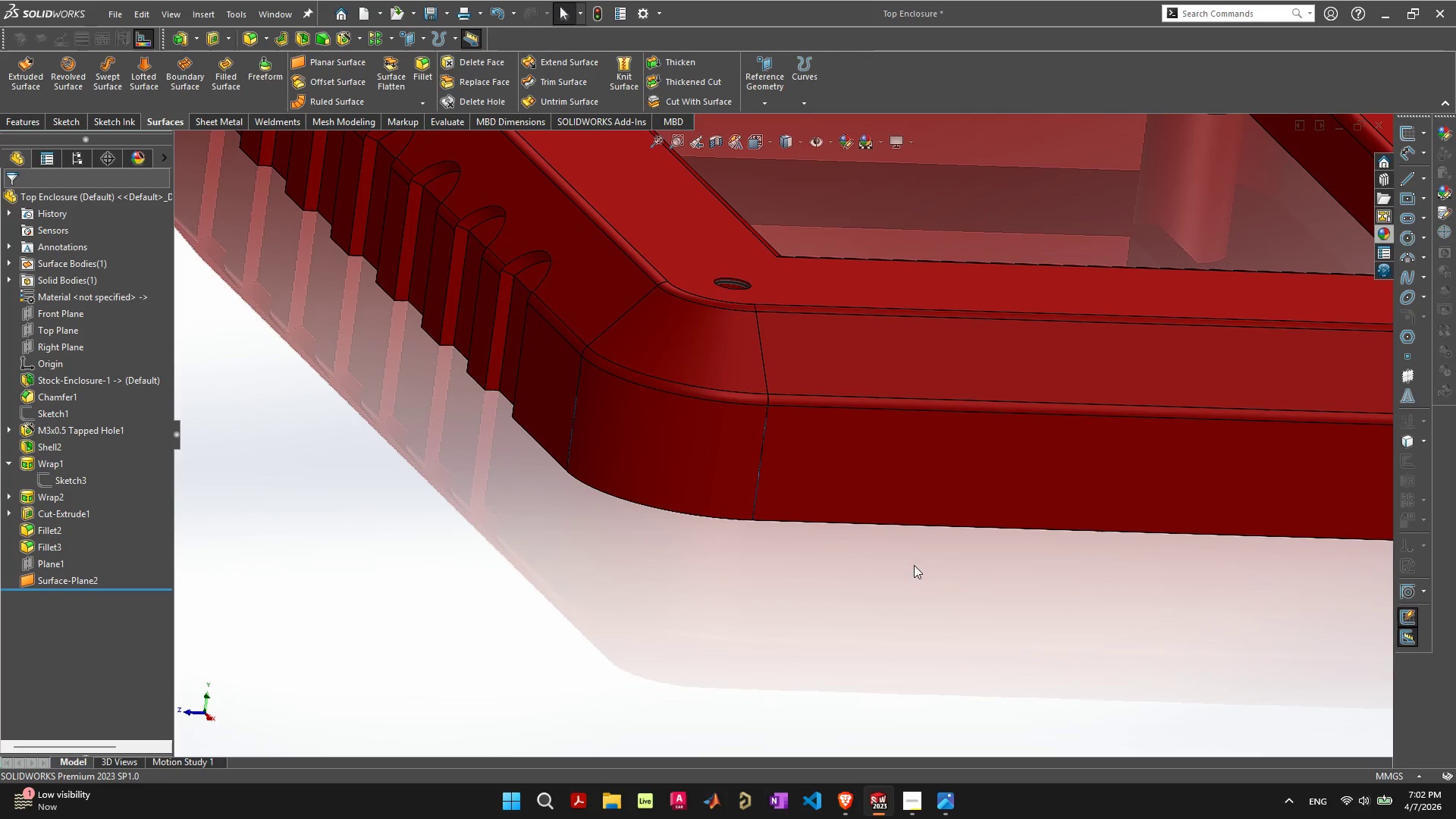 
left_click([1058, 557])
 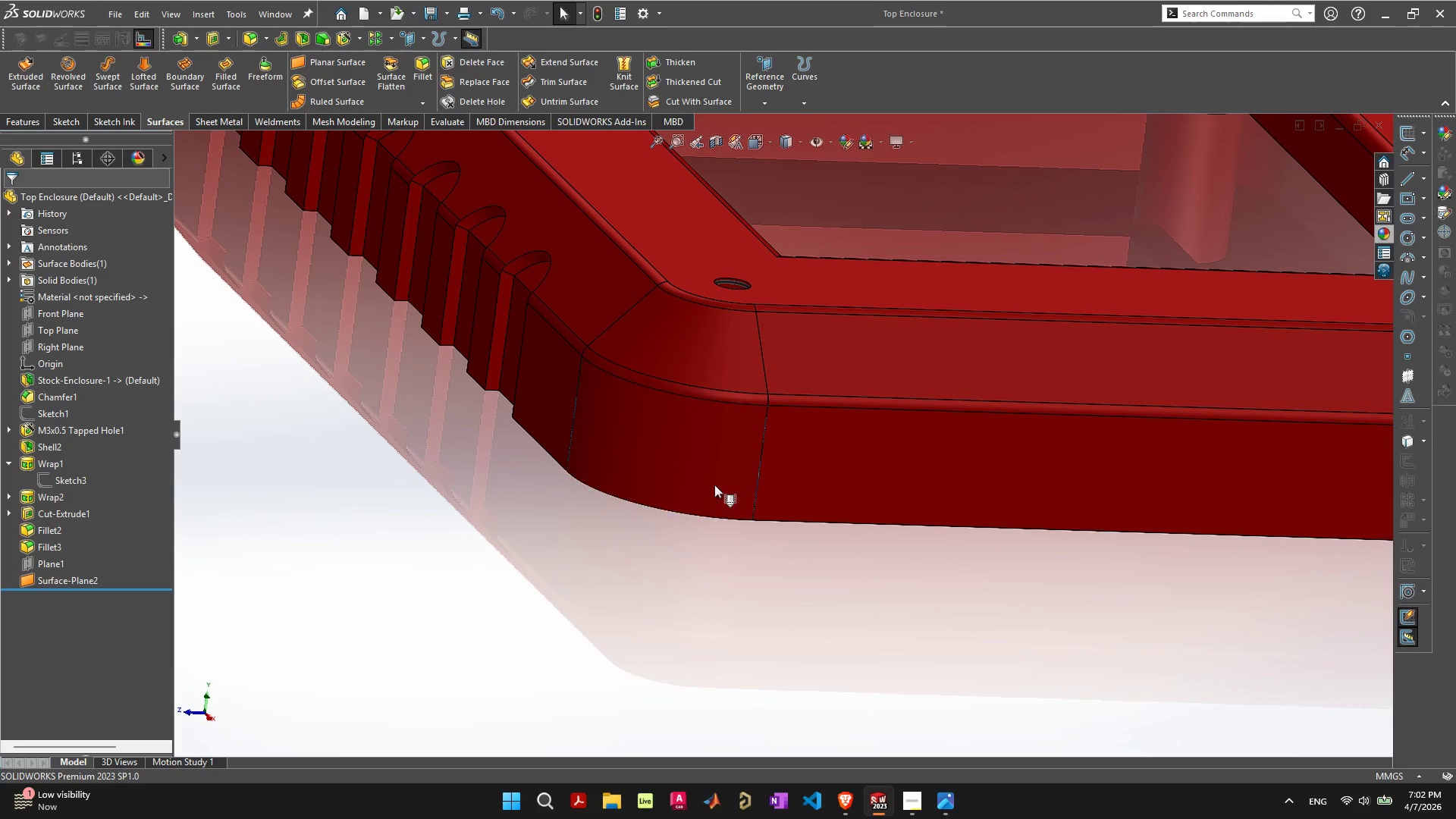 
left_click([704, 476])
 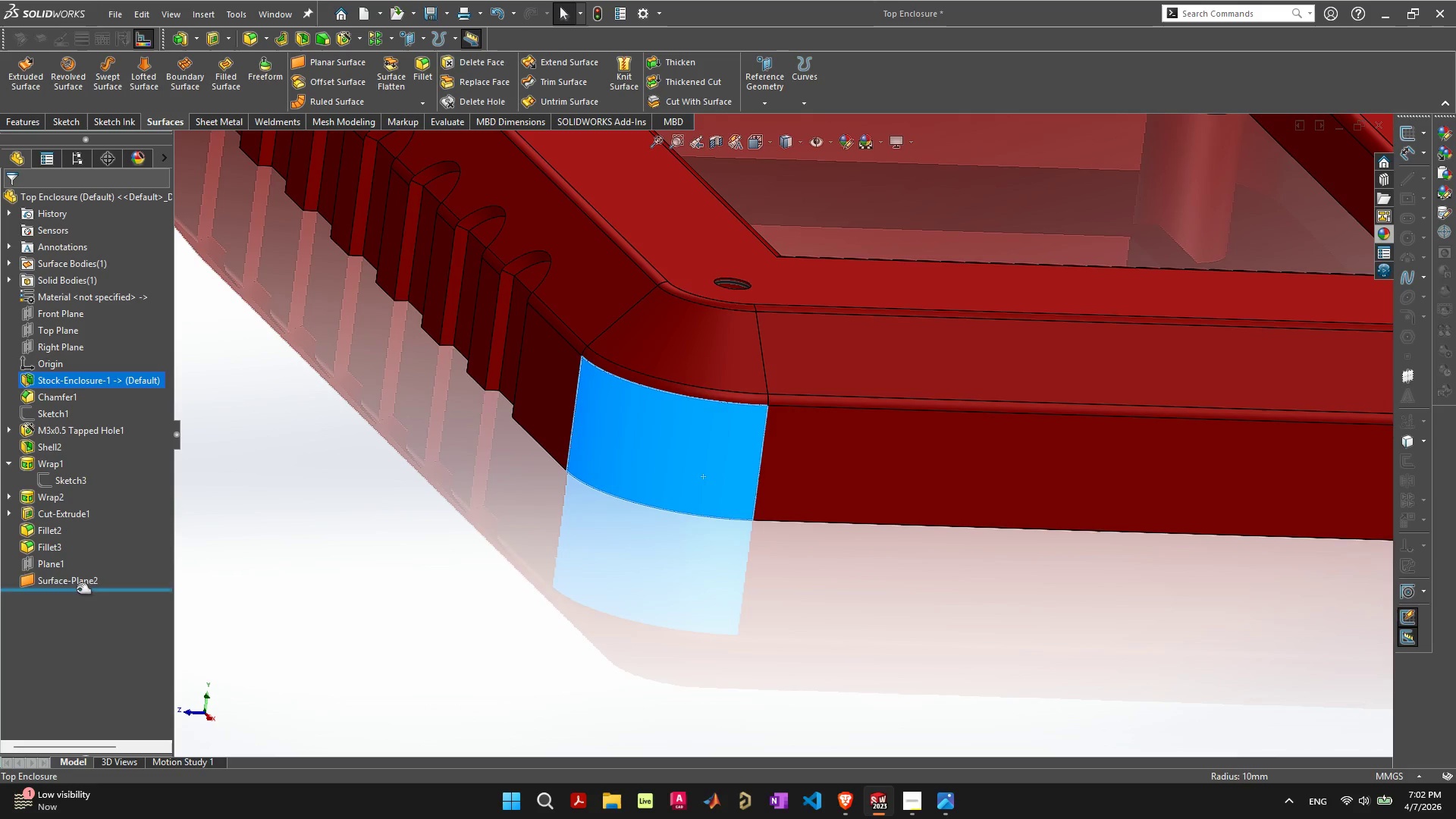 
left_click([78, 582])
 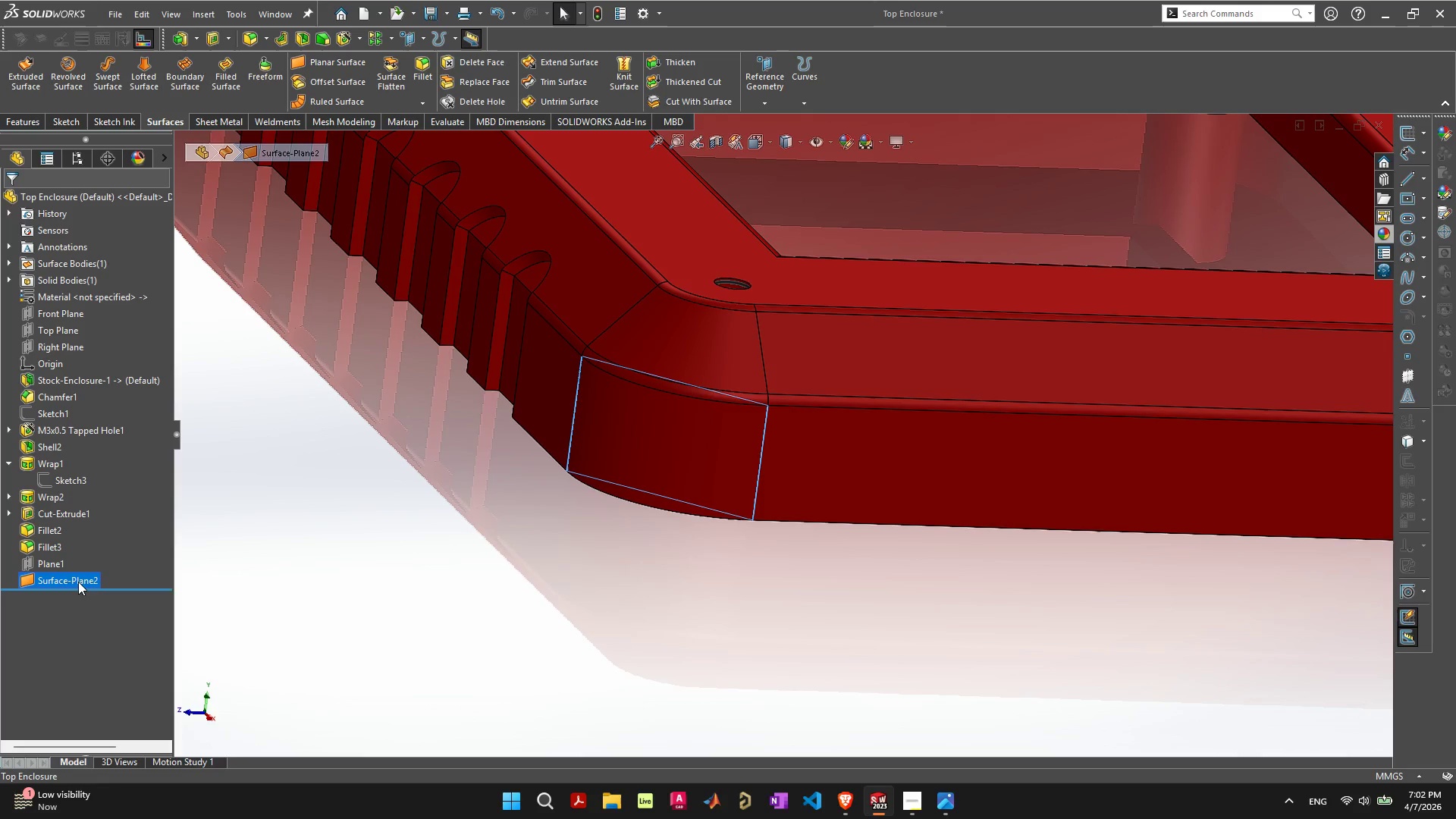 
right_click([78, 582])
 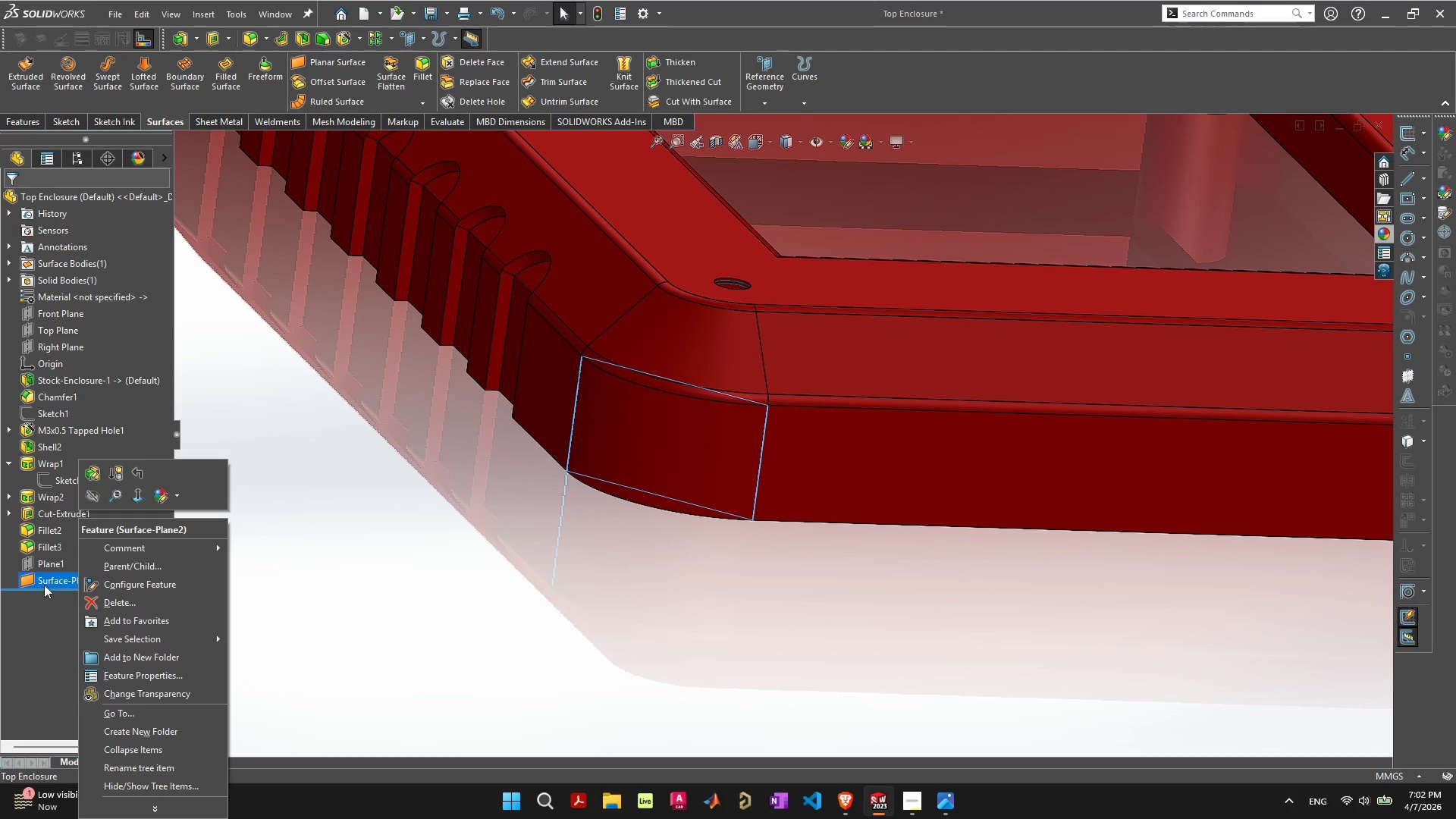 
left_click([27, 646])
 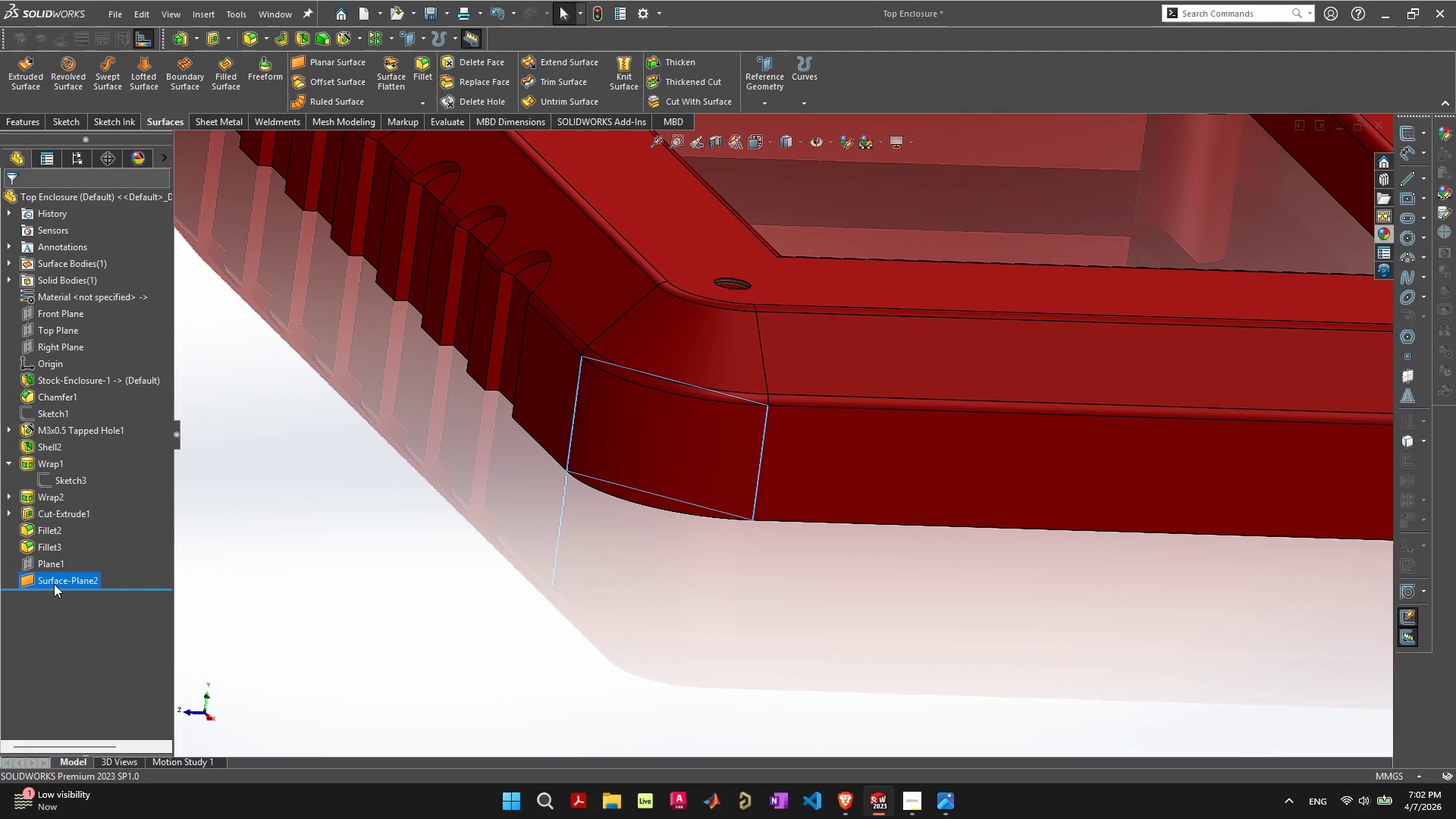 
right_click([54, 583])
 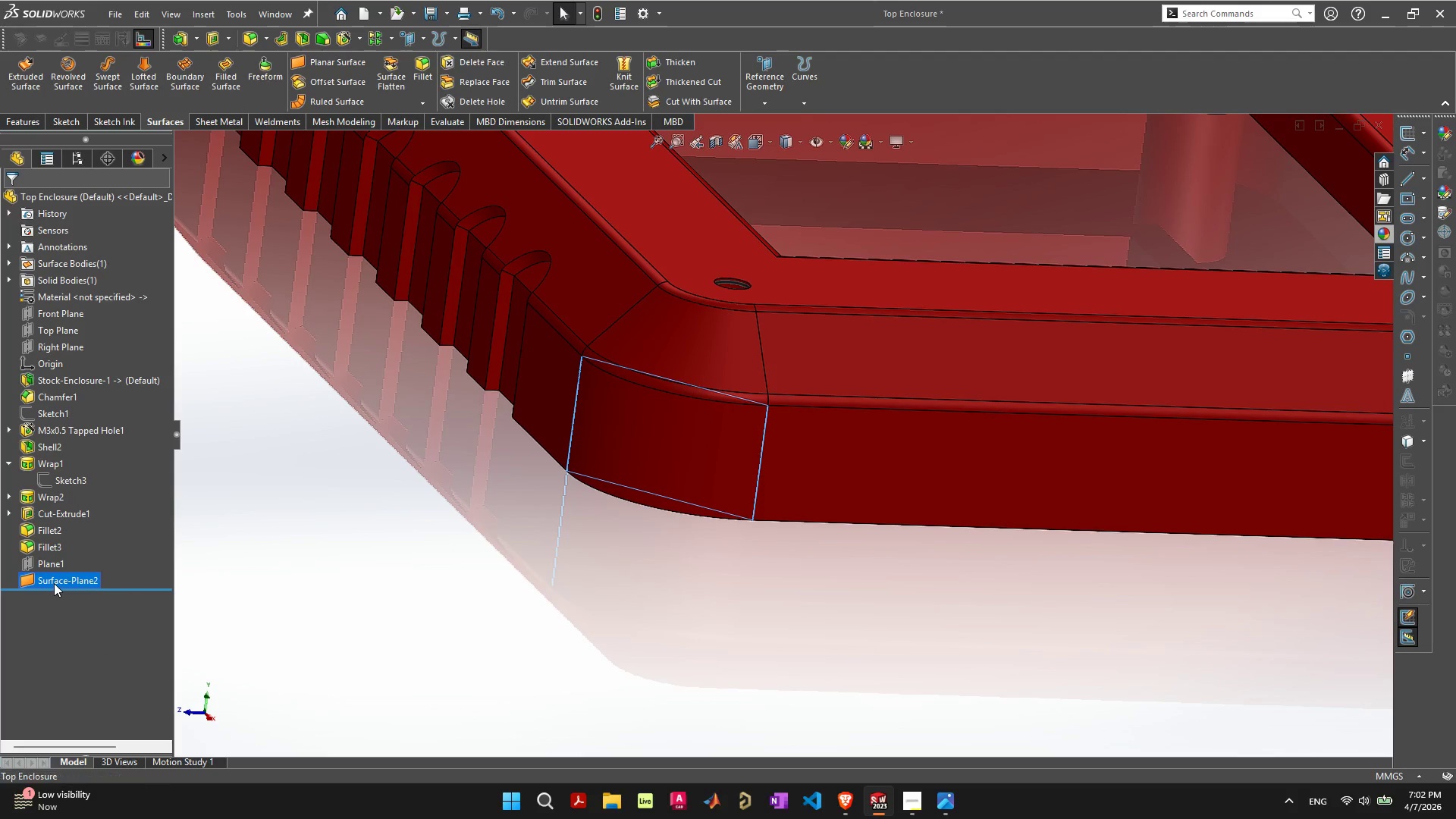 
scroll: coordinate [54, 583], scroll_direction: up, amount: 1.0
 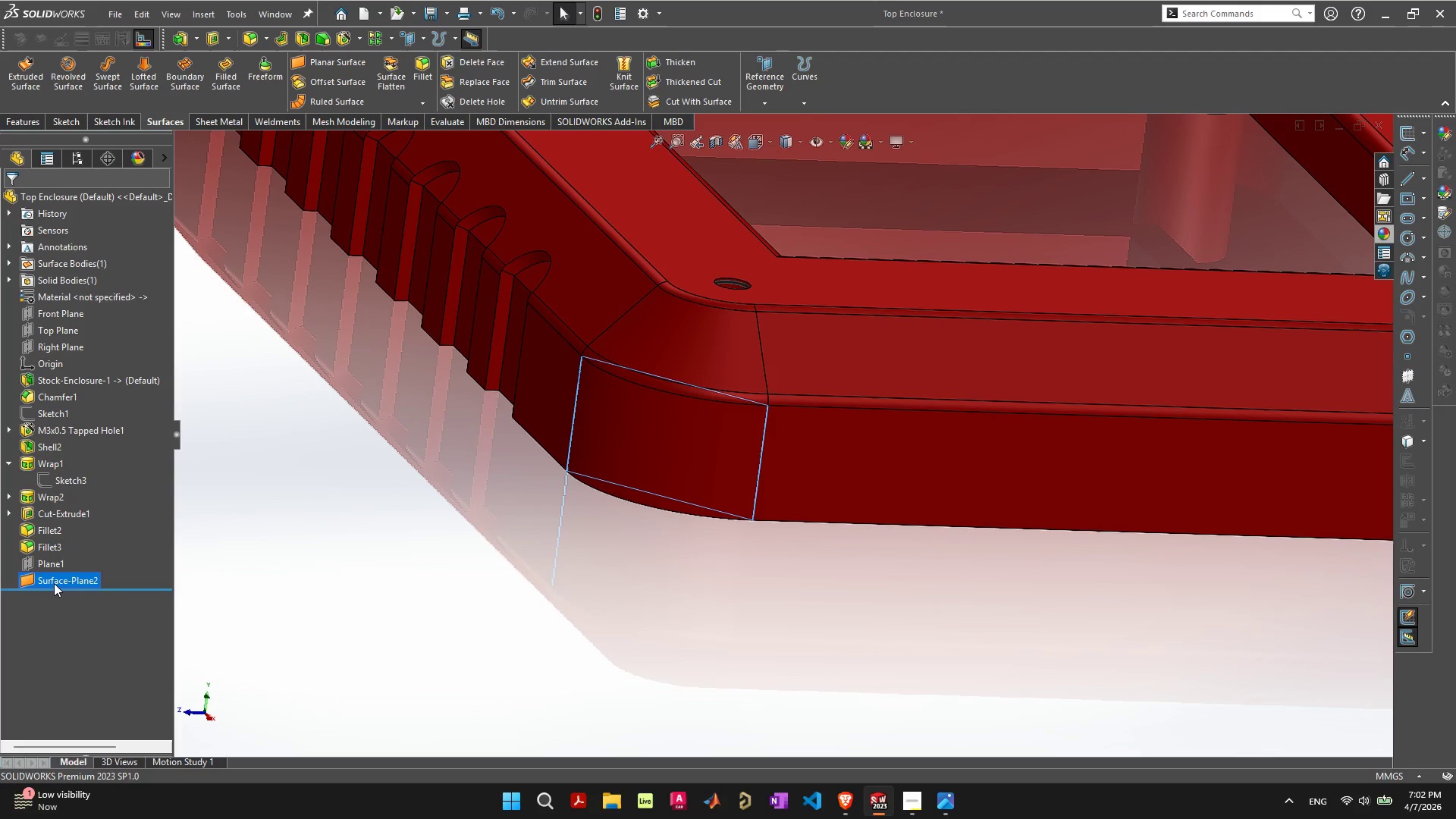 
right_click([54, 583])
 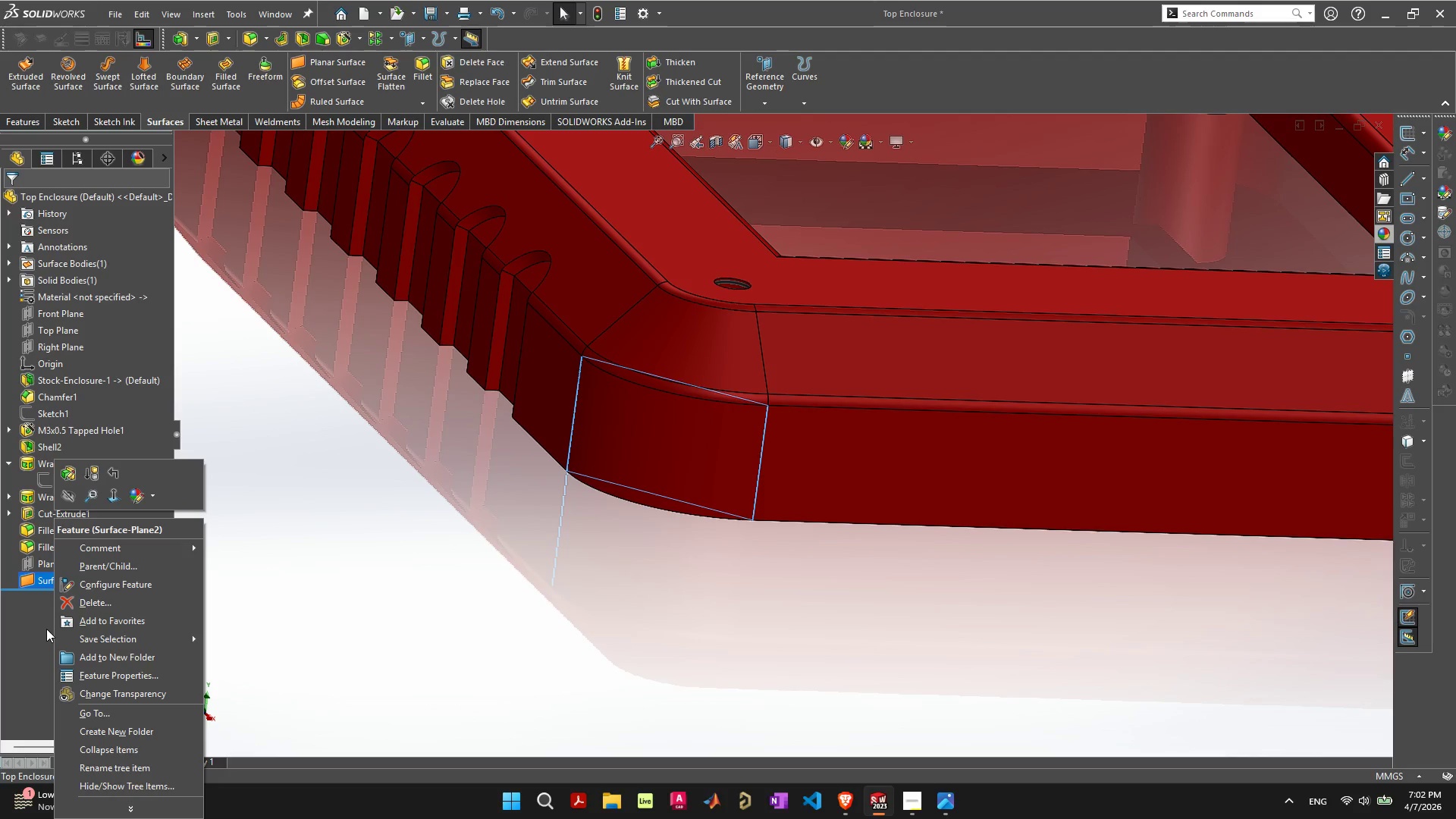 
wait(10.39)
 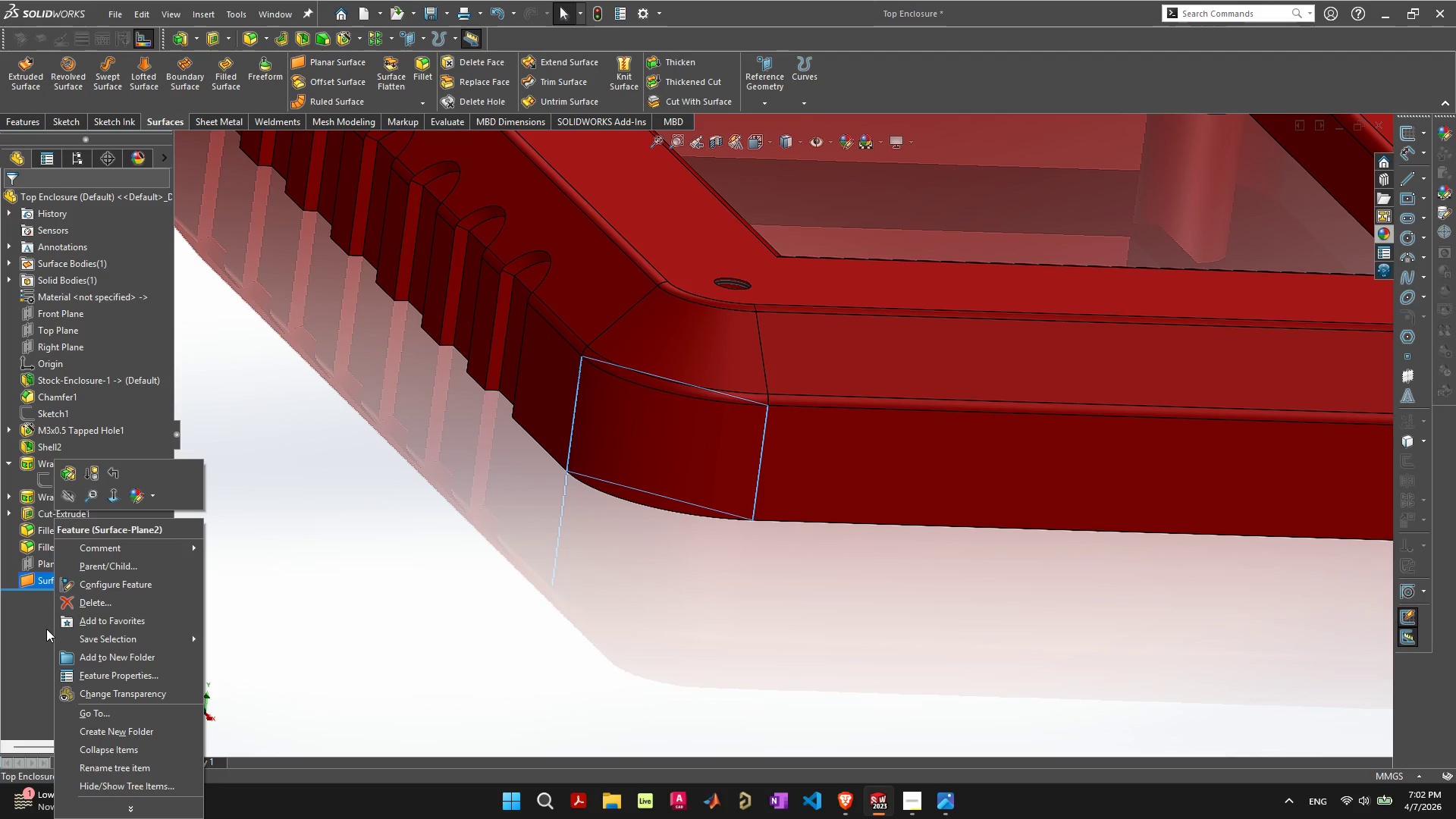 
left_click([40, 637])
 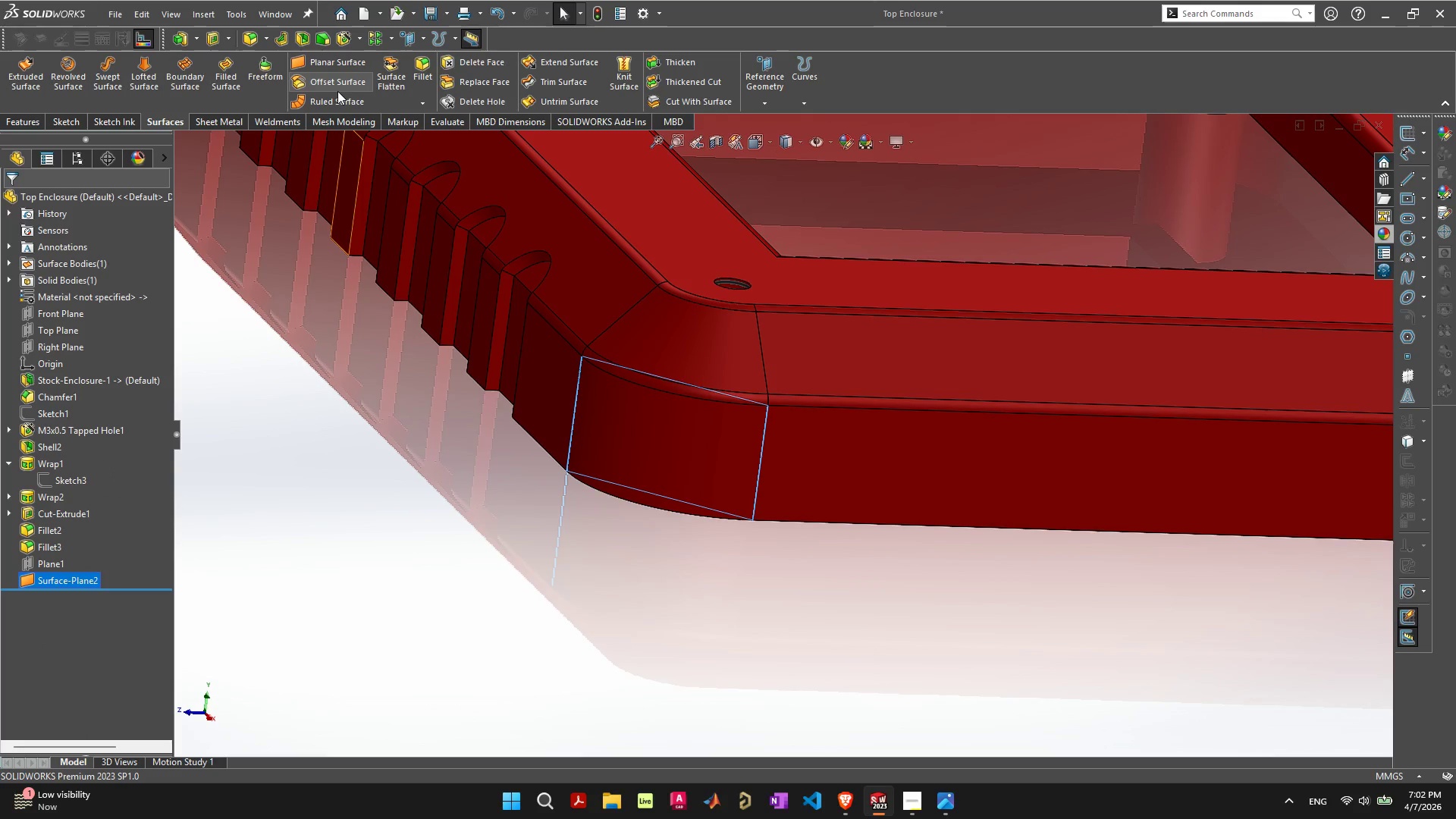 
left_click([344, 81])
 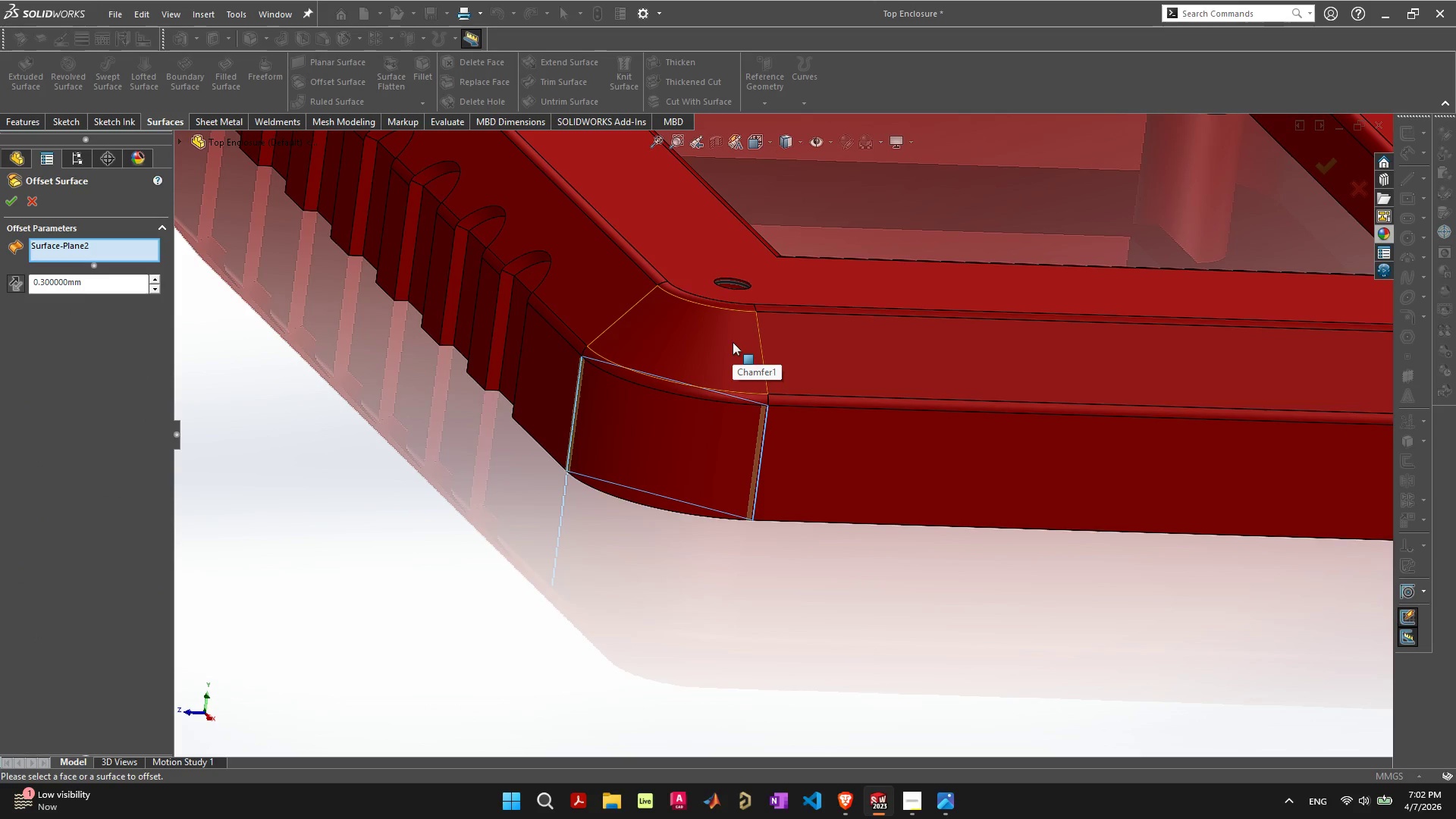 
wait(6.55)
 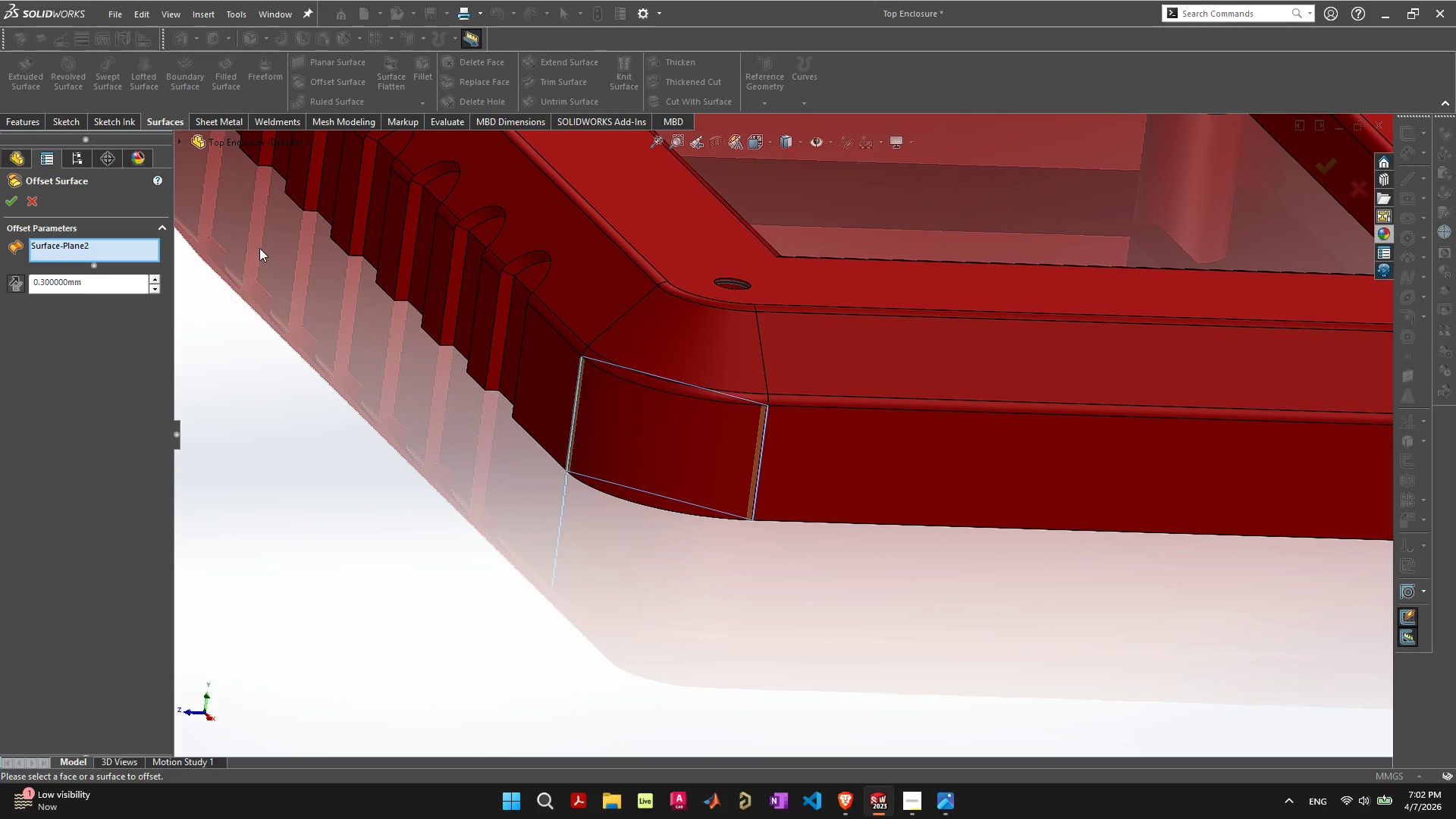 
left_click([741, 308])
 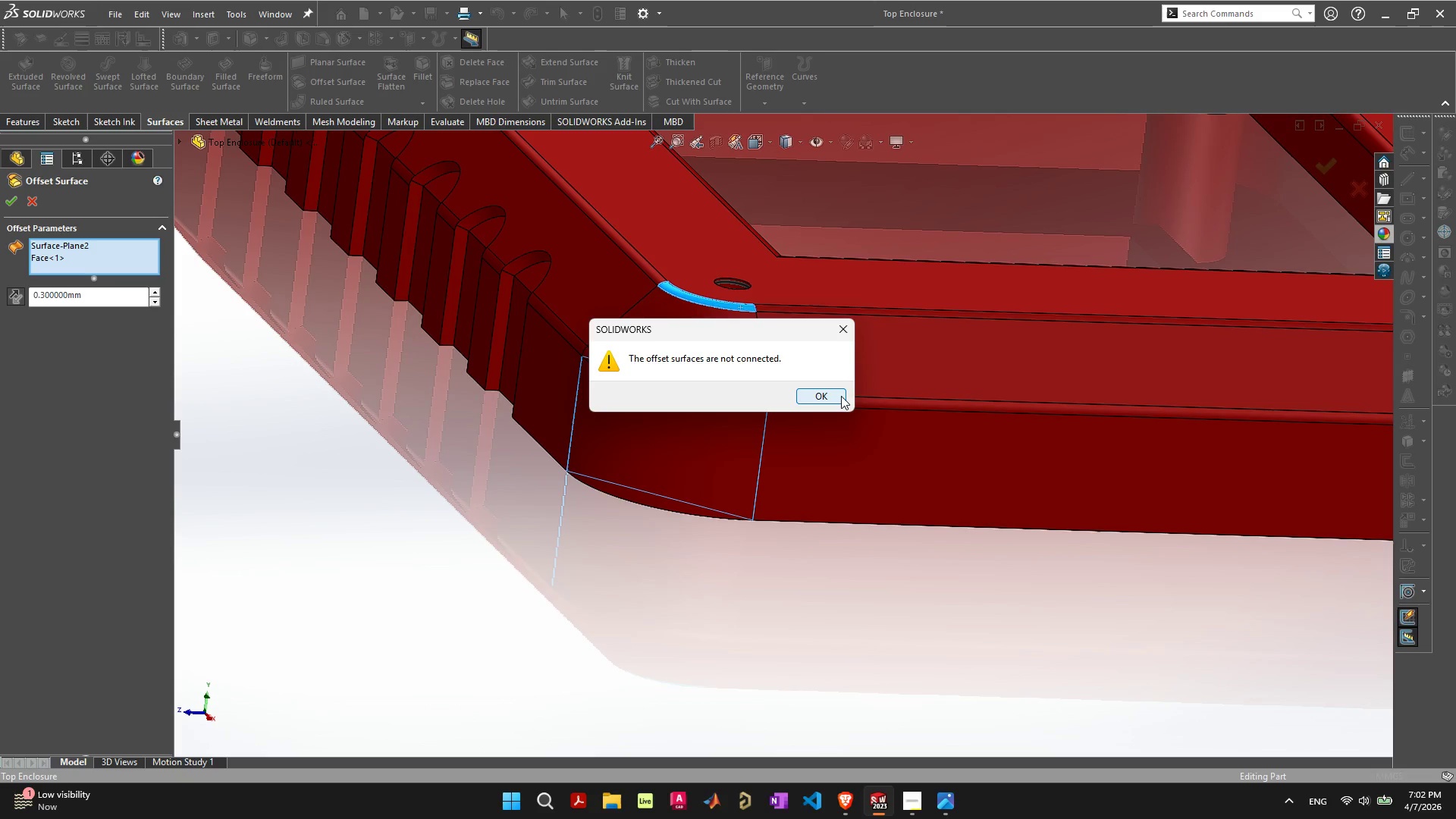 
left_click([841, 396])
 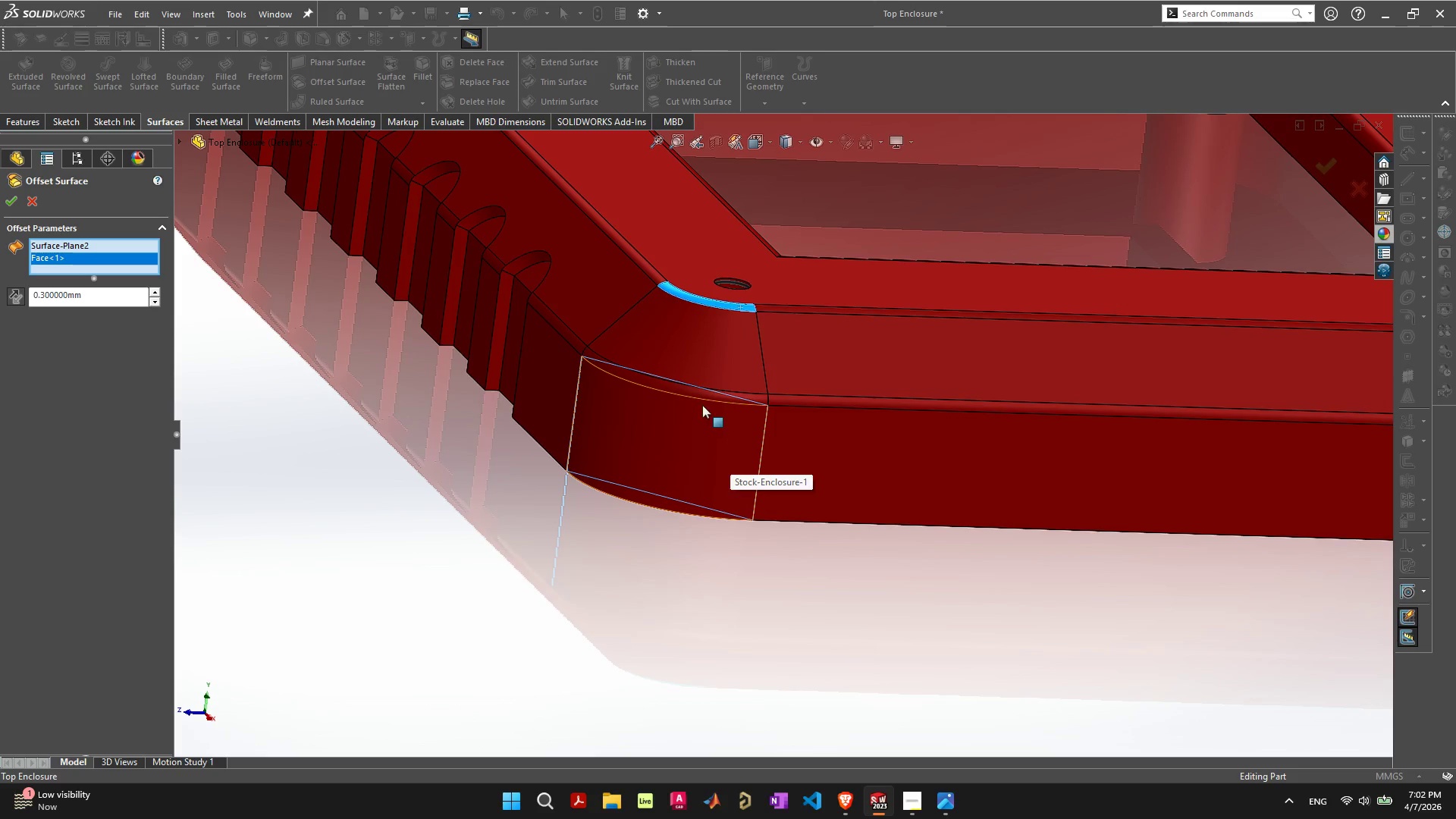 
left_click([704, 397])
 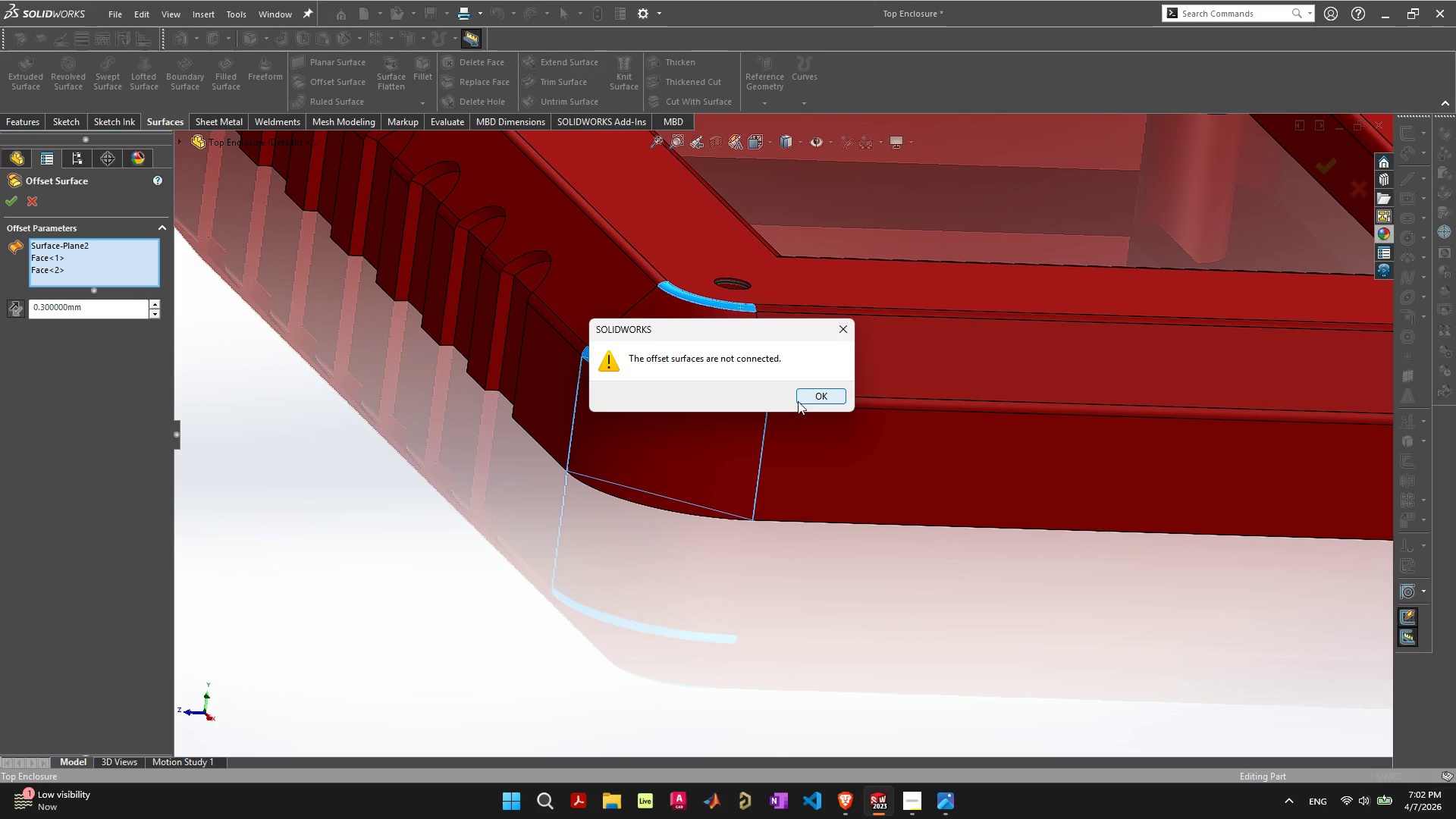 
left_click([811, 395])
 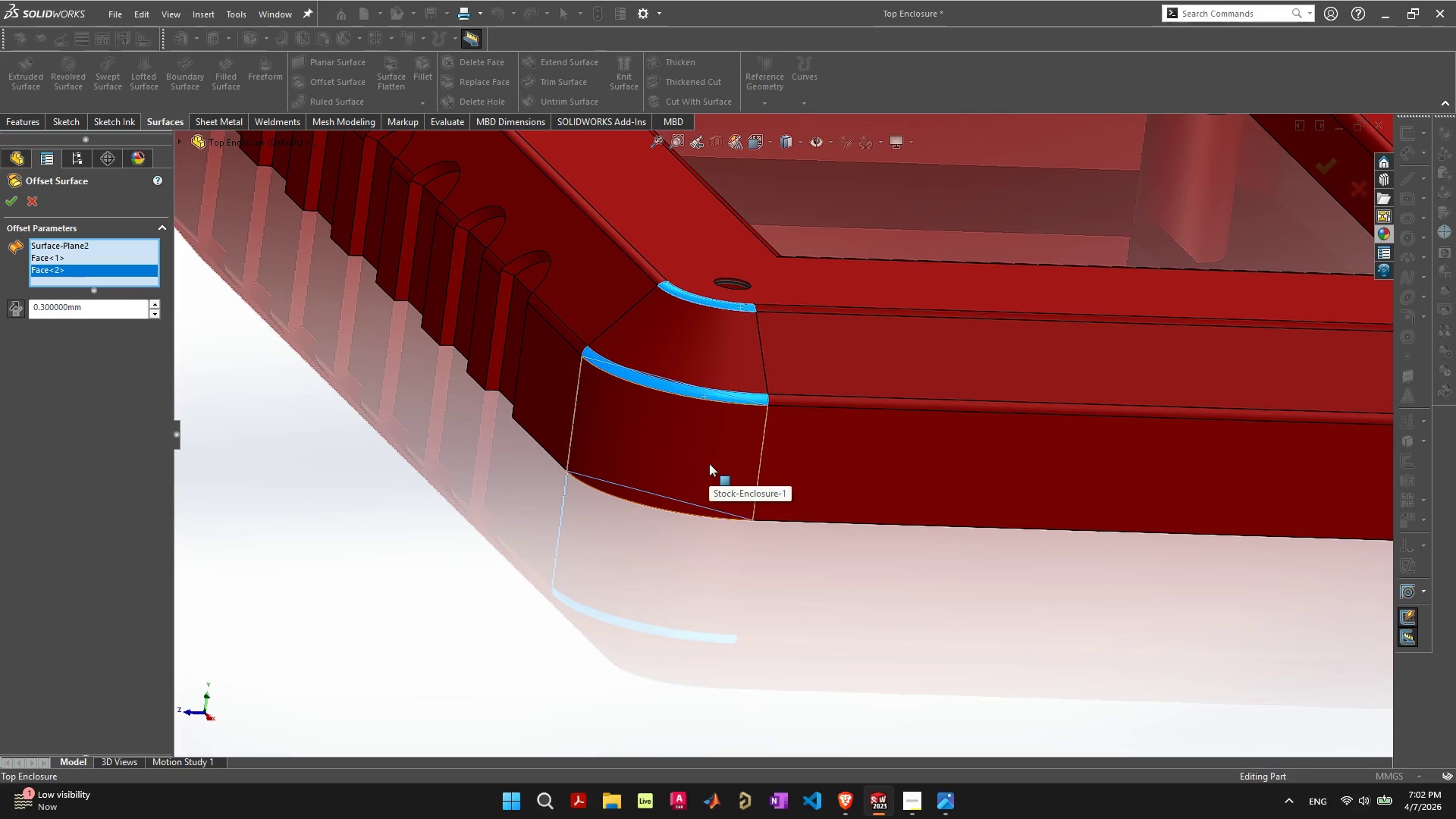 
left_click([709, 463])
 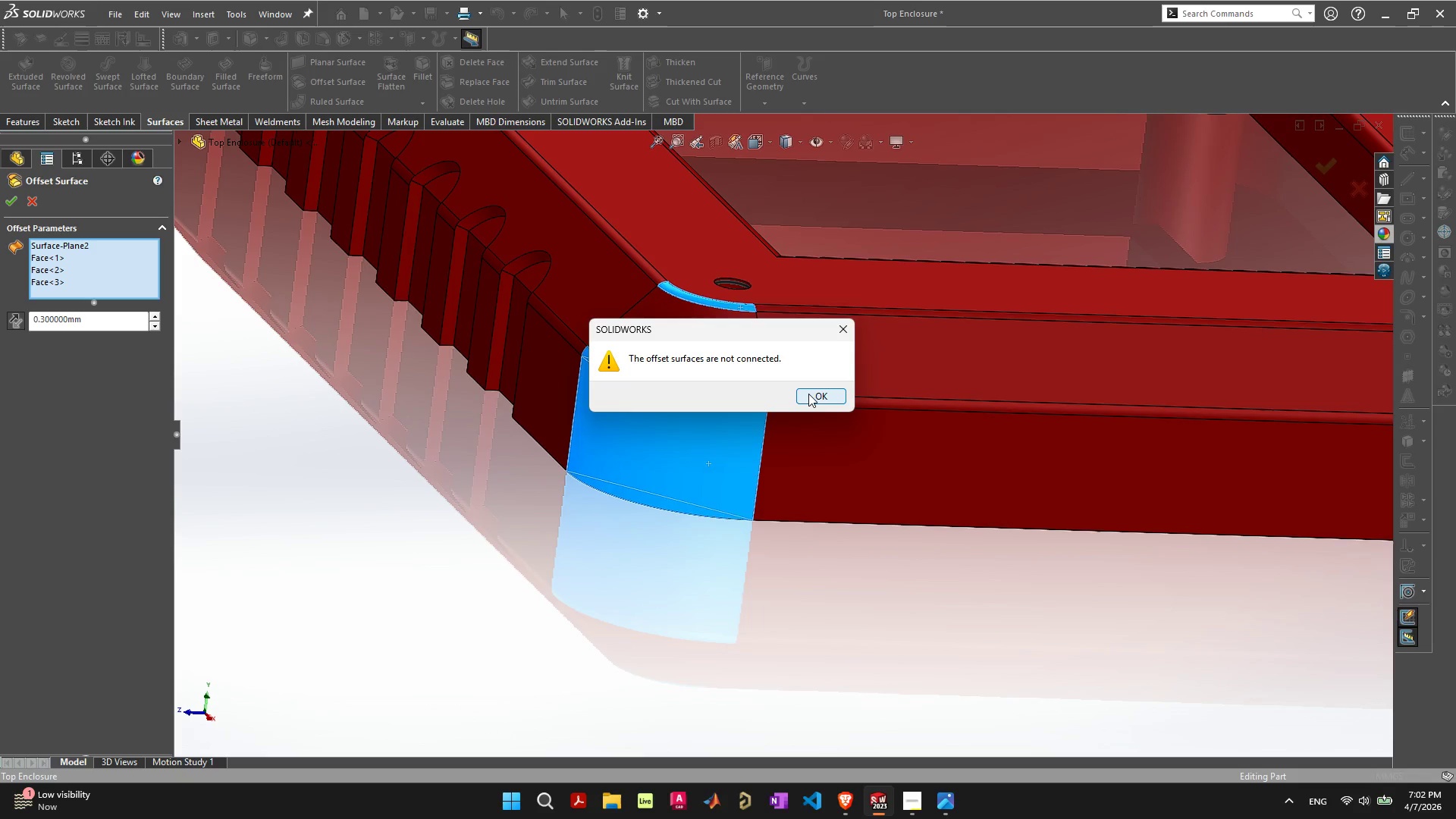 
left_click([808, 394])
 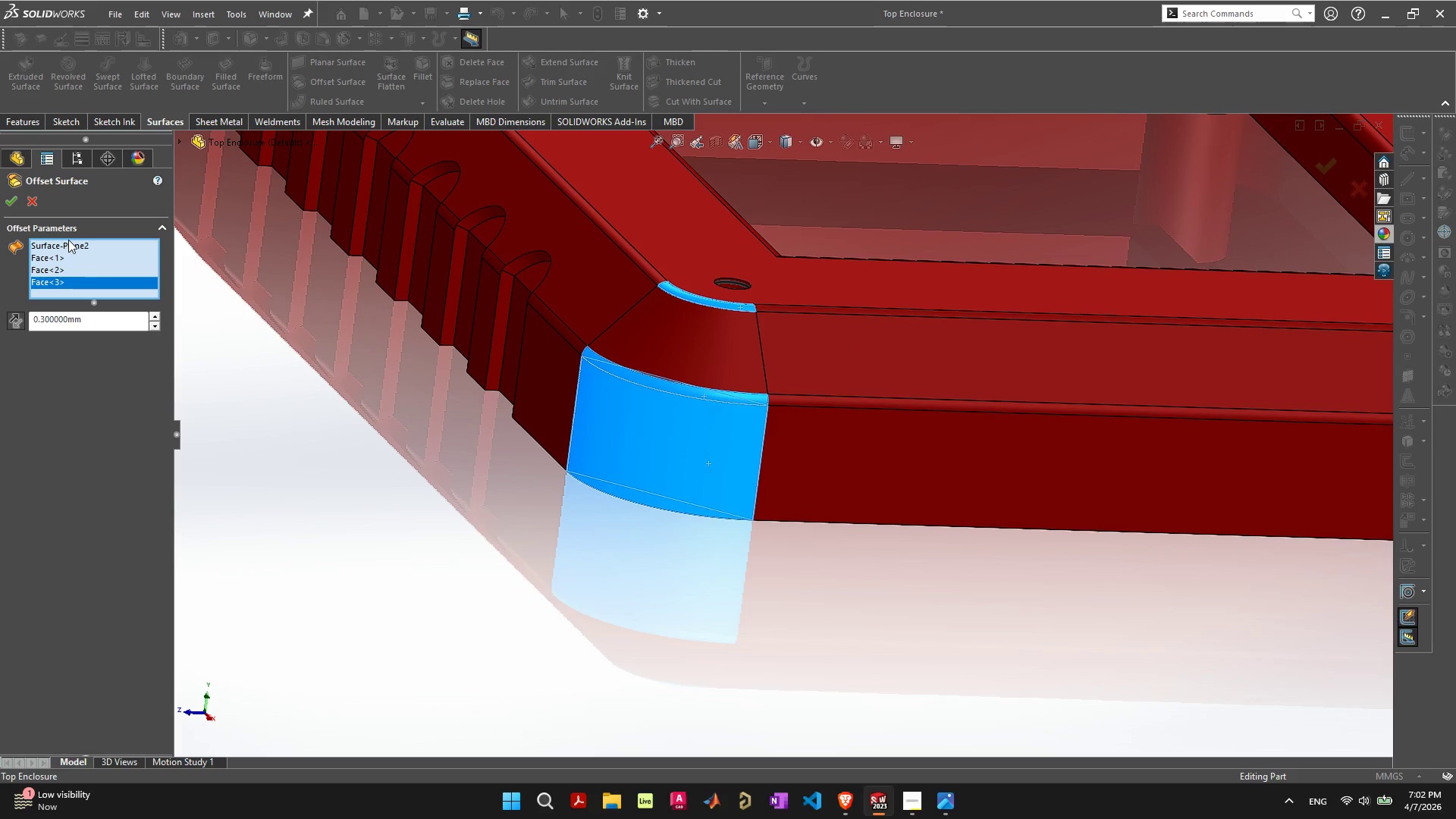 
double_click([72, 250])
 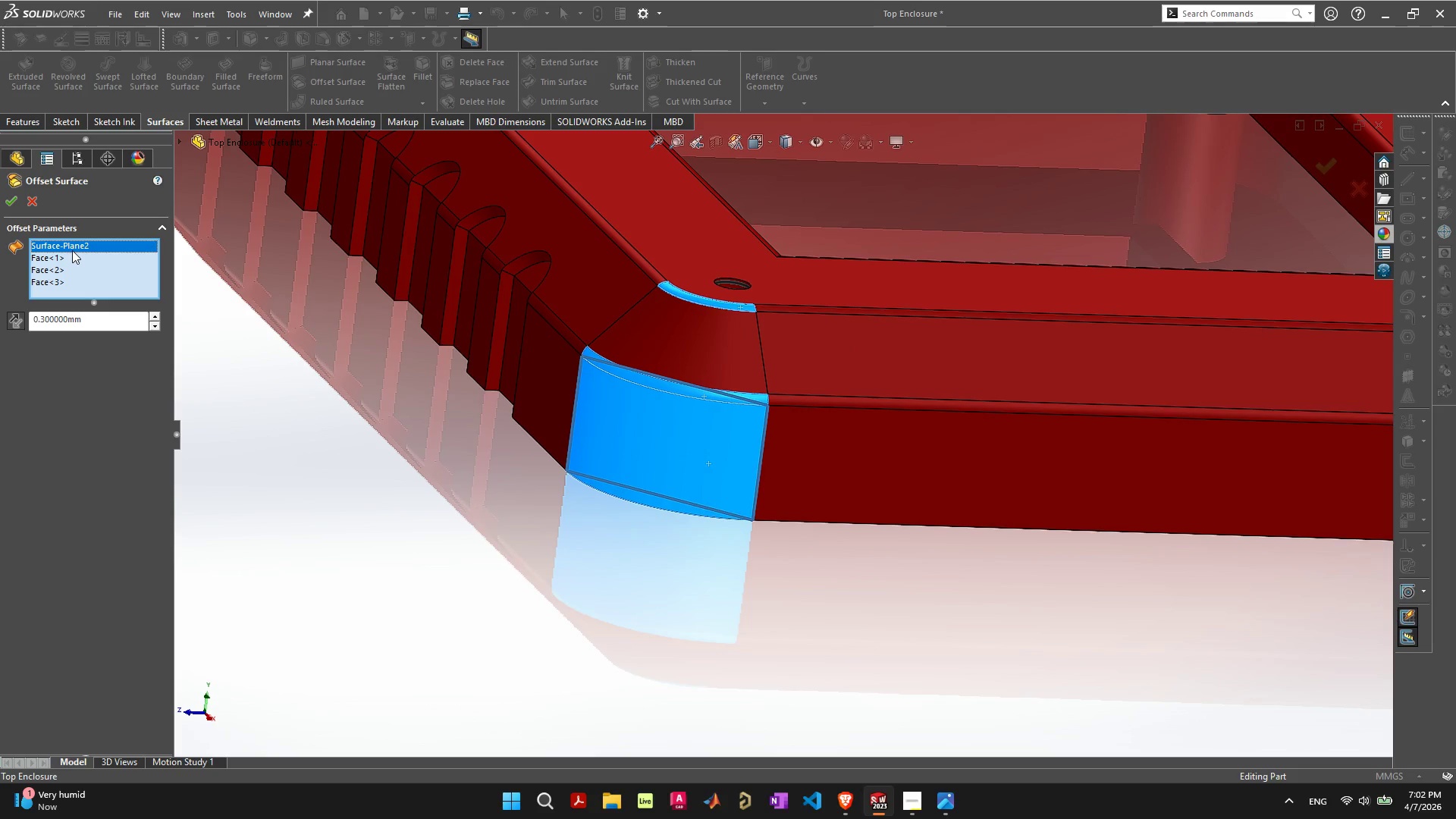 
key(Delete)
 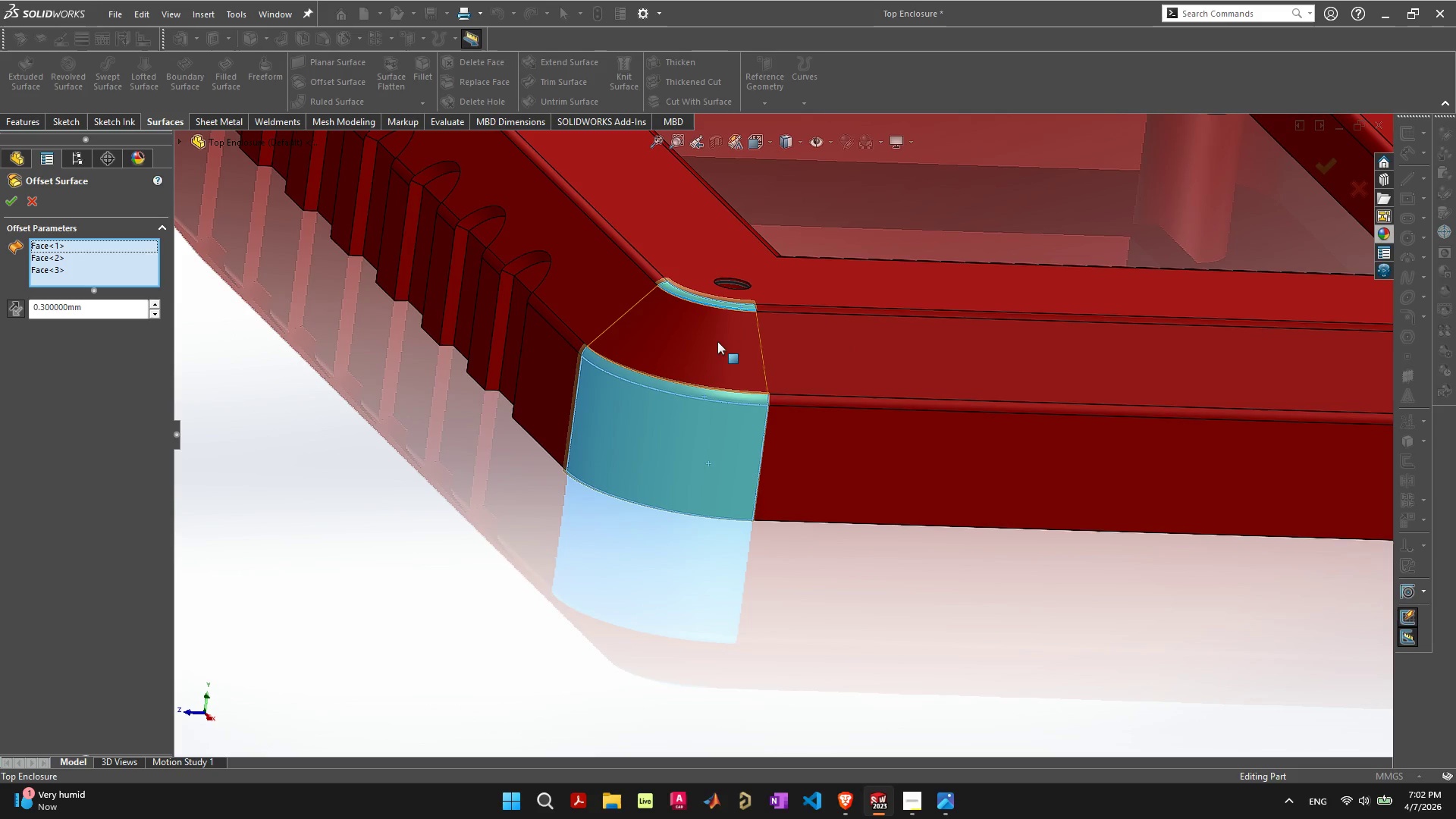 
hold_key(key=ShiftLeft, duration=0.44)
left_click([717, 341])
 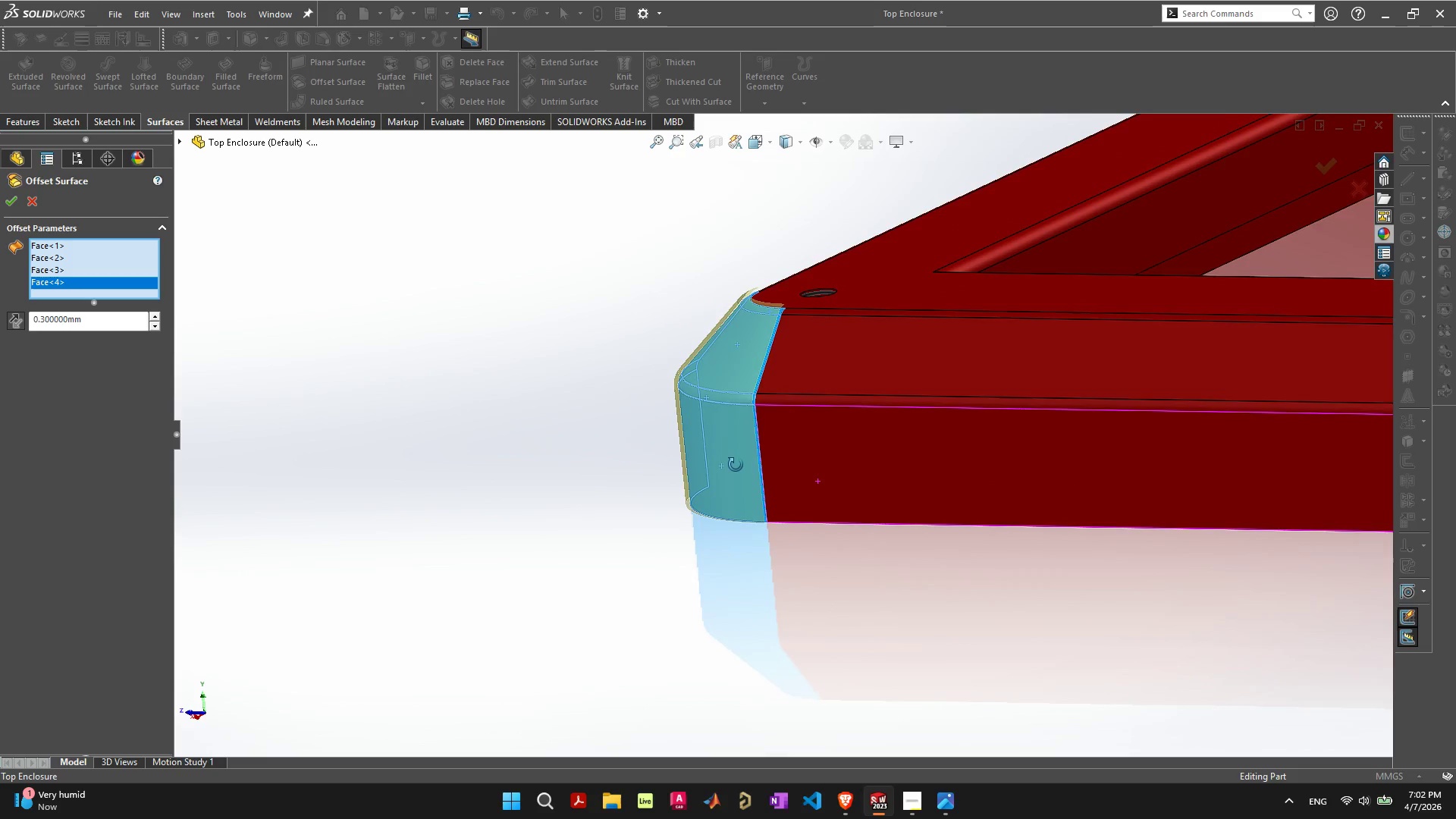 
wait(8.39)
 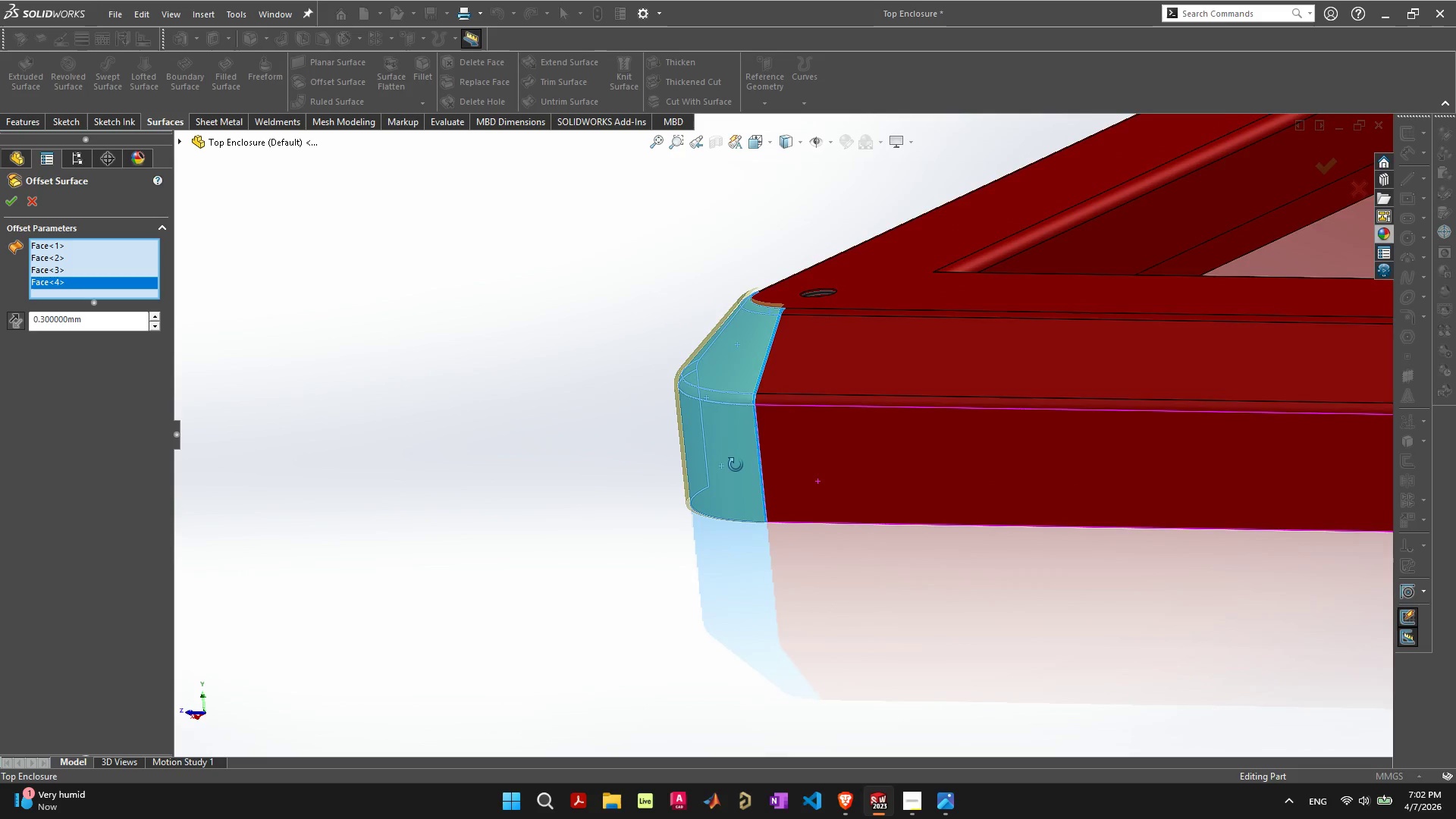 
left_click_drag(start_coordinate=[123, 324], to_coordinate=[22, 324])
 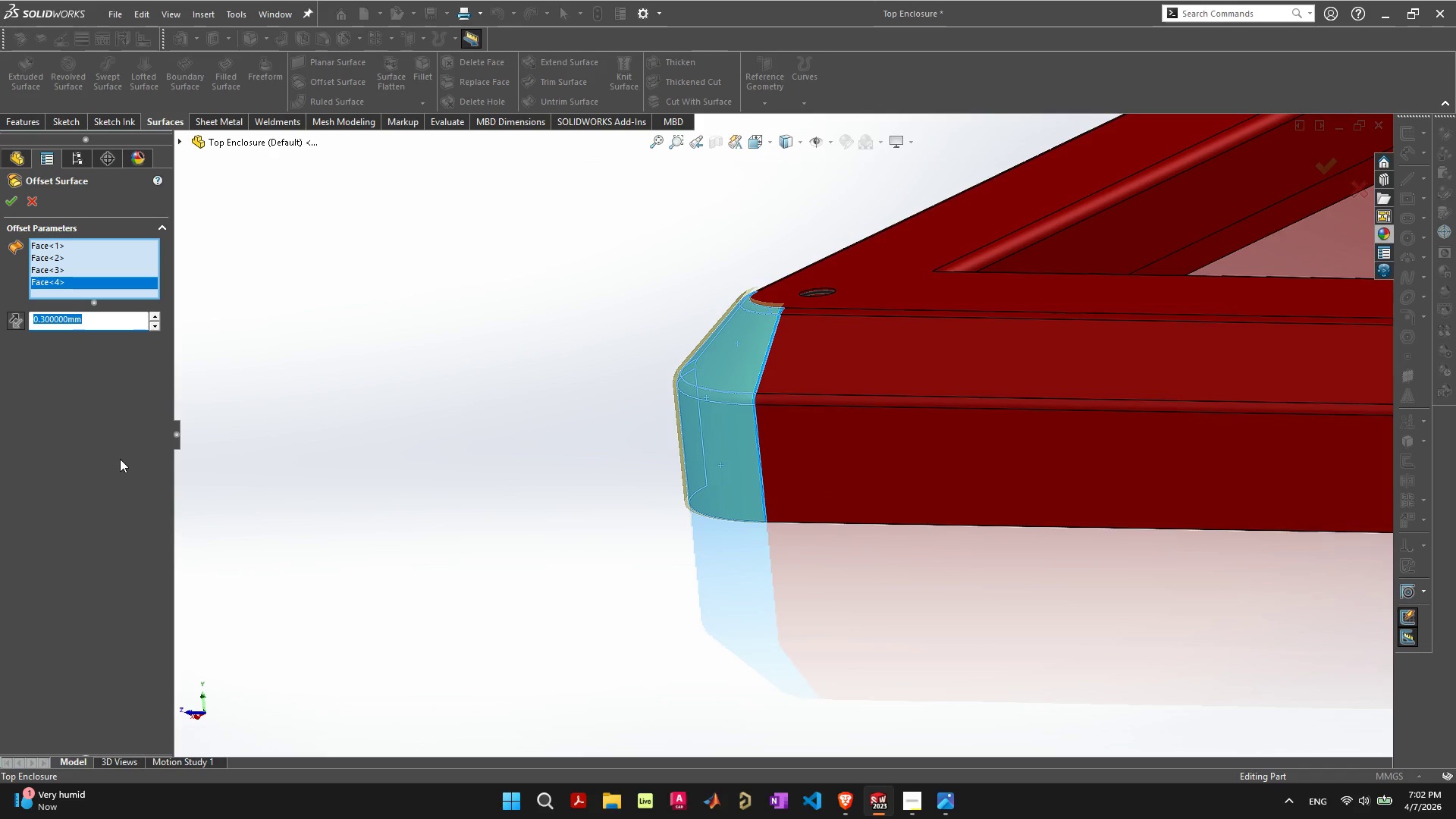 
wait(5.41)
 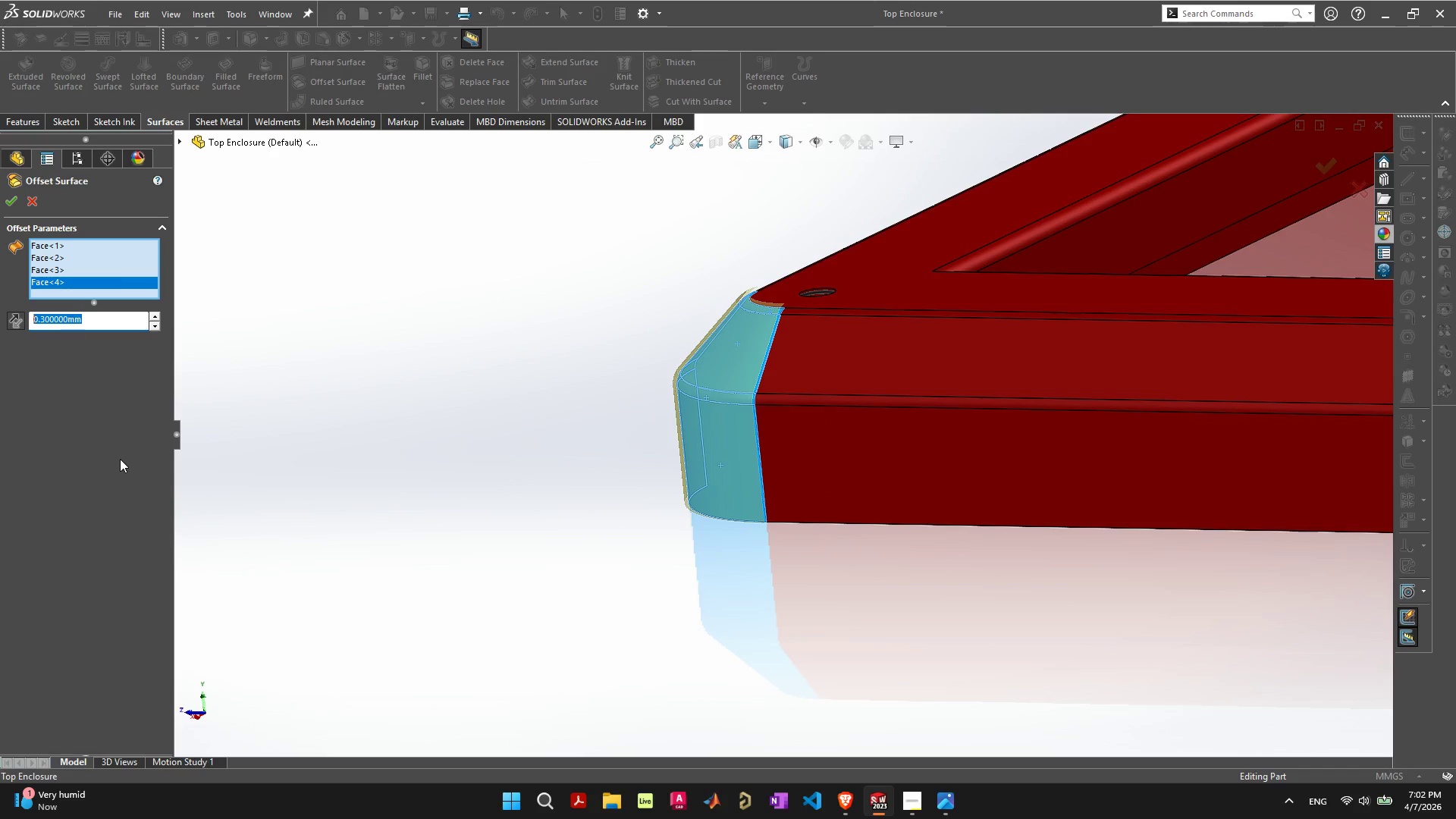 
key(2)
 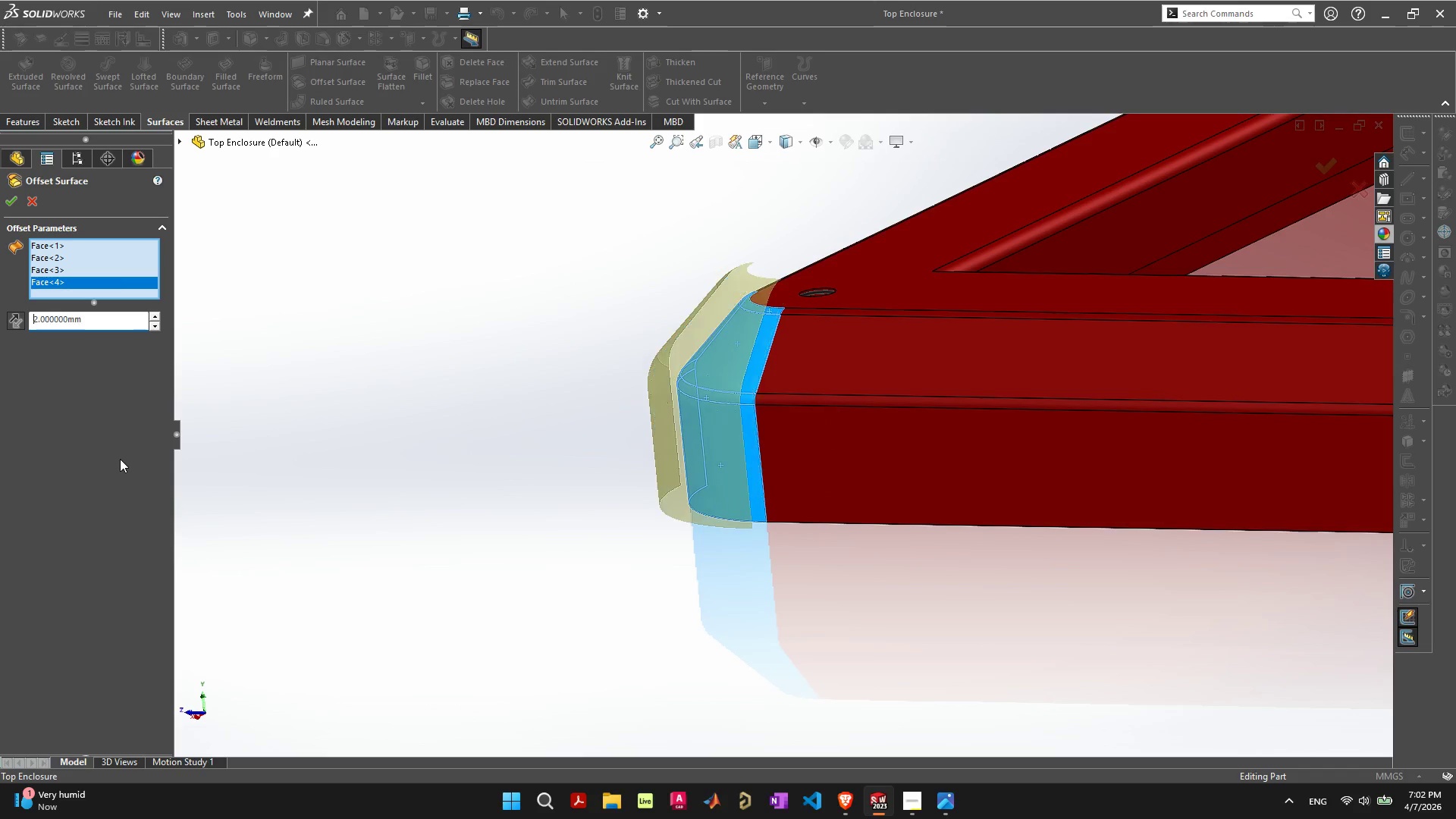 
key(Enter)
 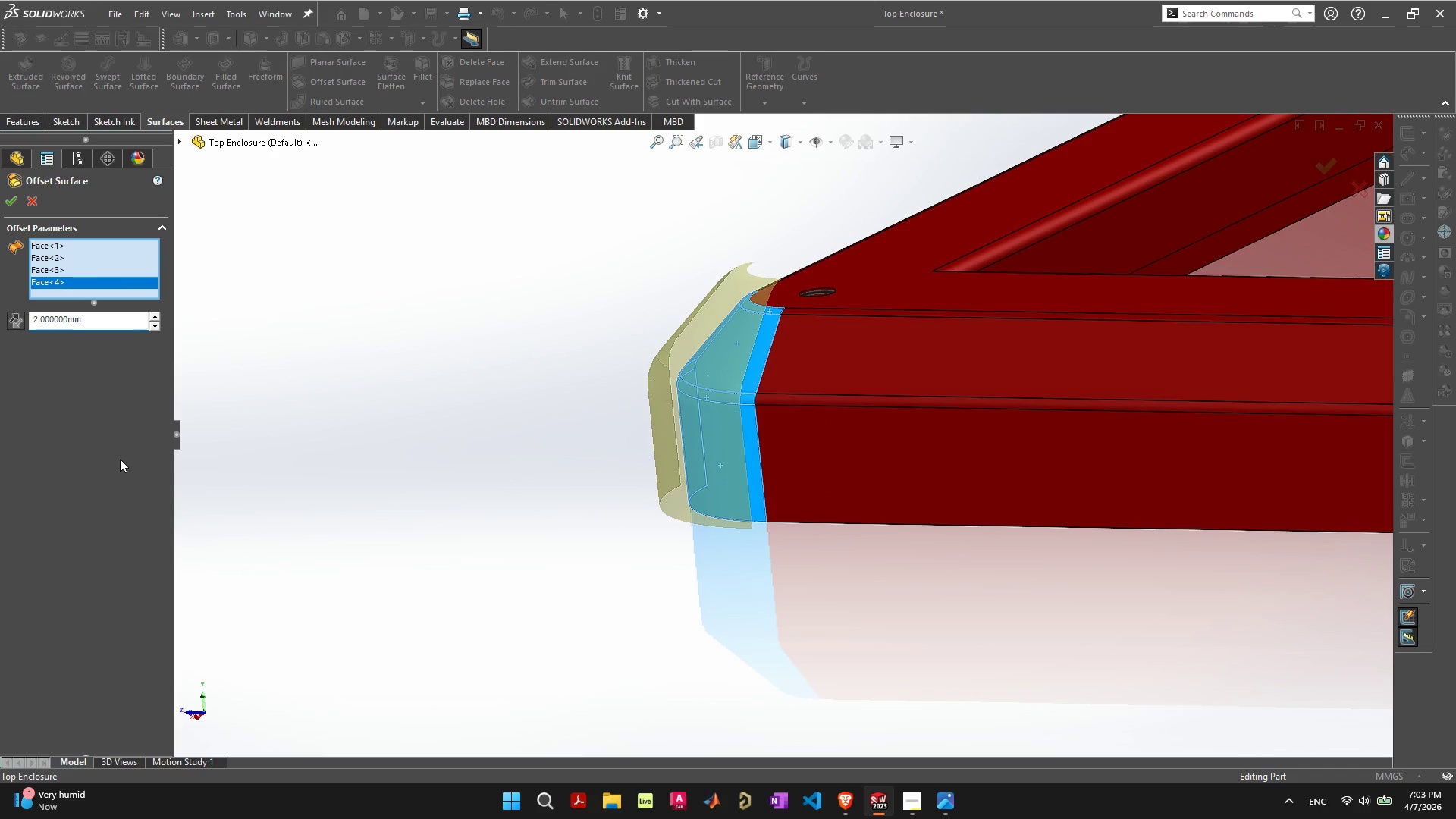 
key(Enter)
 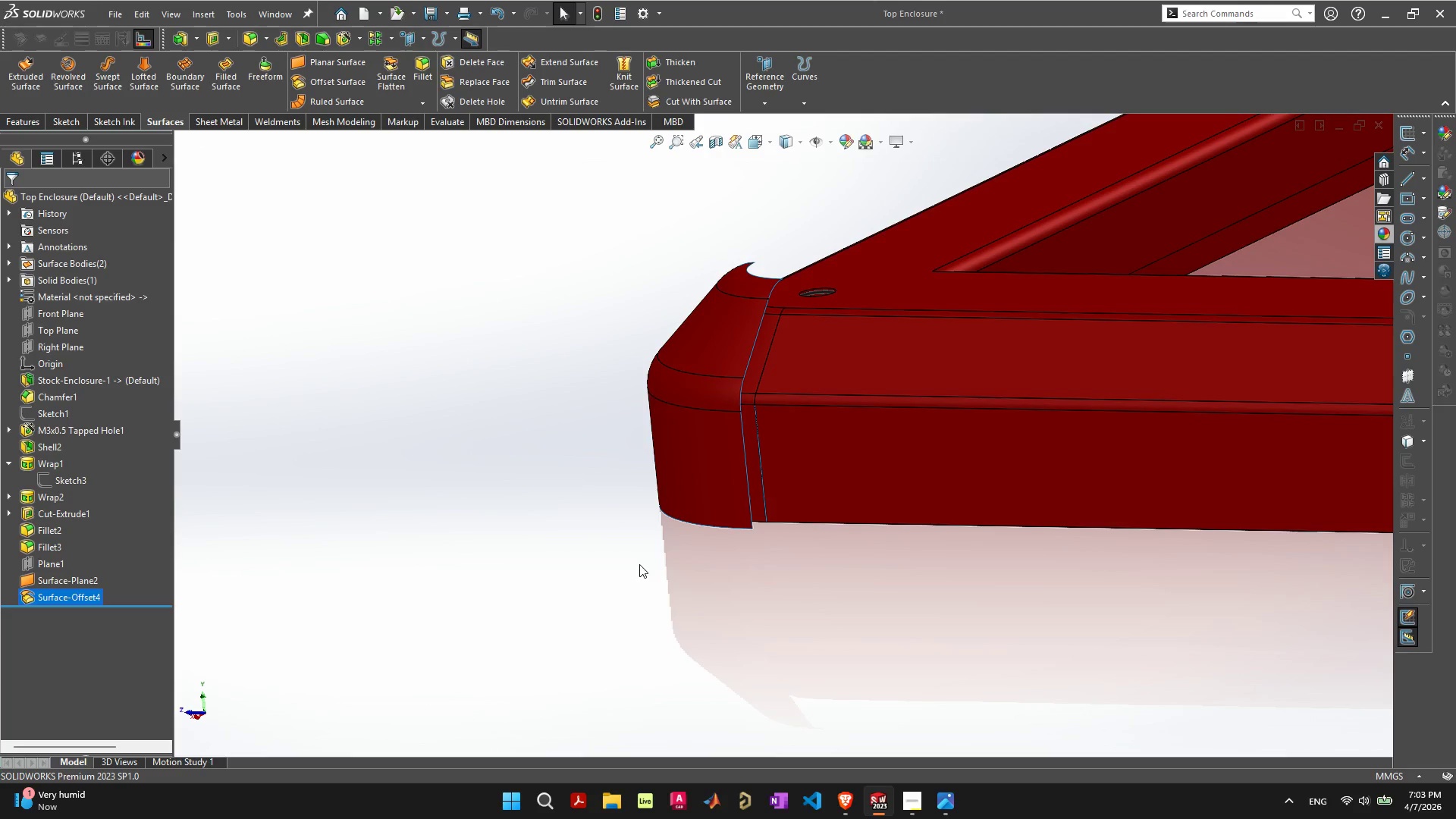 
scroll: coordinate [762, 503], scroll_direction: up, amount: 5.0
 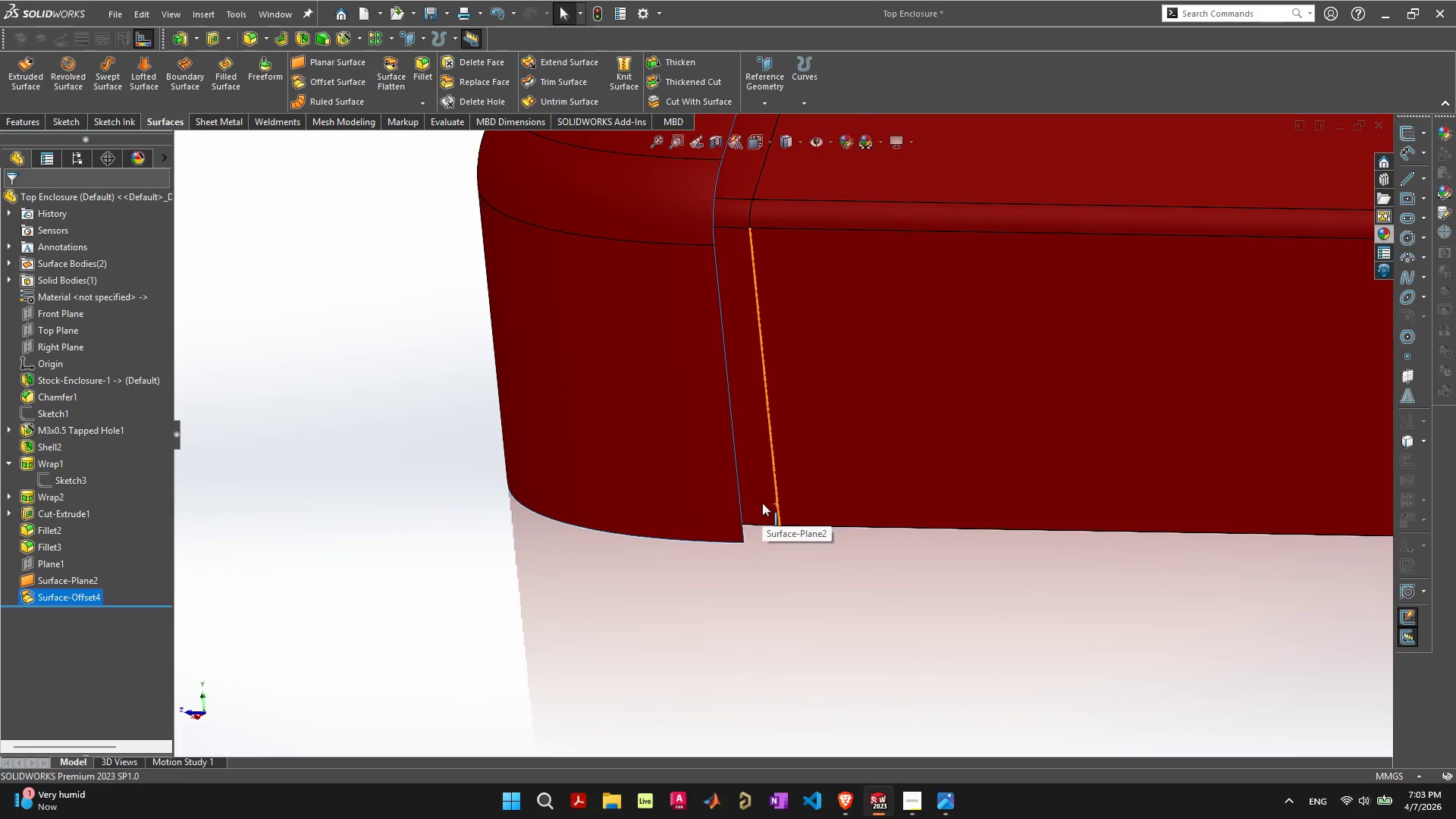 
scroll: coordinate [762, 503], scroll_direction: down, amount: 4.0
 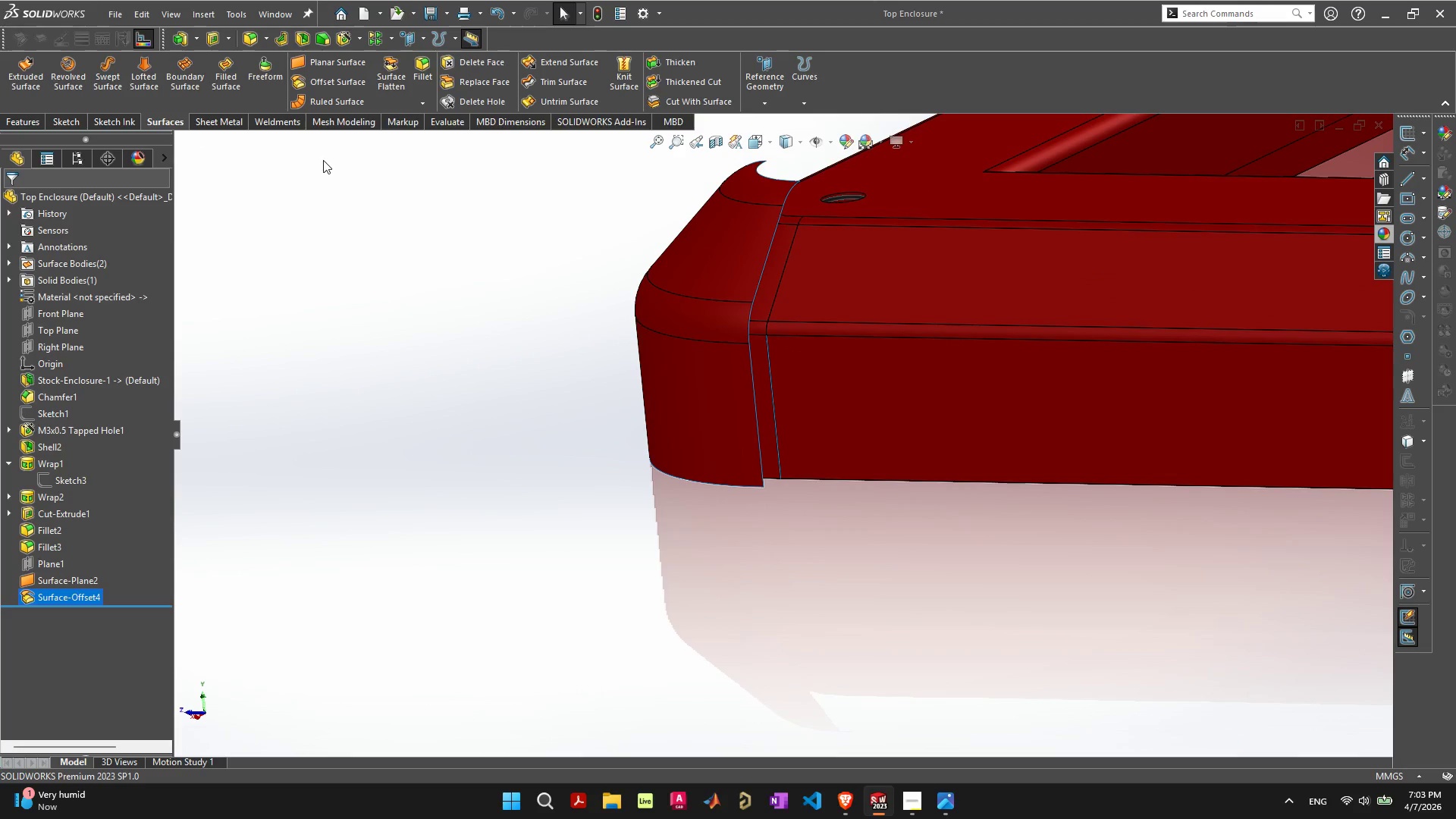 
wait(6.84)
 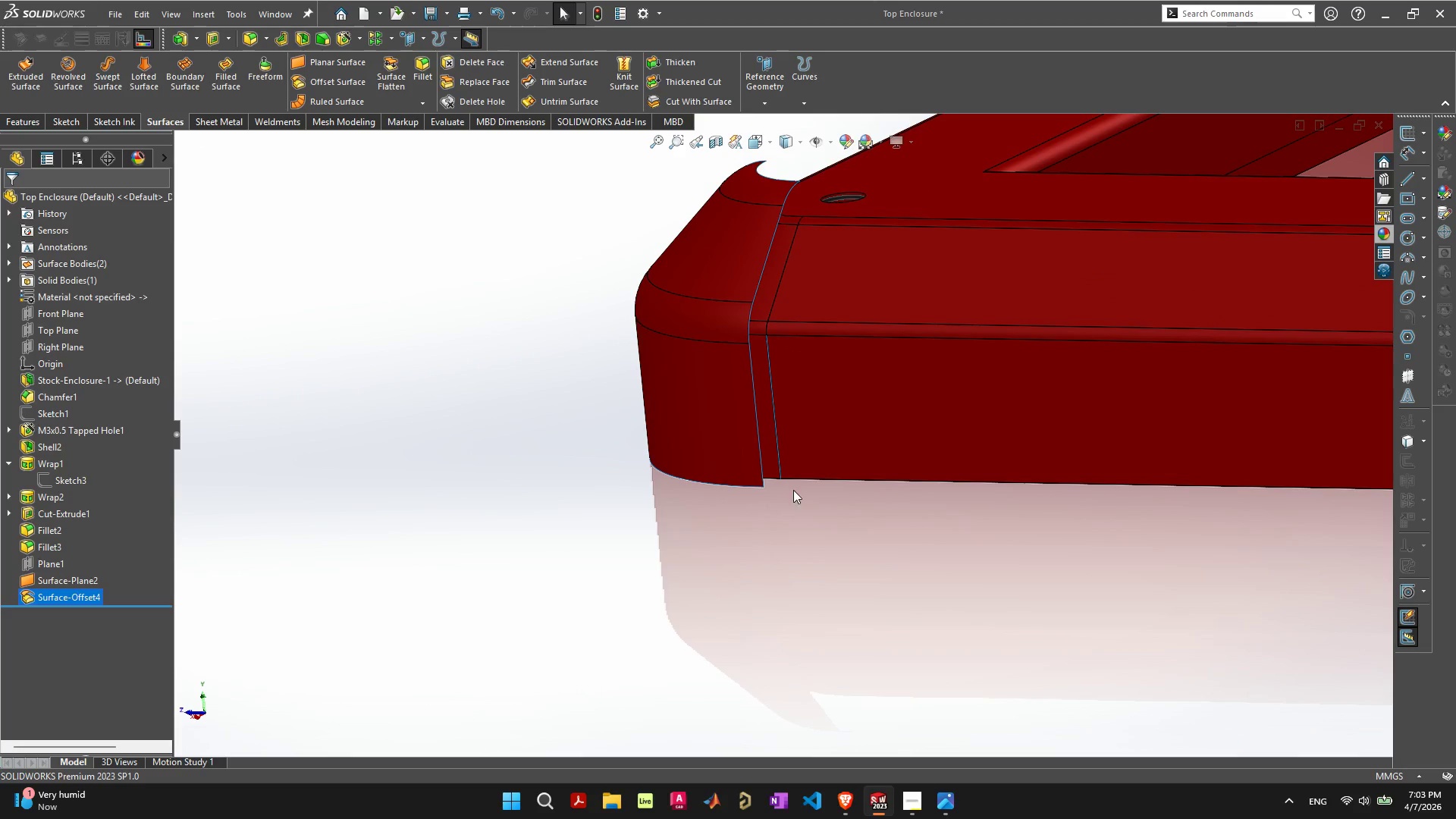 
left_click([6, 70])
 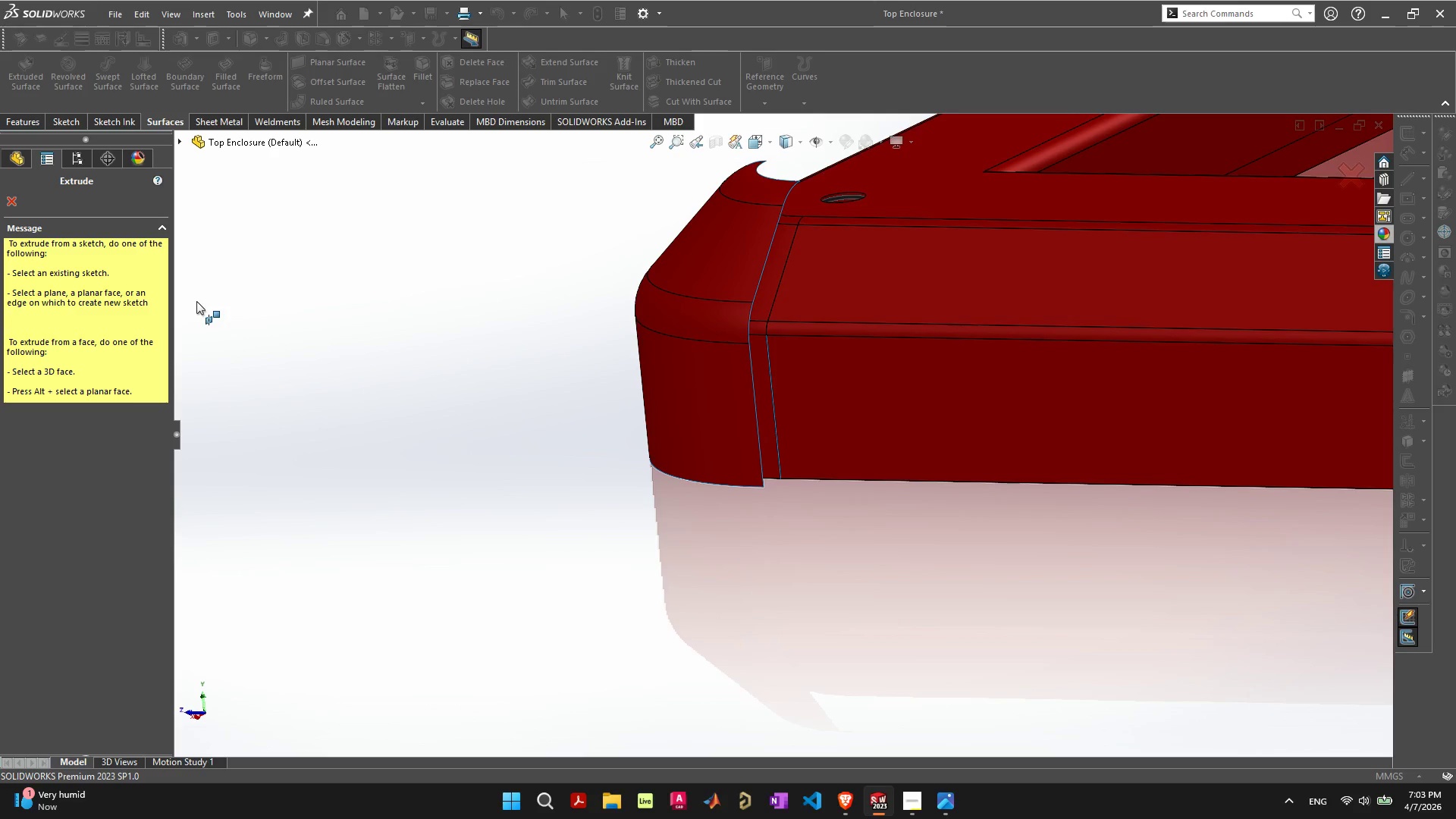 
left_click([764, 192])
 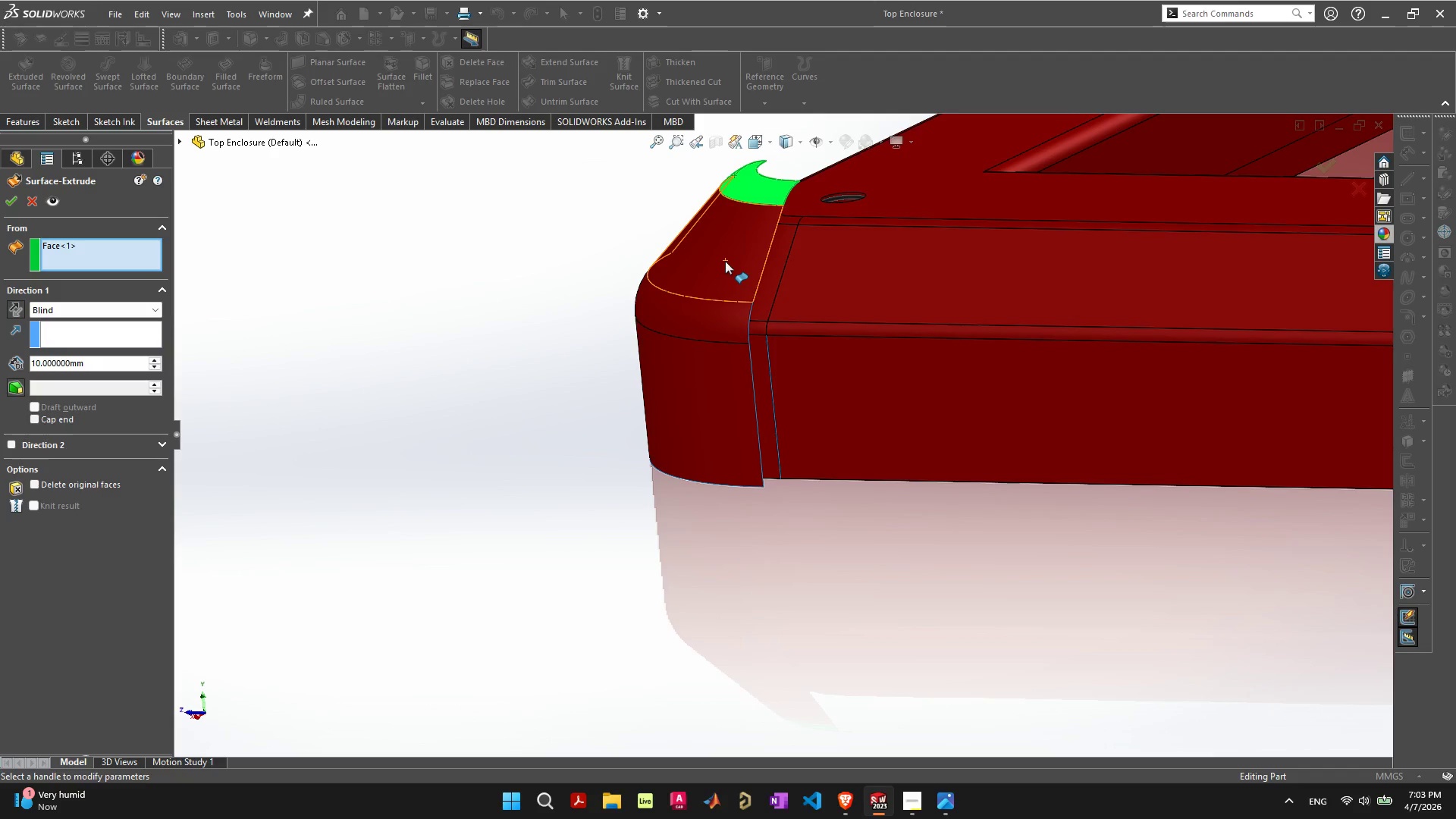 
left_click([725, 261])
 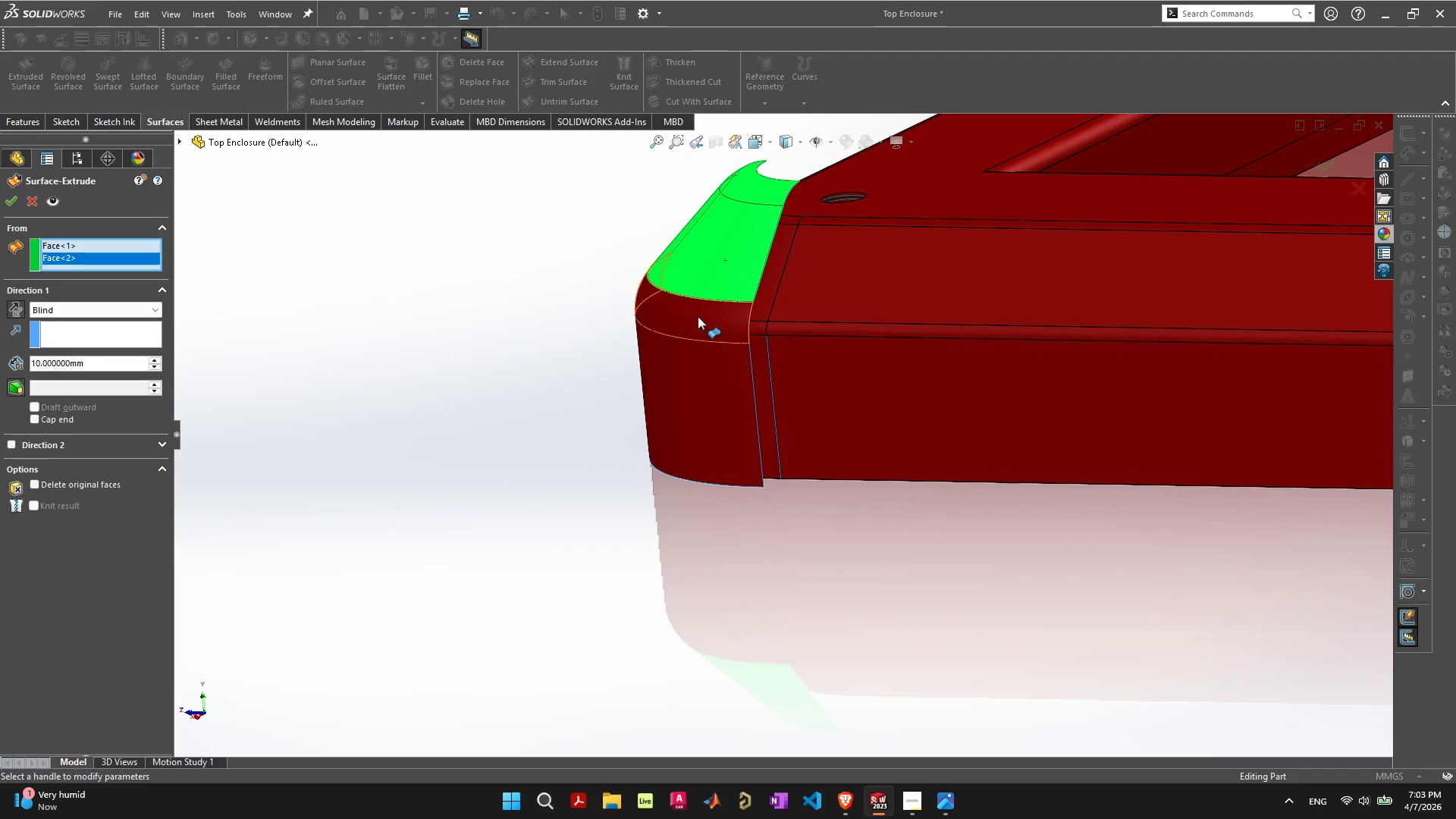 
left_click([698, 316])
 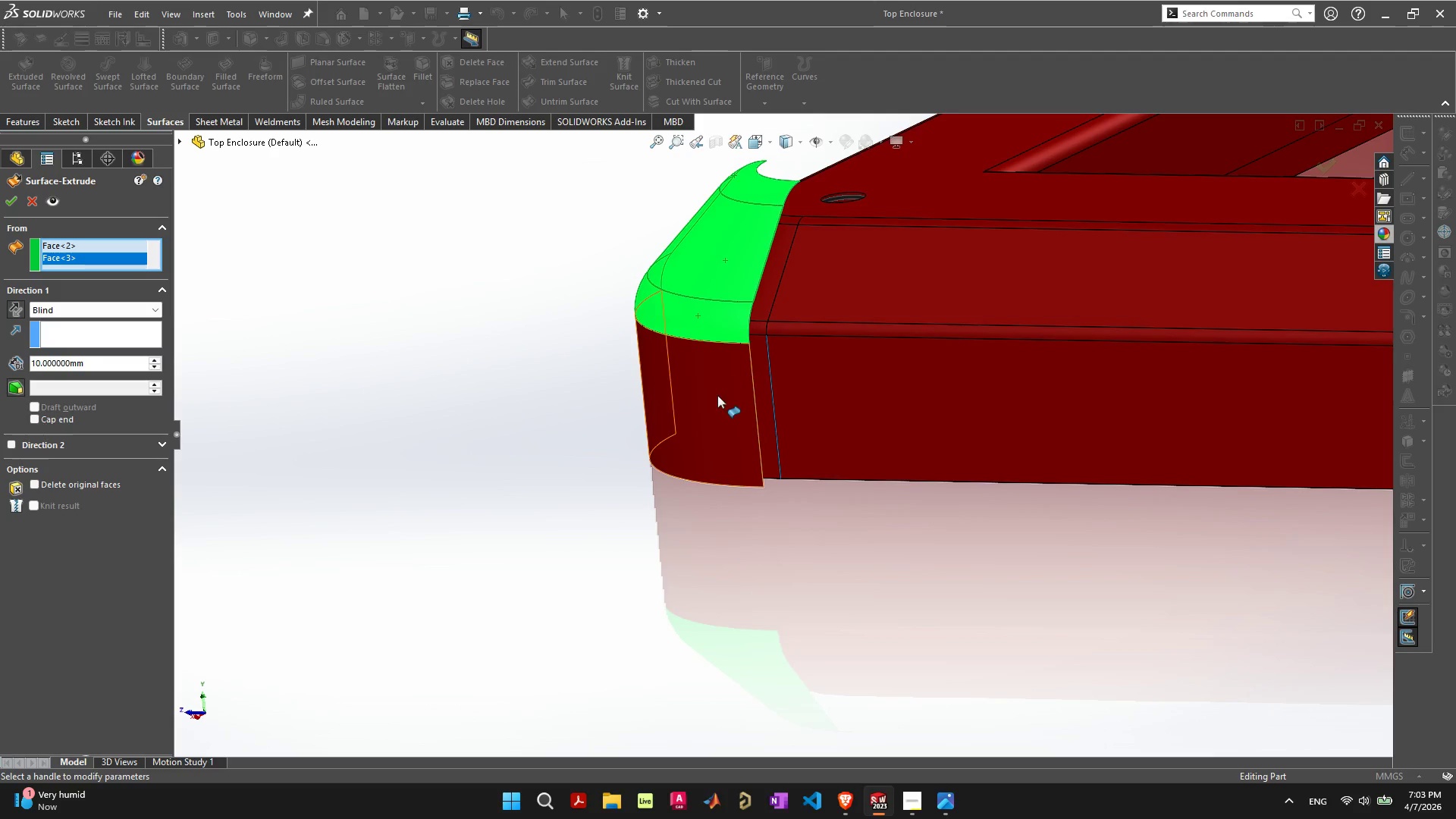 
left_click([717, 395])
 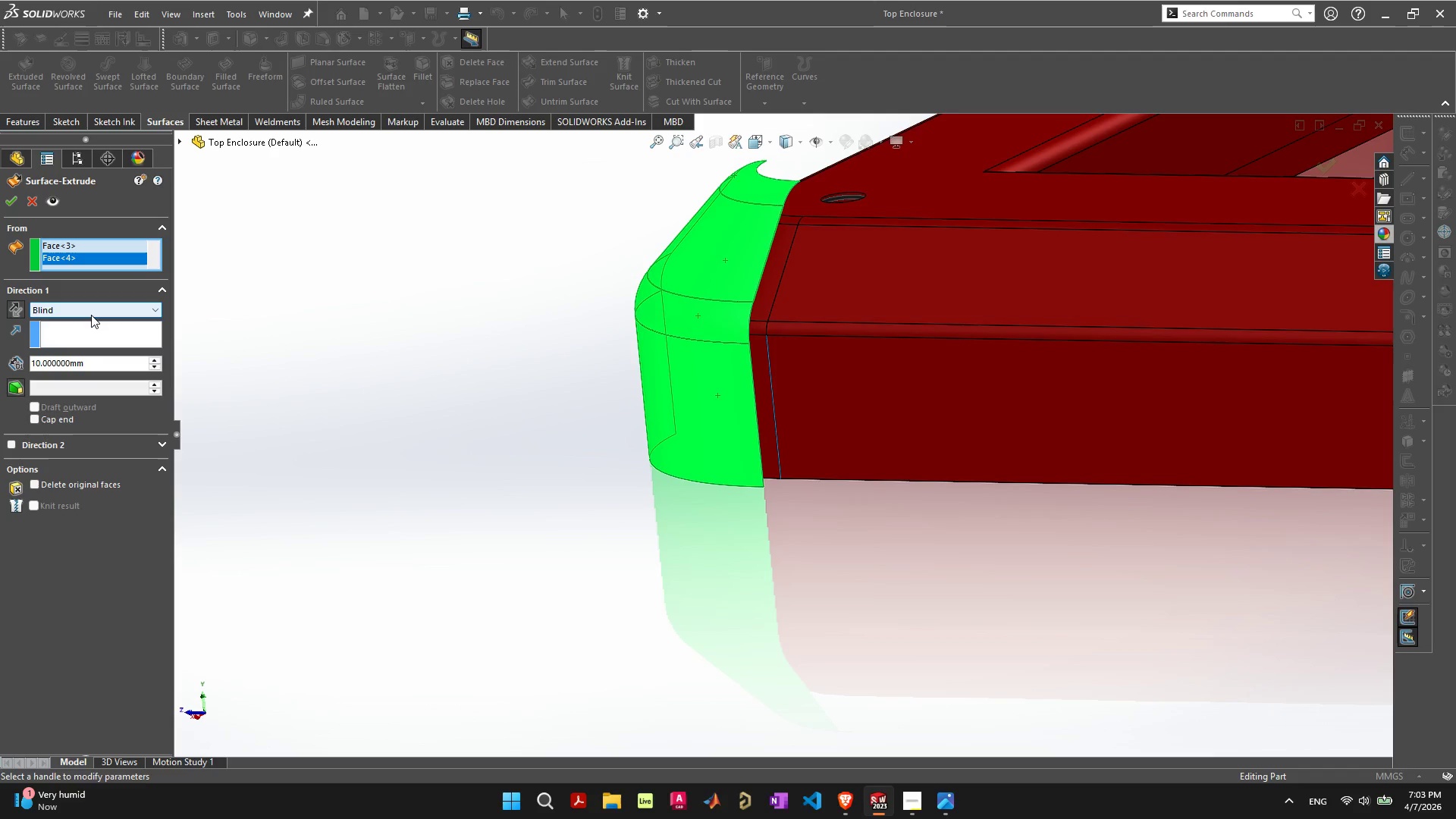 
left_click([91, 315])
 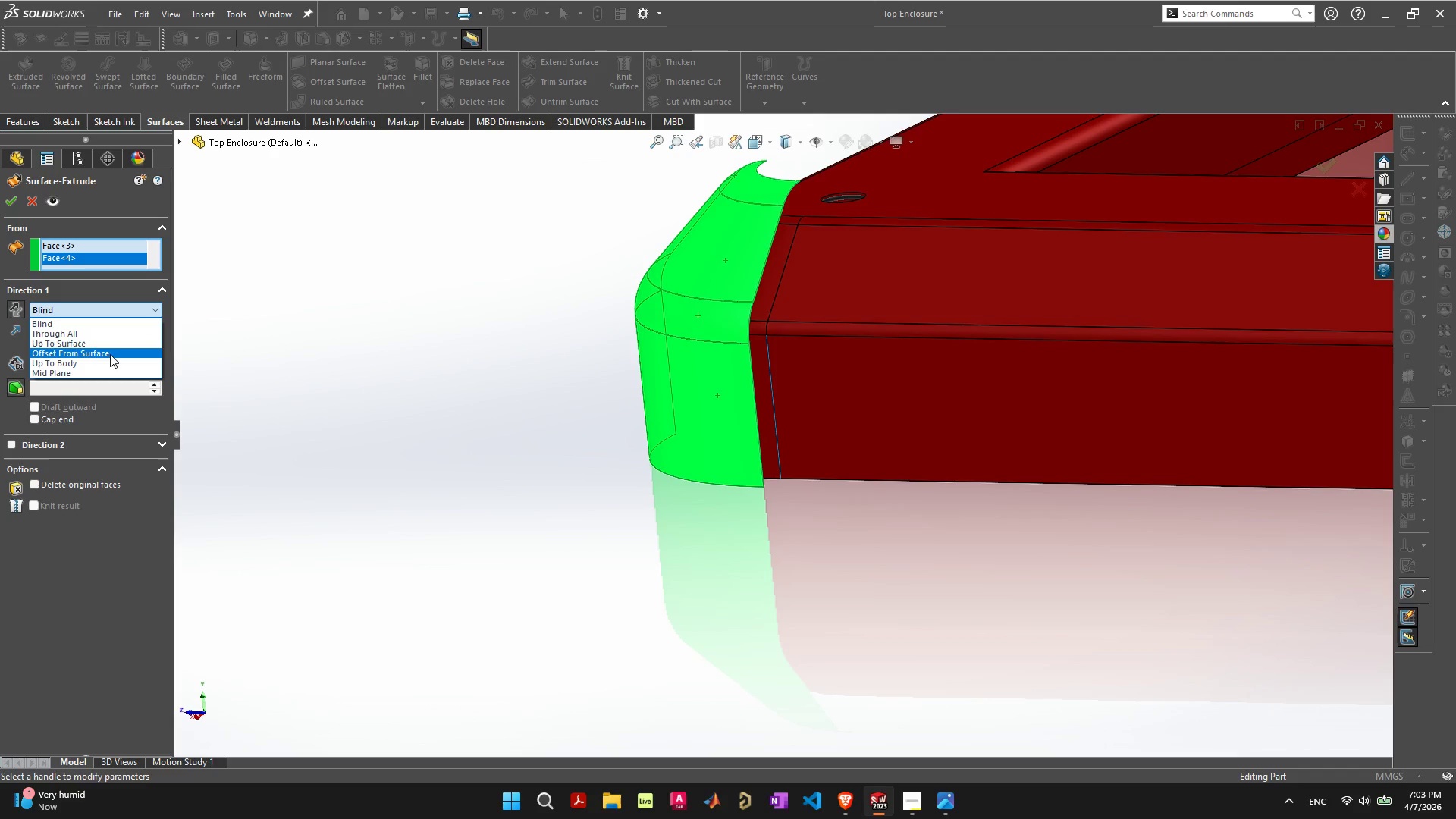 
left_click([111, 343])
 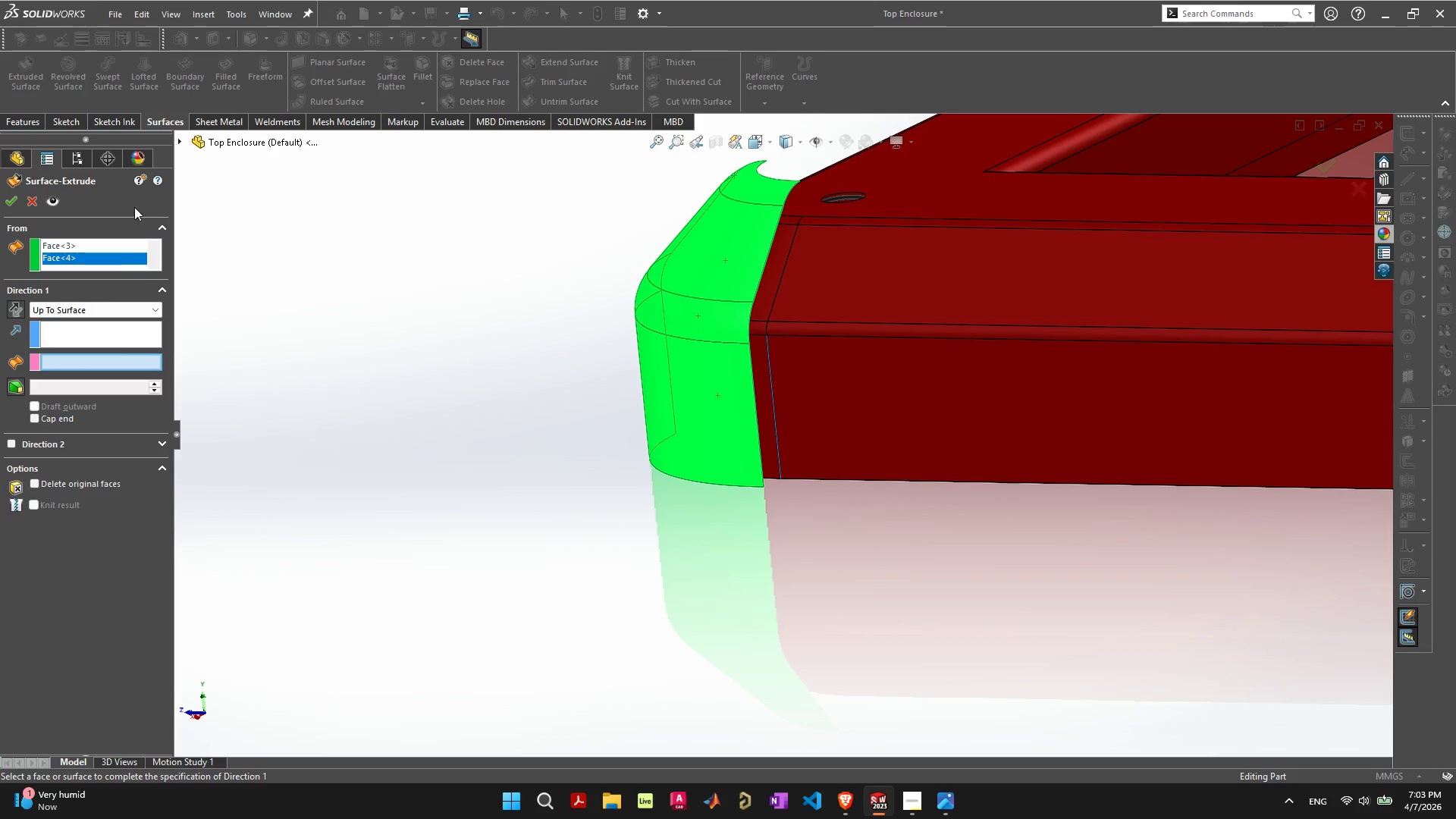 
left_click_drag(start_coordinate=[180, 140], to_coordinate=[247, 506])
 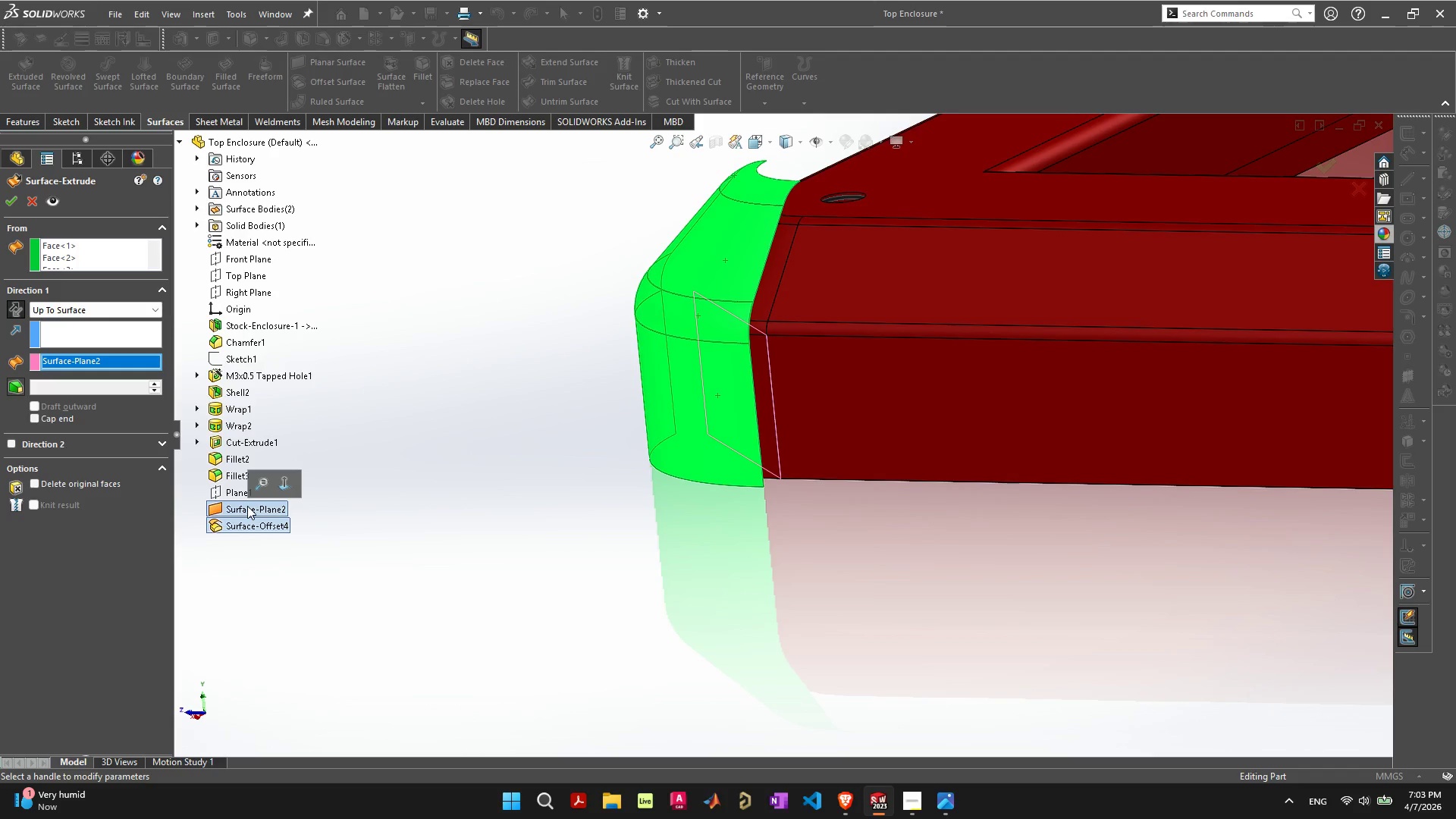 
left_click([247, 506])
 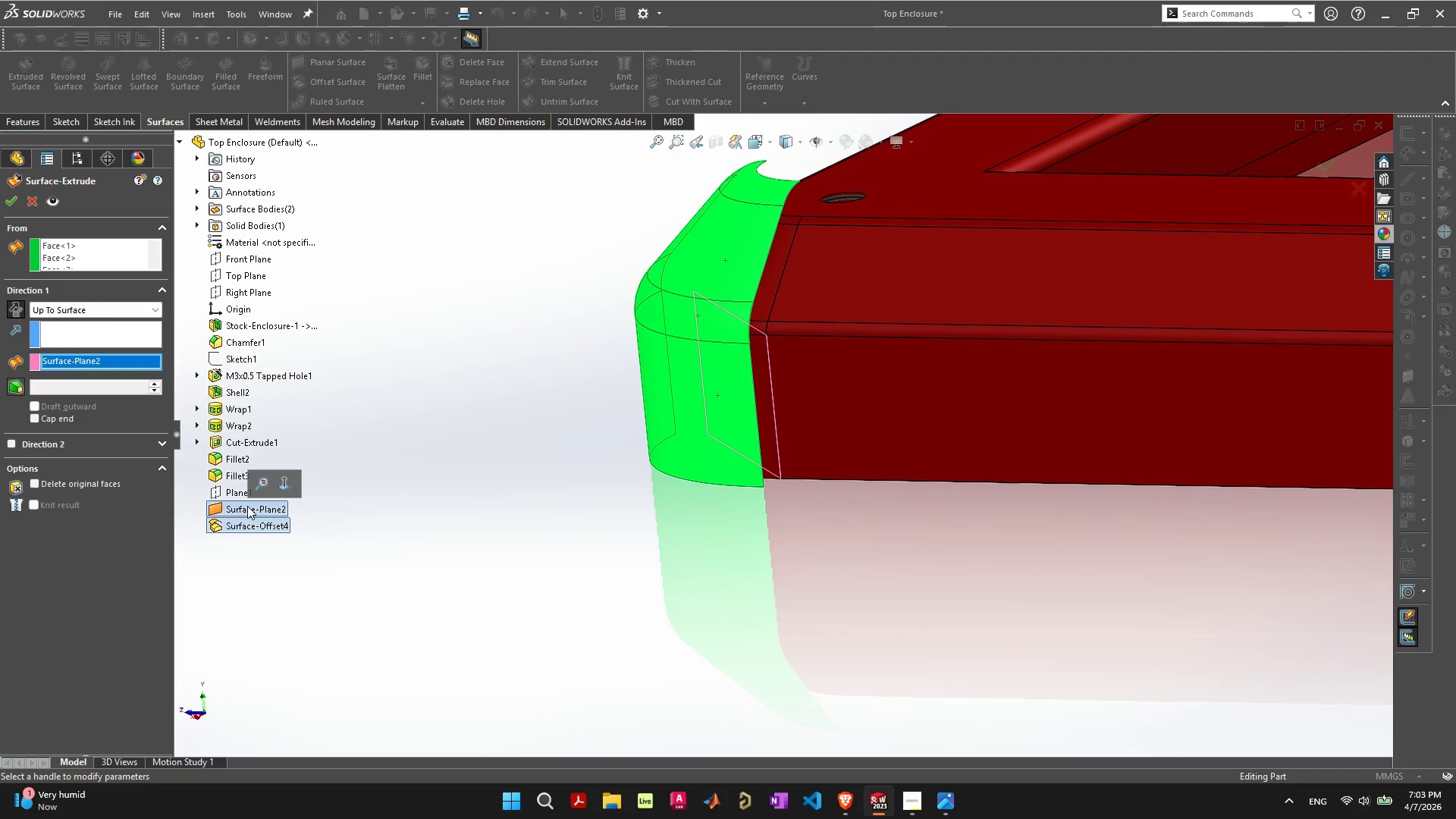 
left_click([106, 336])
 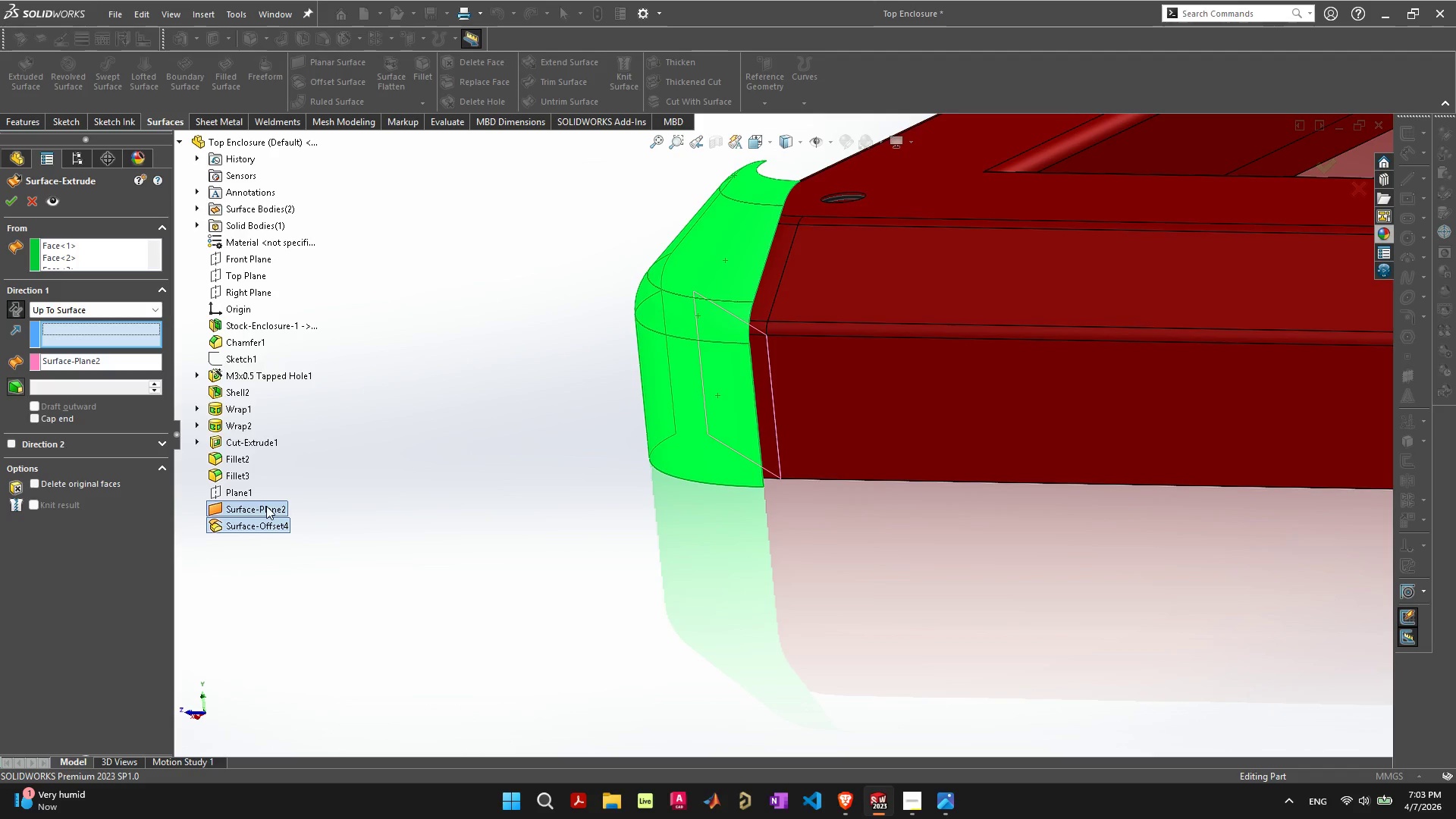 
left_click([266, 508])
 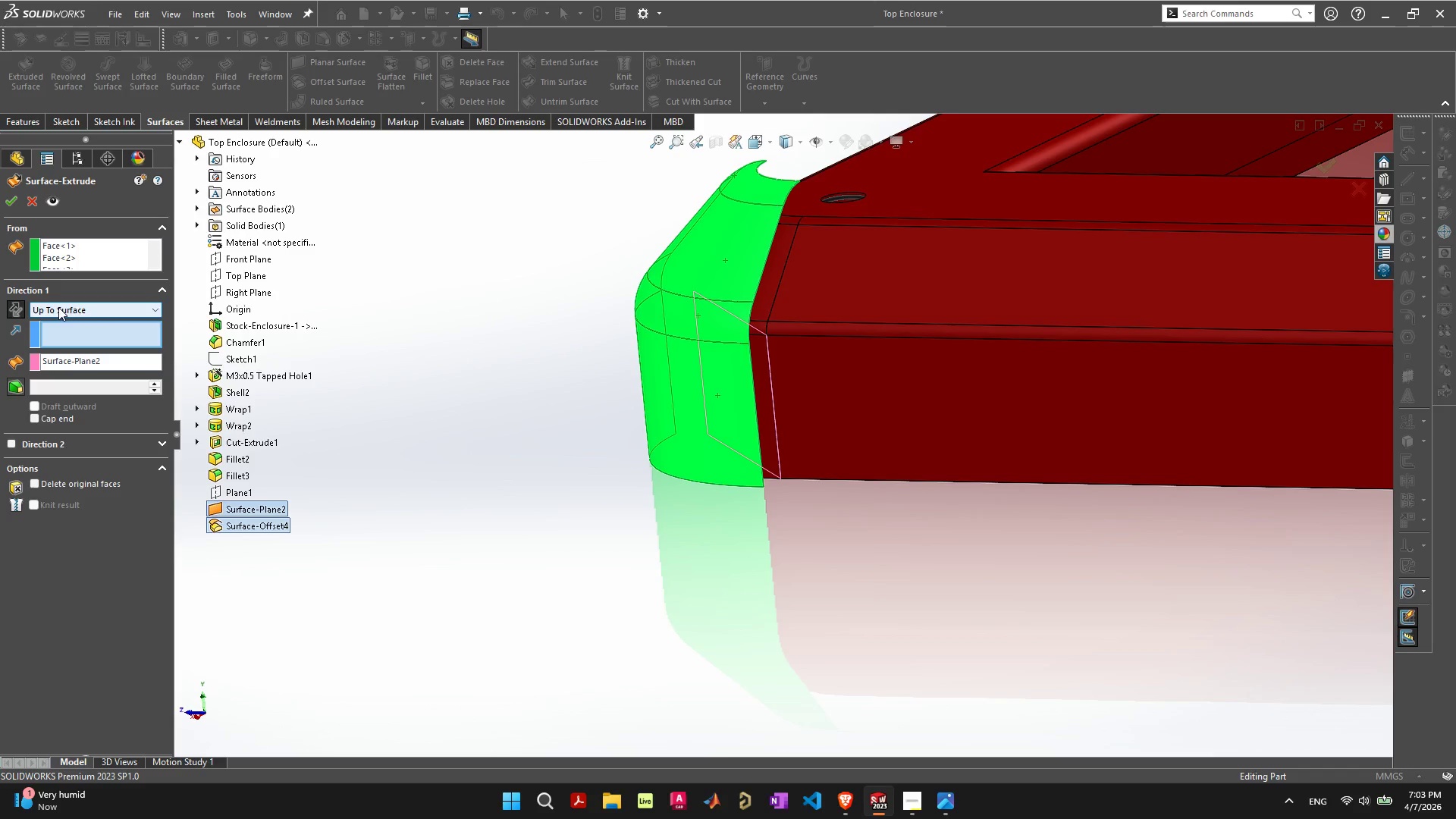 
left_click([72, 362])
 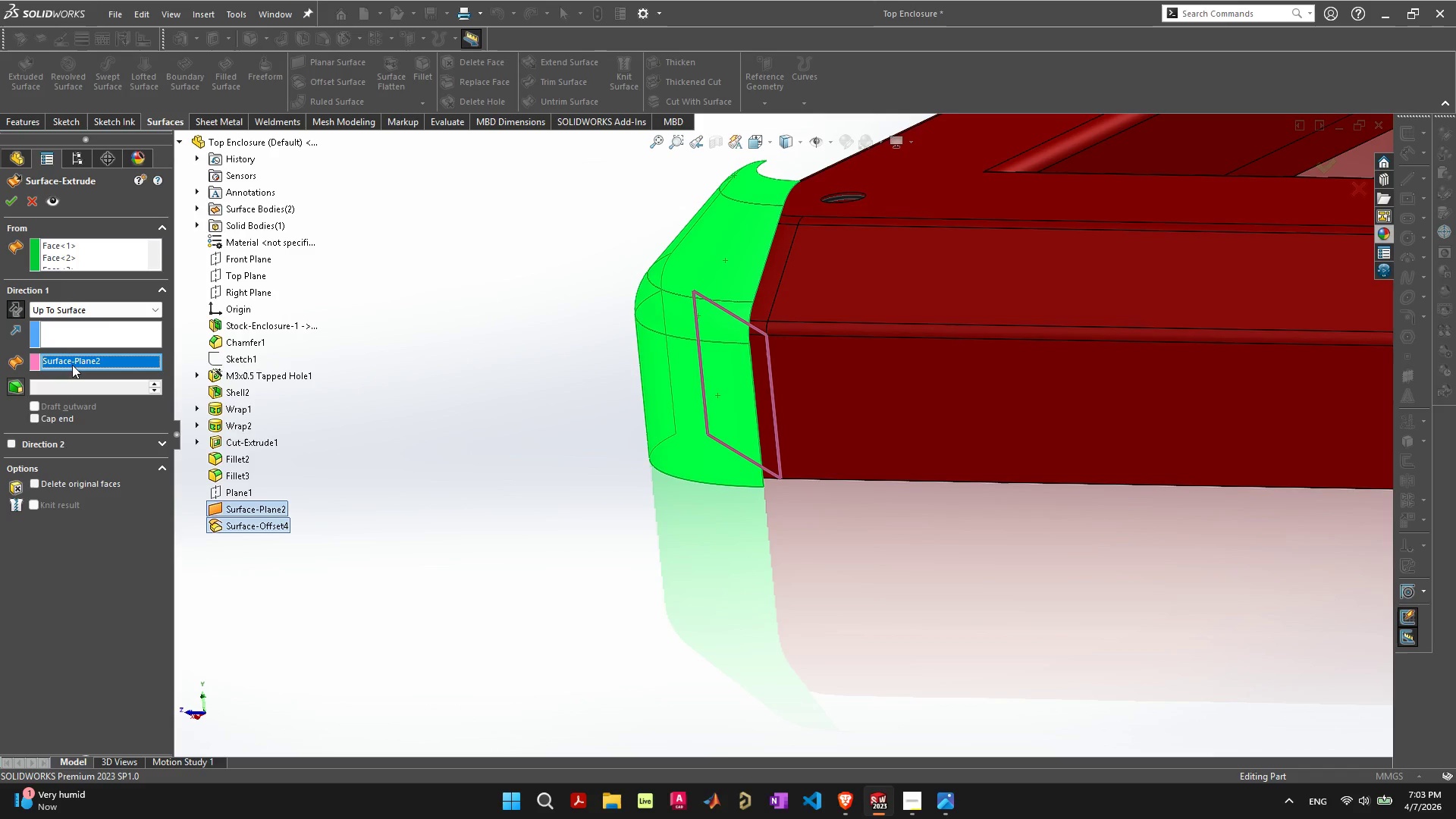 
key(Delete)
 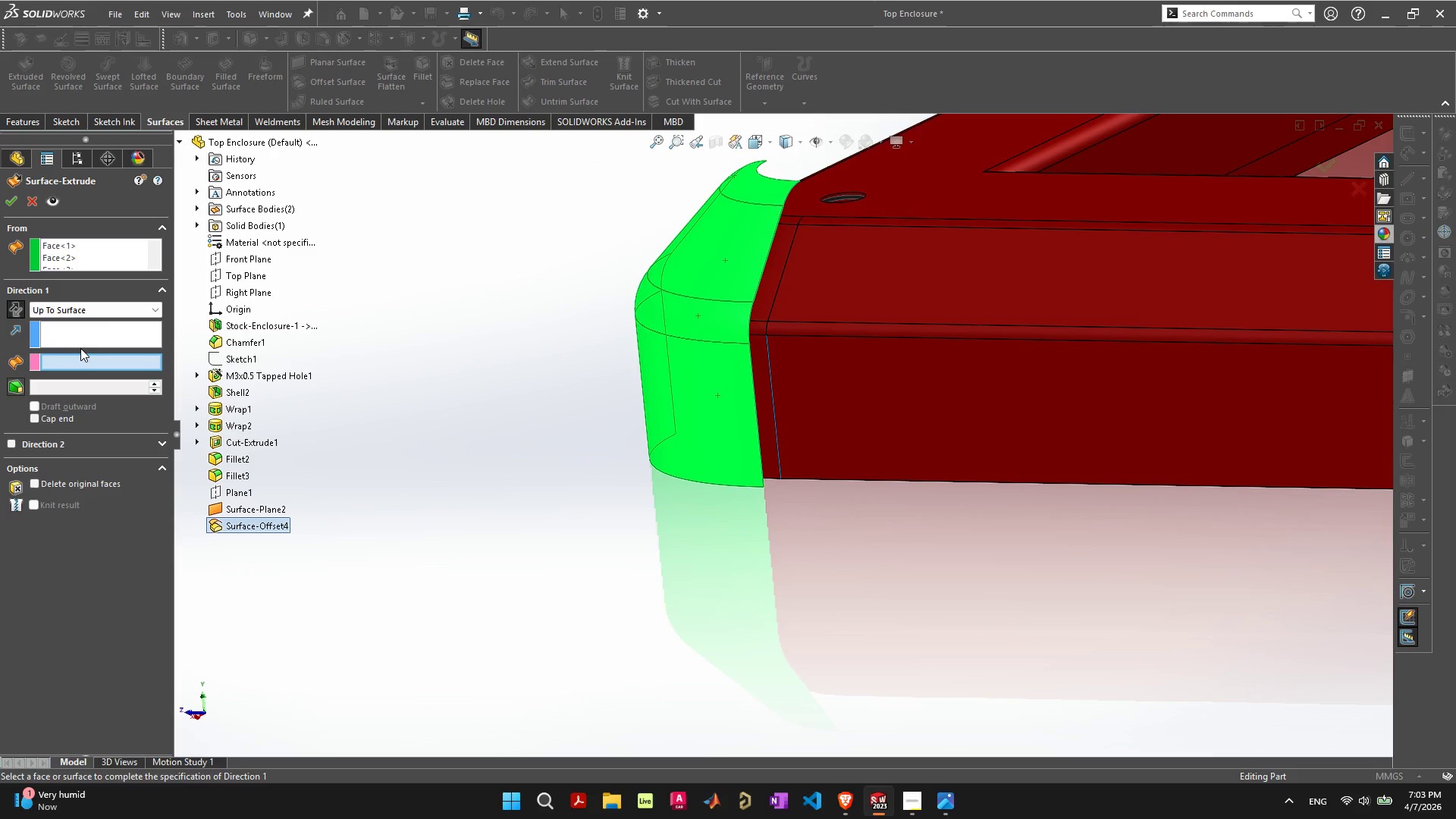 
double_click([80, 344])
 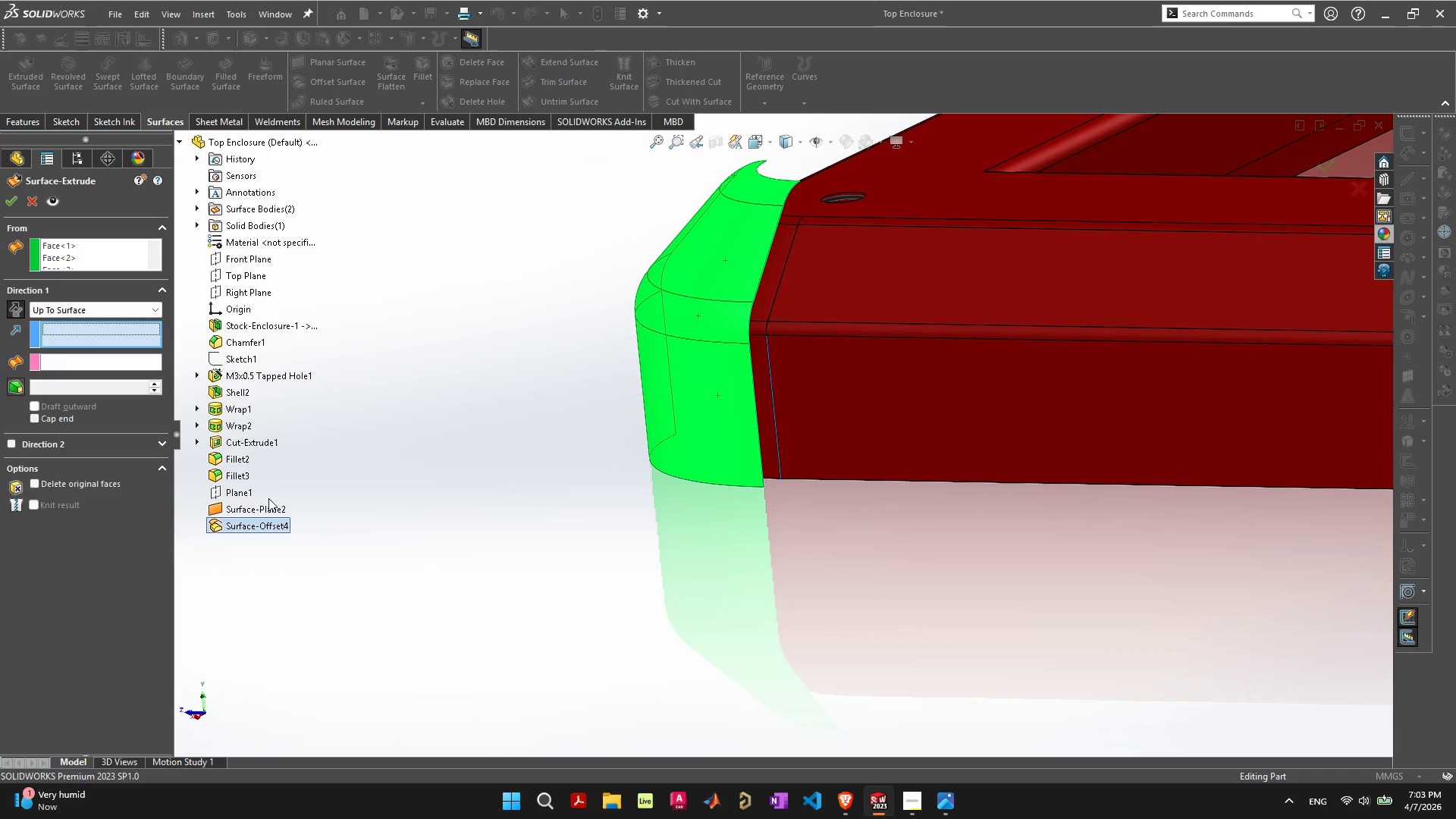 
left_click([265, 511])
 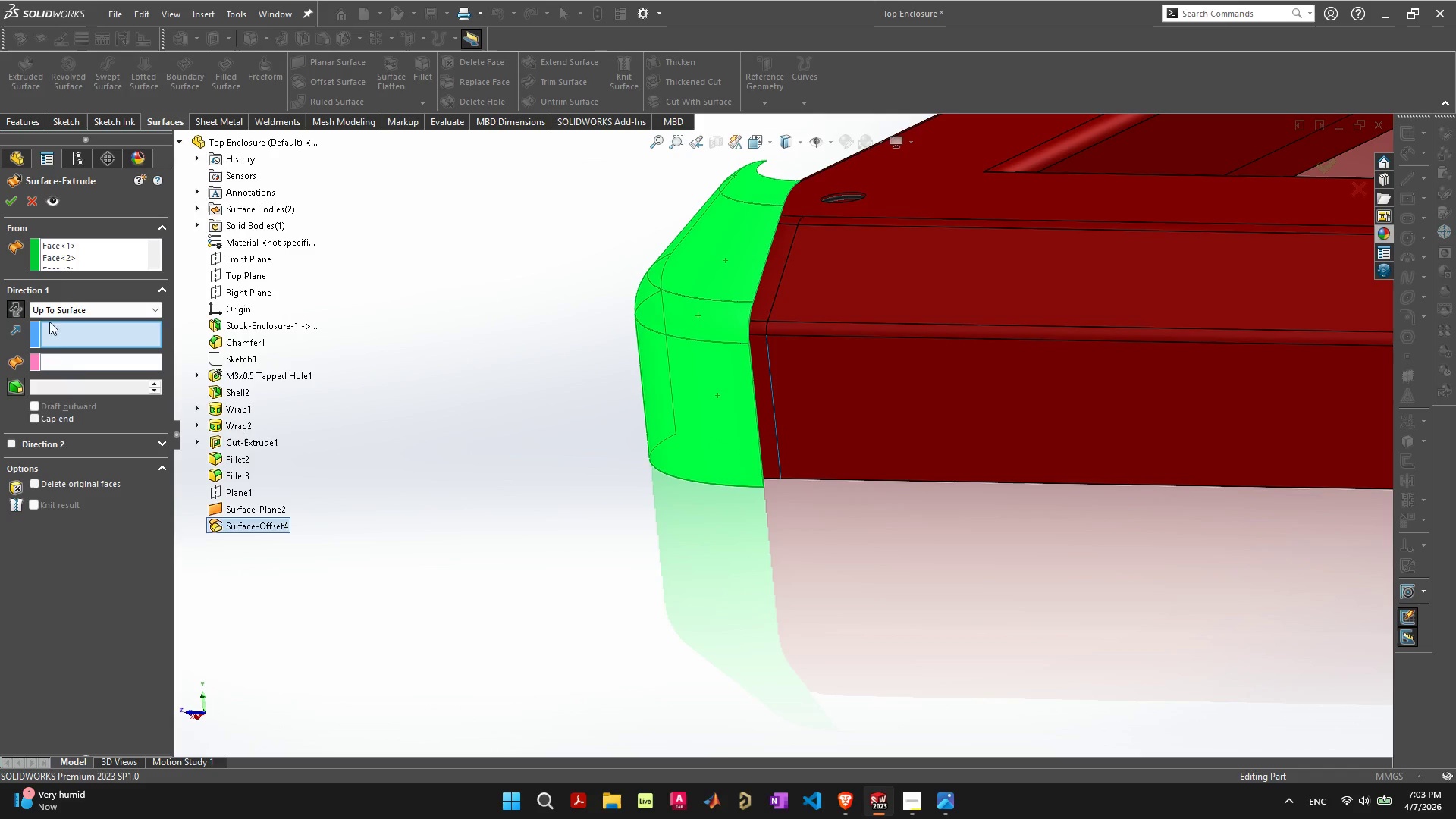 
left_click([77, 361])
 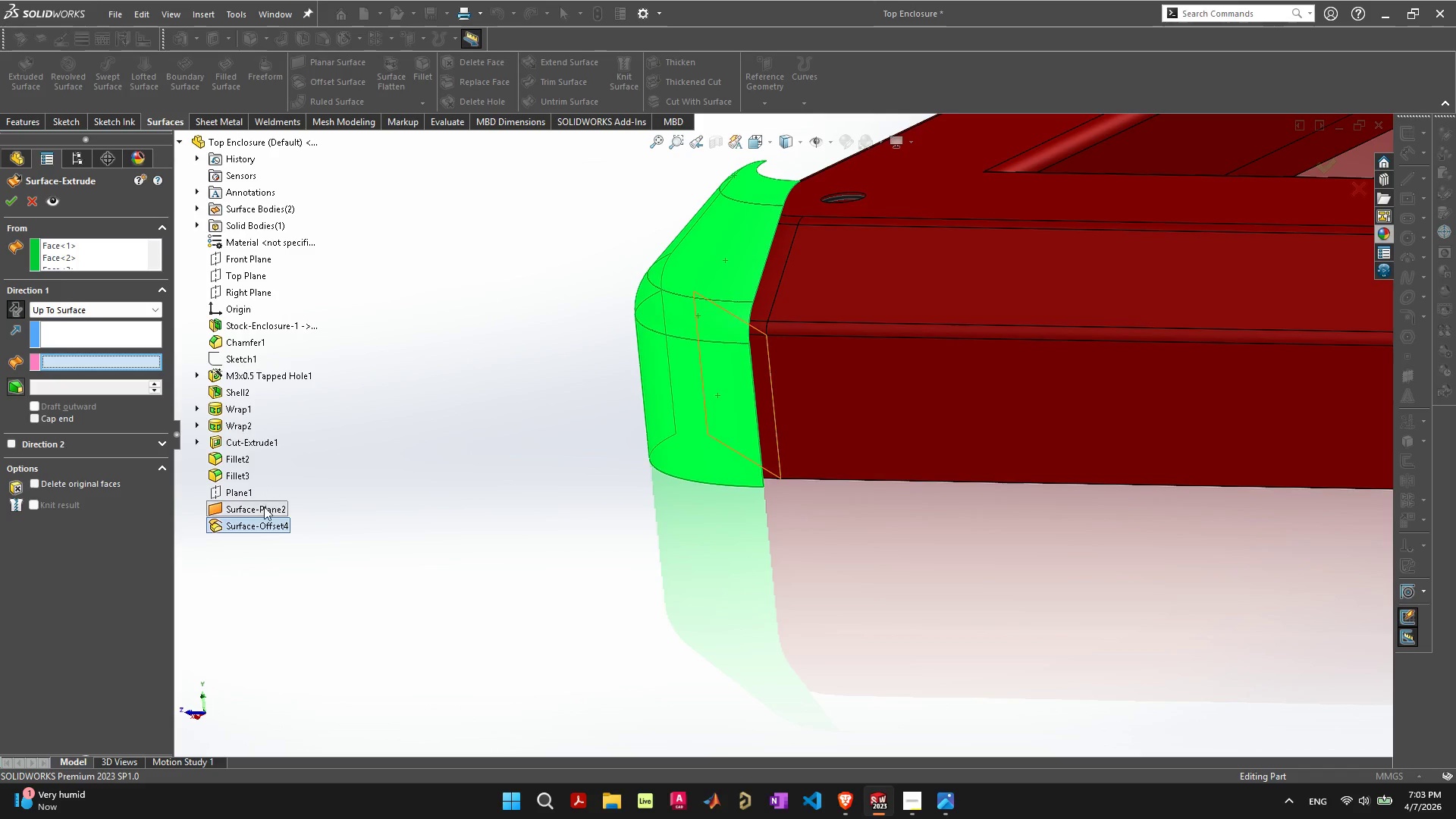 
left_click([264, 507])
 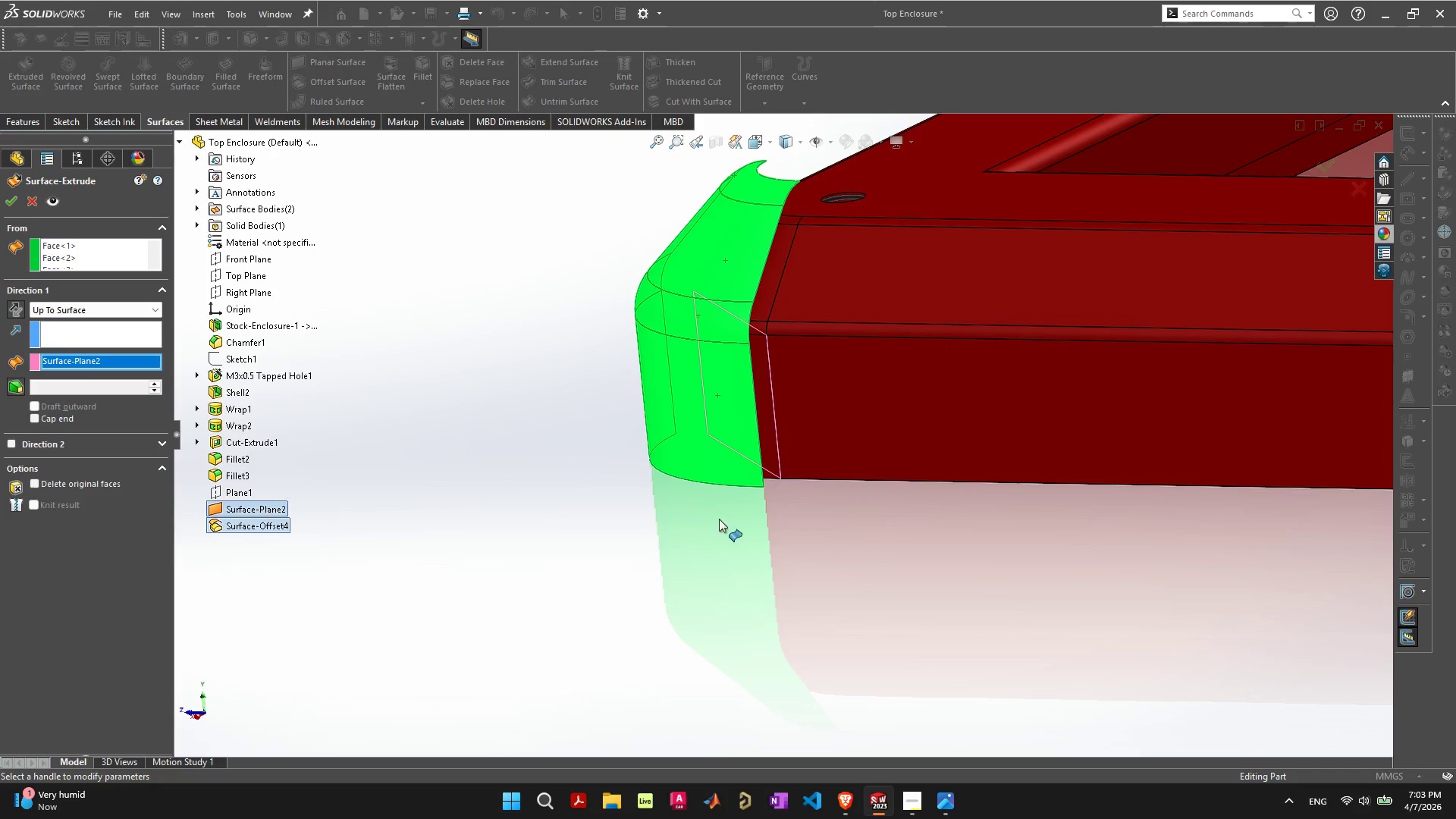 
scroll: coordinate [827, 425], scroll_direction: down, amount: 2.0
 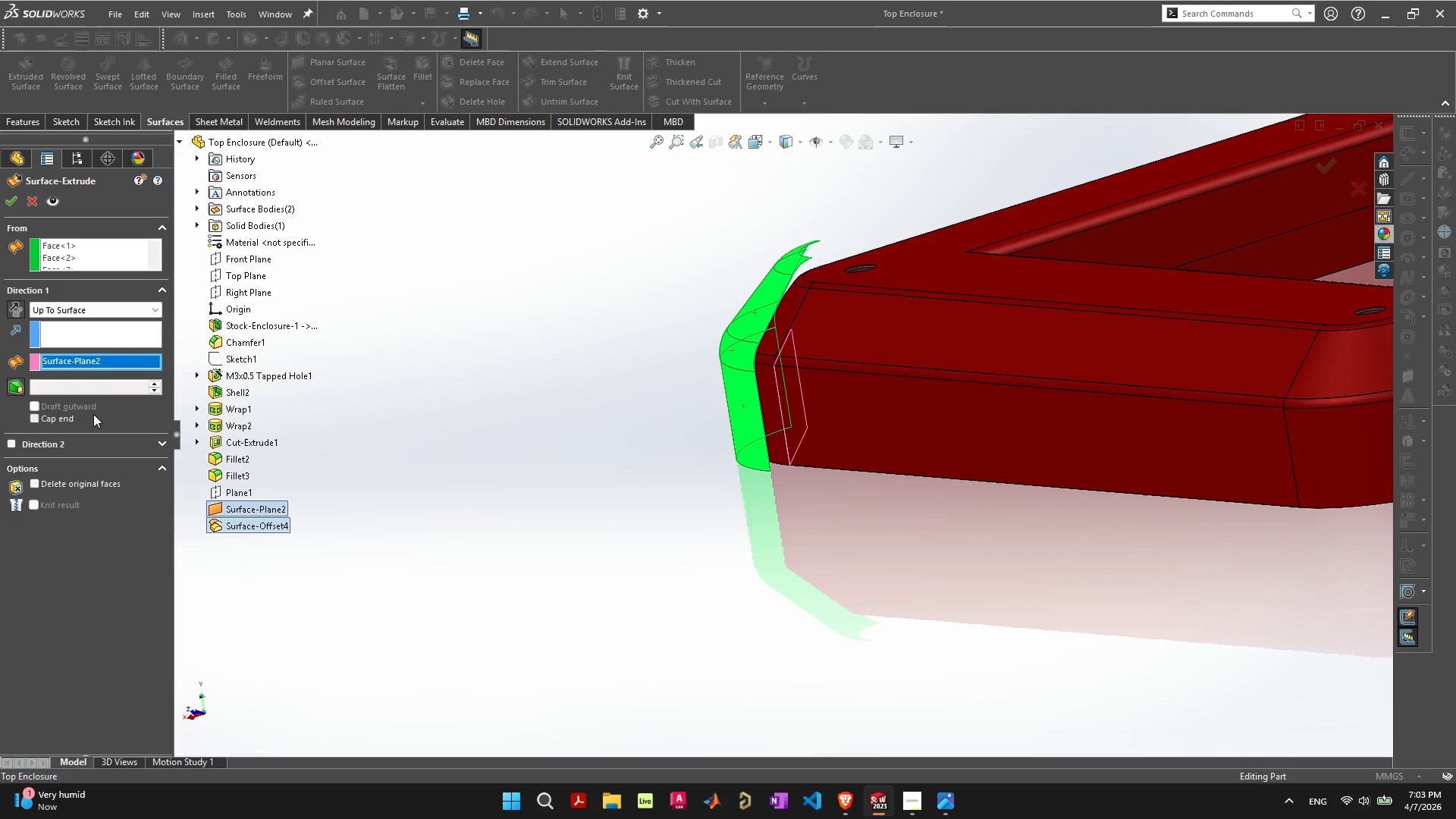 
wait(7.51)
 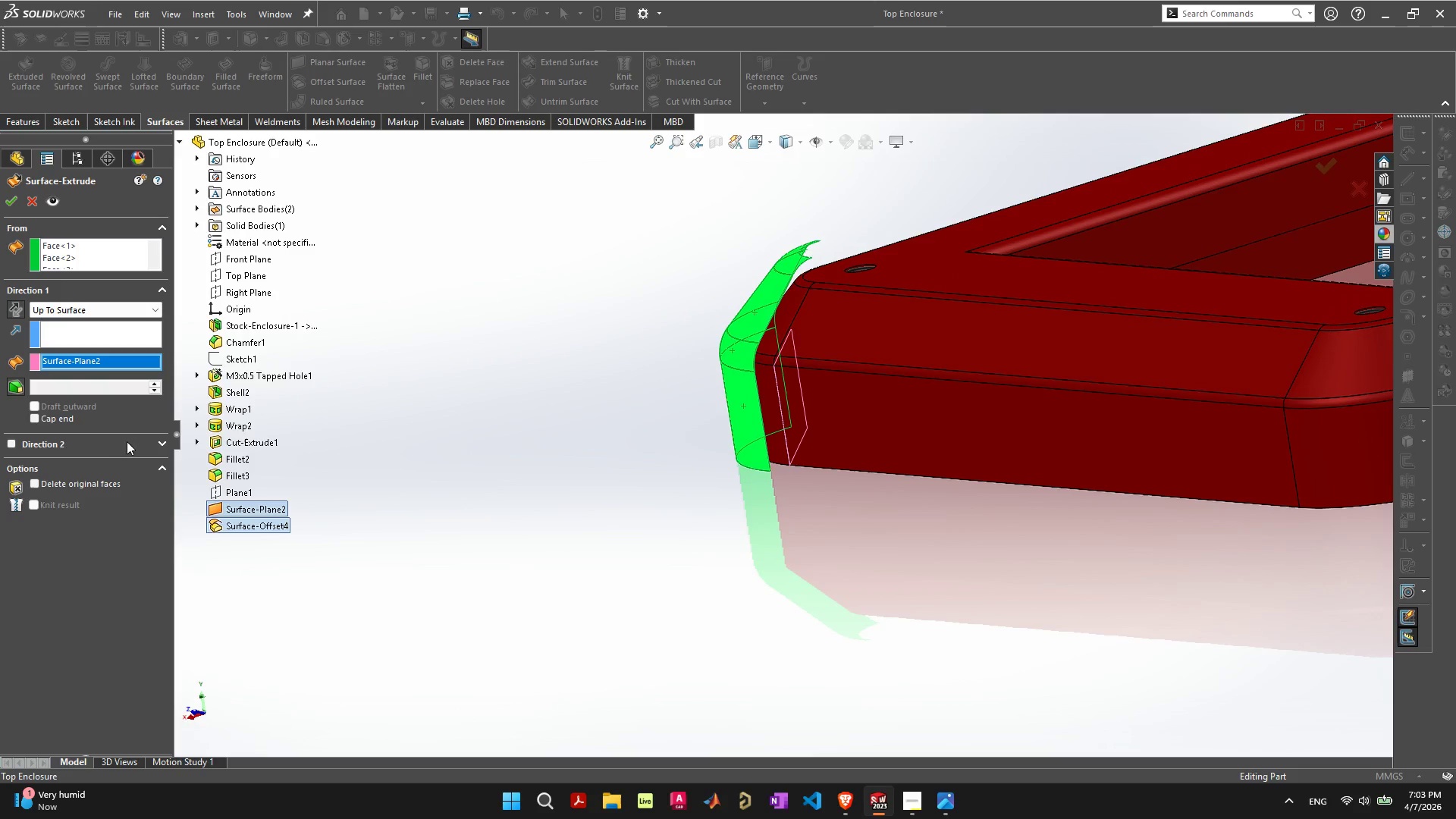 
left_click([11, 199])
 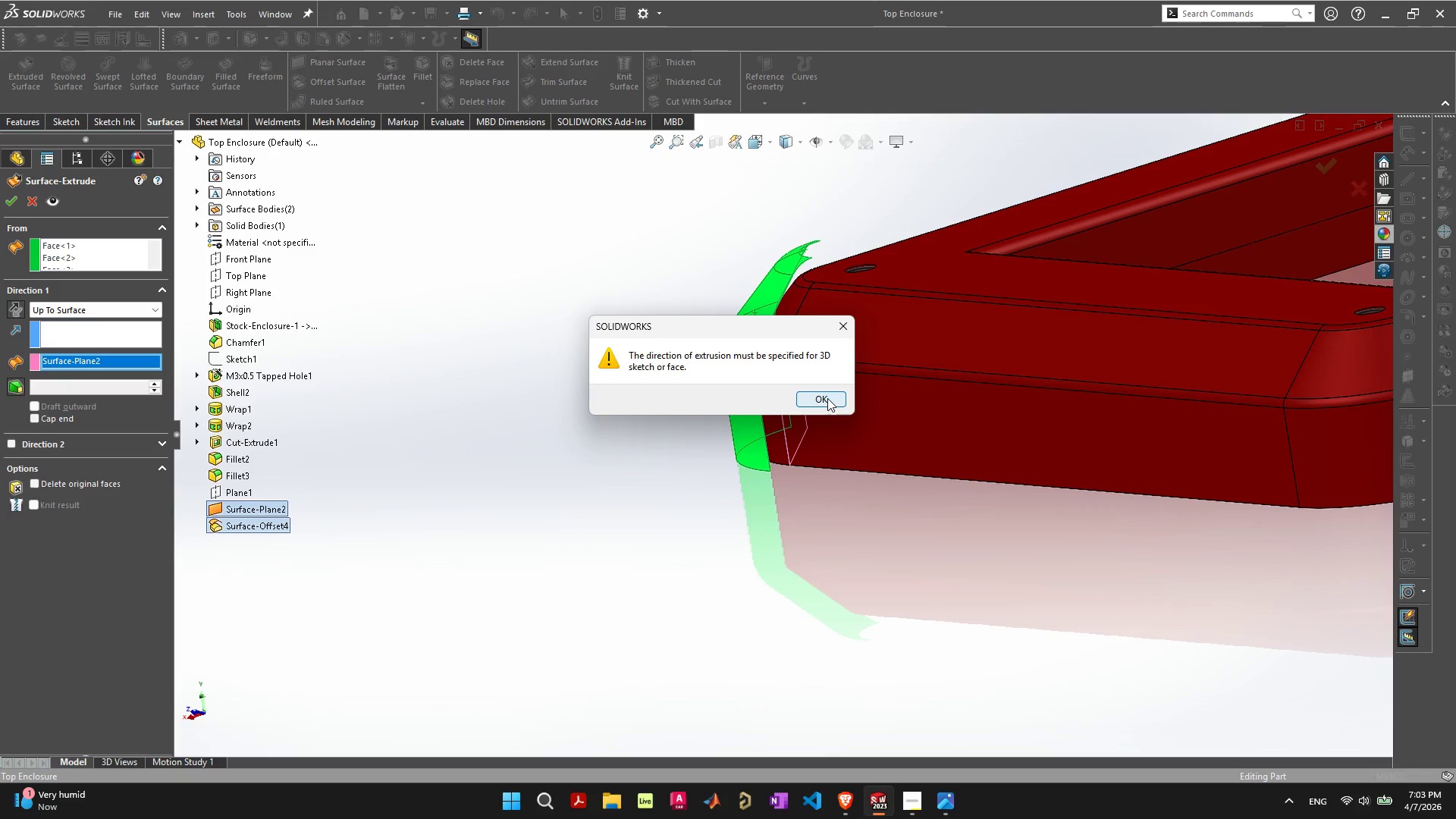 
wait(9.47)
 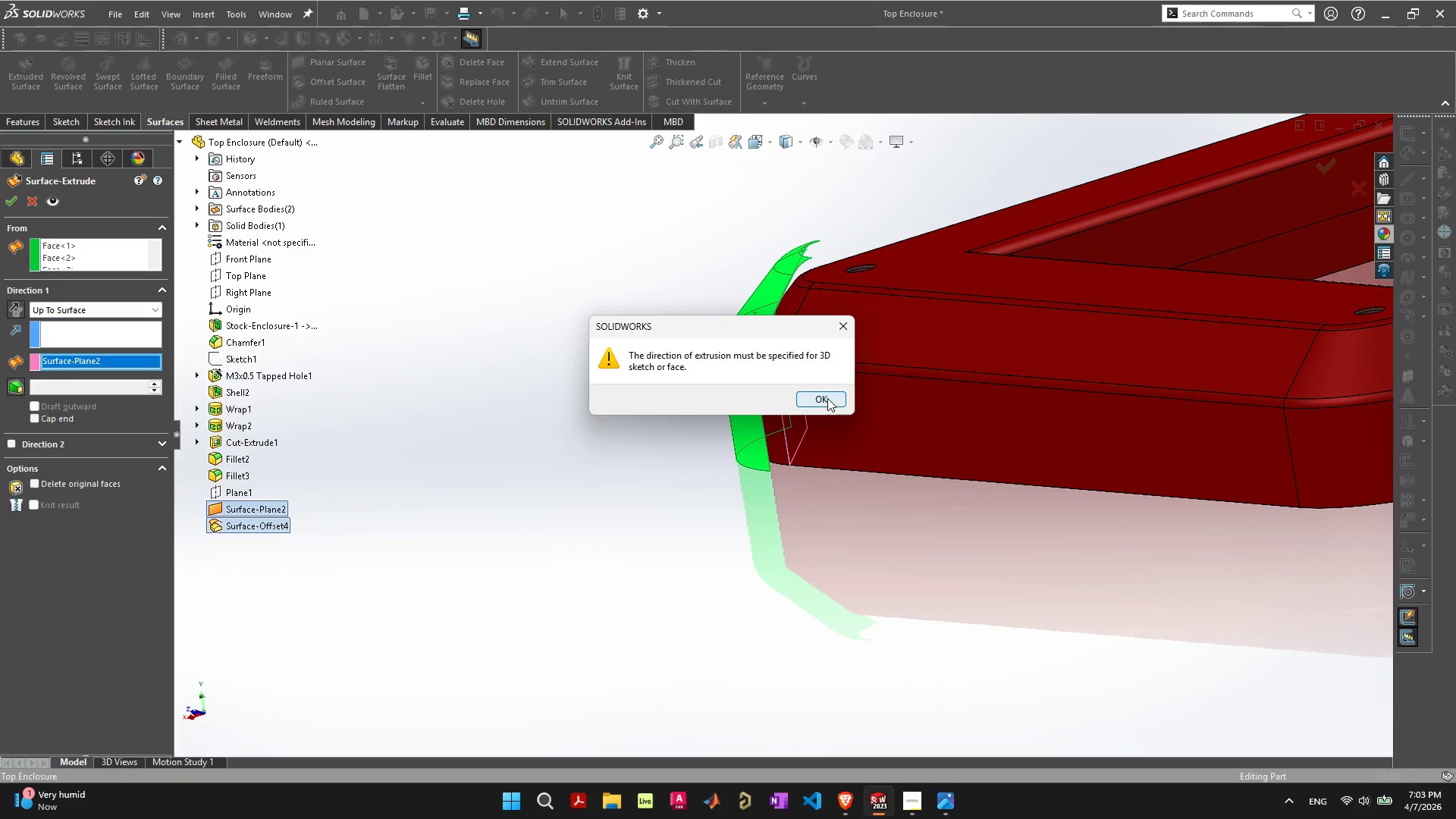 
left_click([827, 398])
 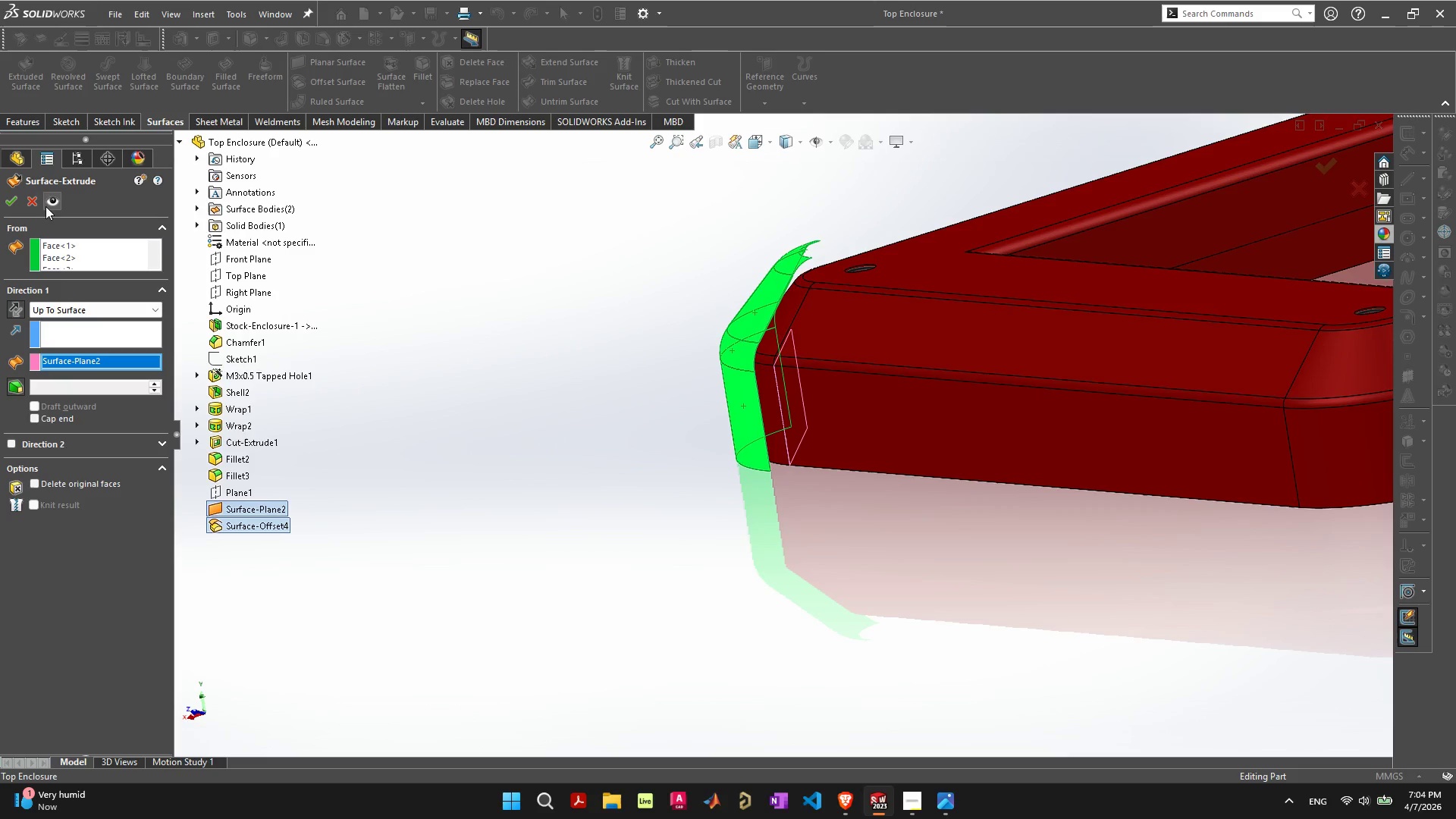 
left_click([33, 199])
 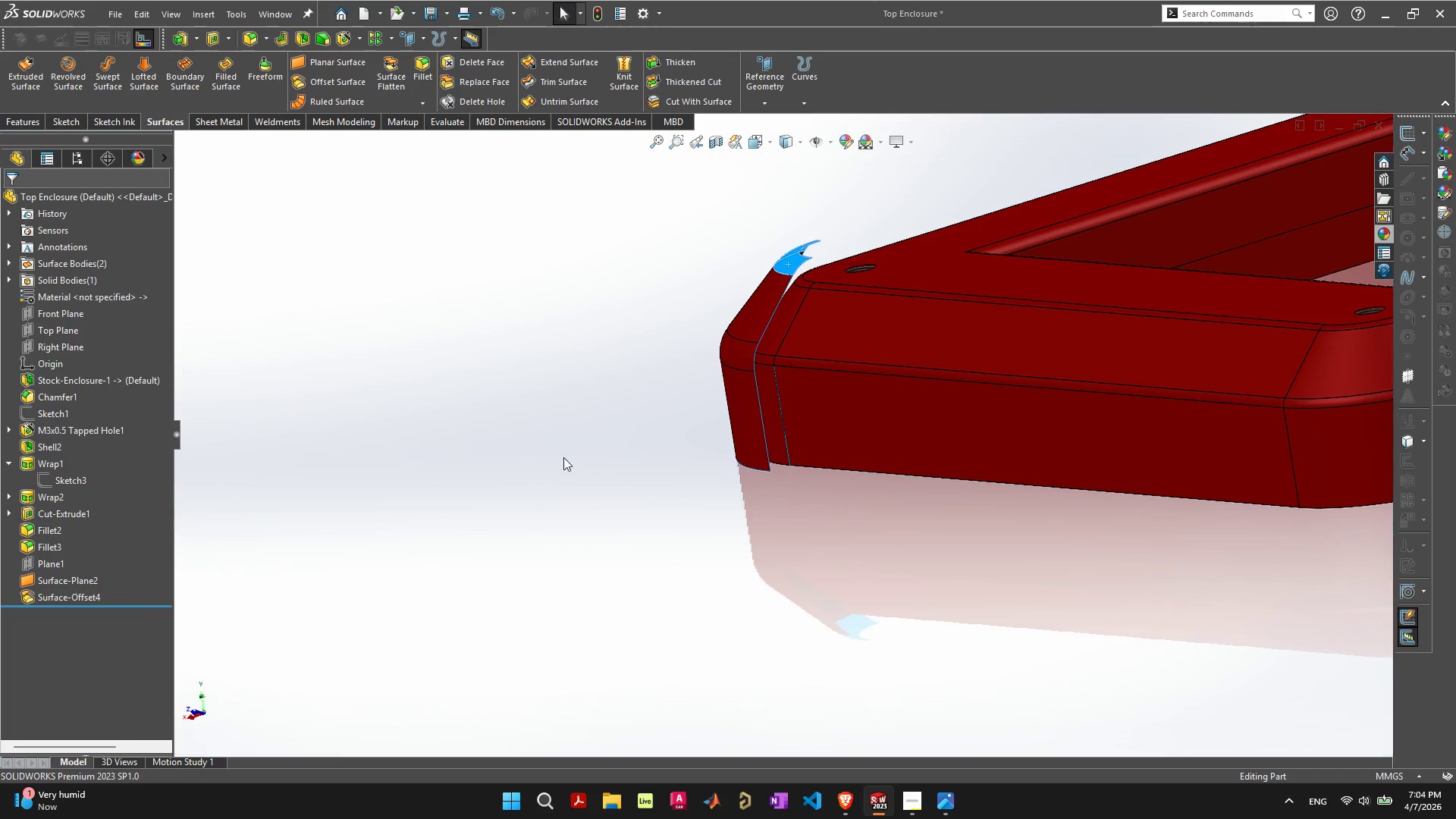 
left_click([564, 479])
 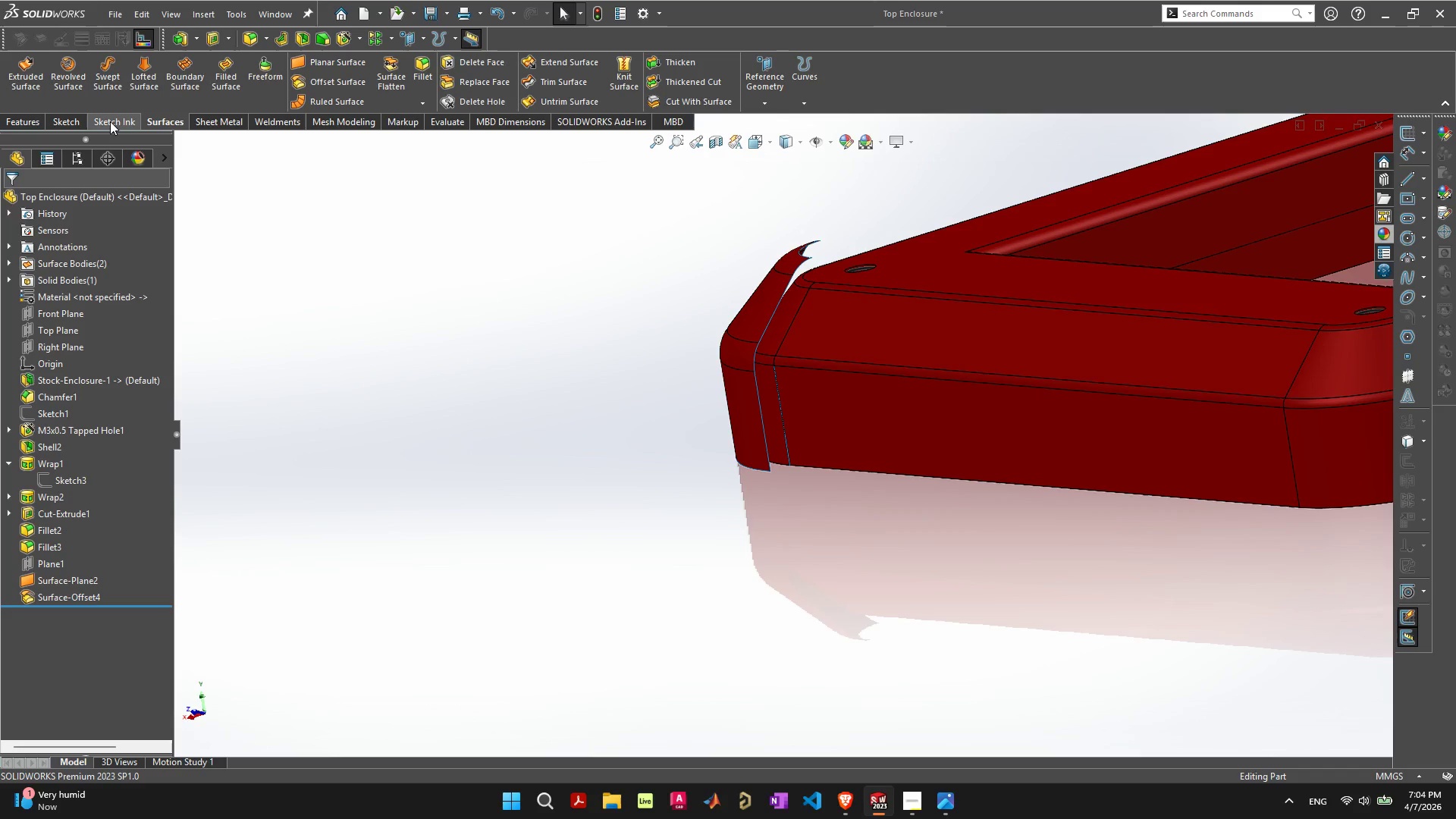 
left_click([33, 121])
 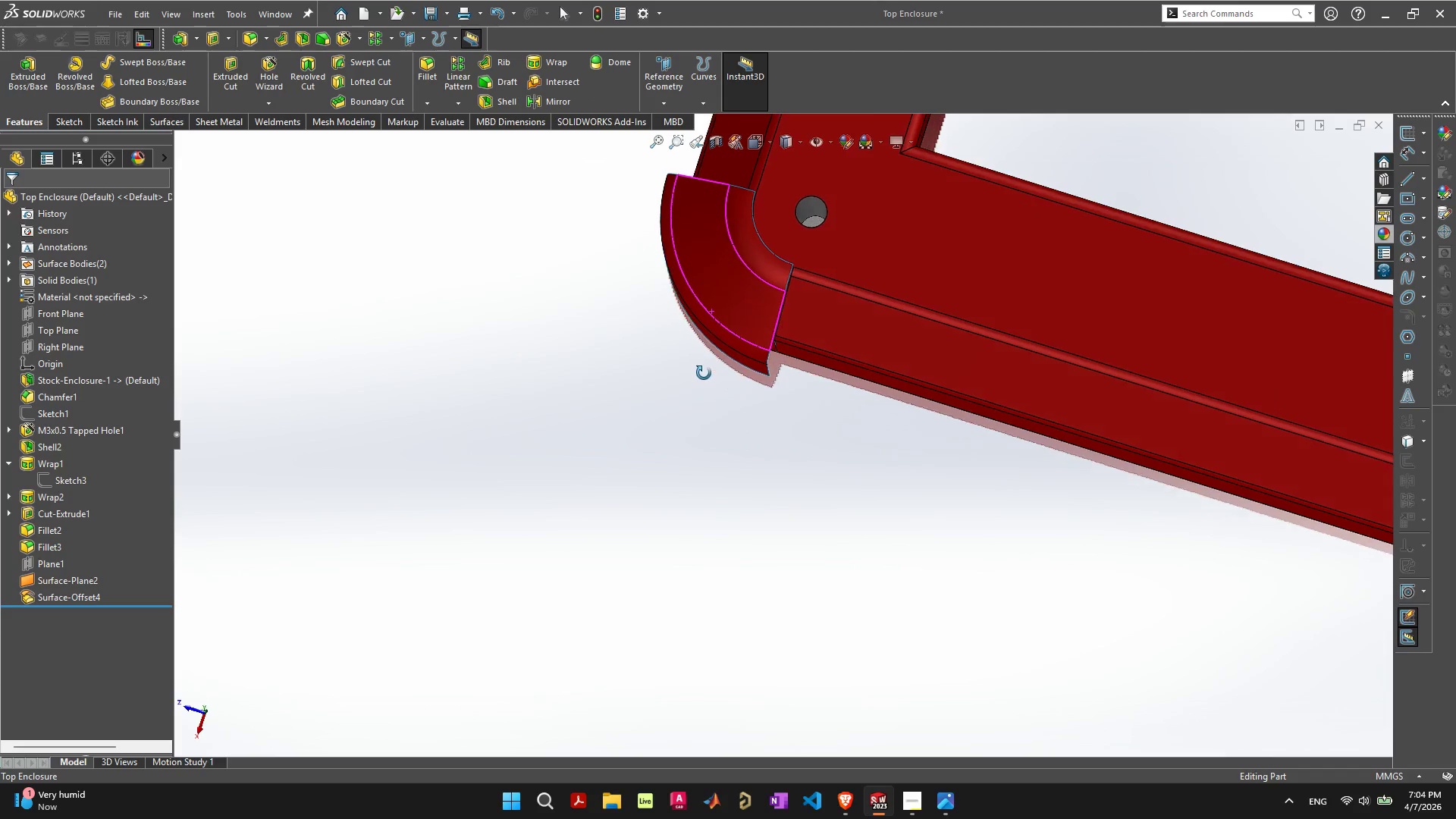 
wait(12.45)
 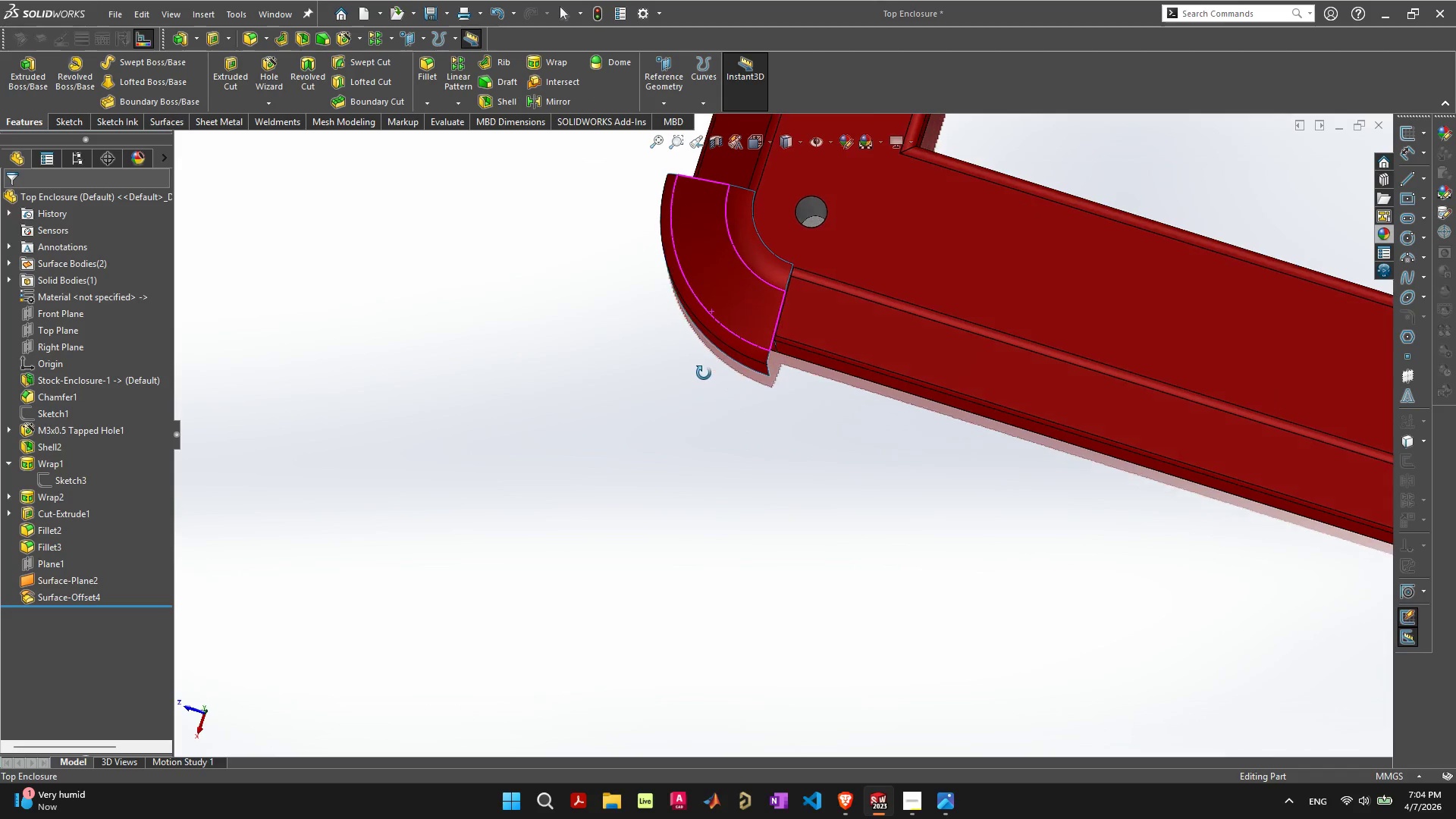 
scroll: coordinate [730, 378], scroll_direction: up, amount: 1.0
 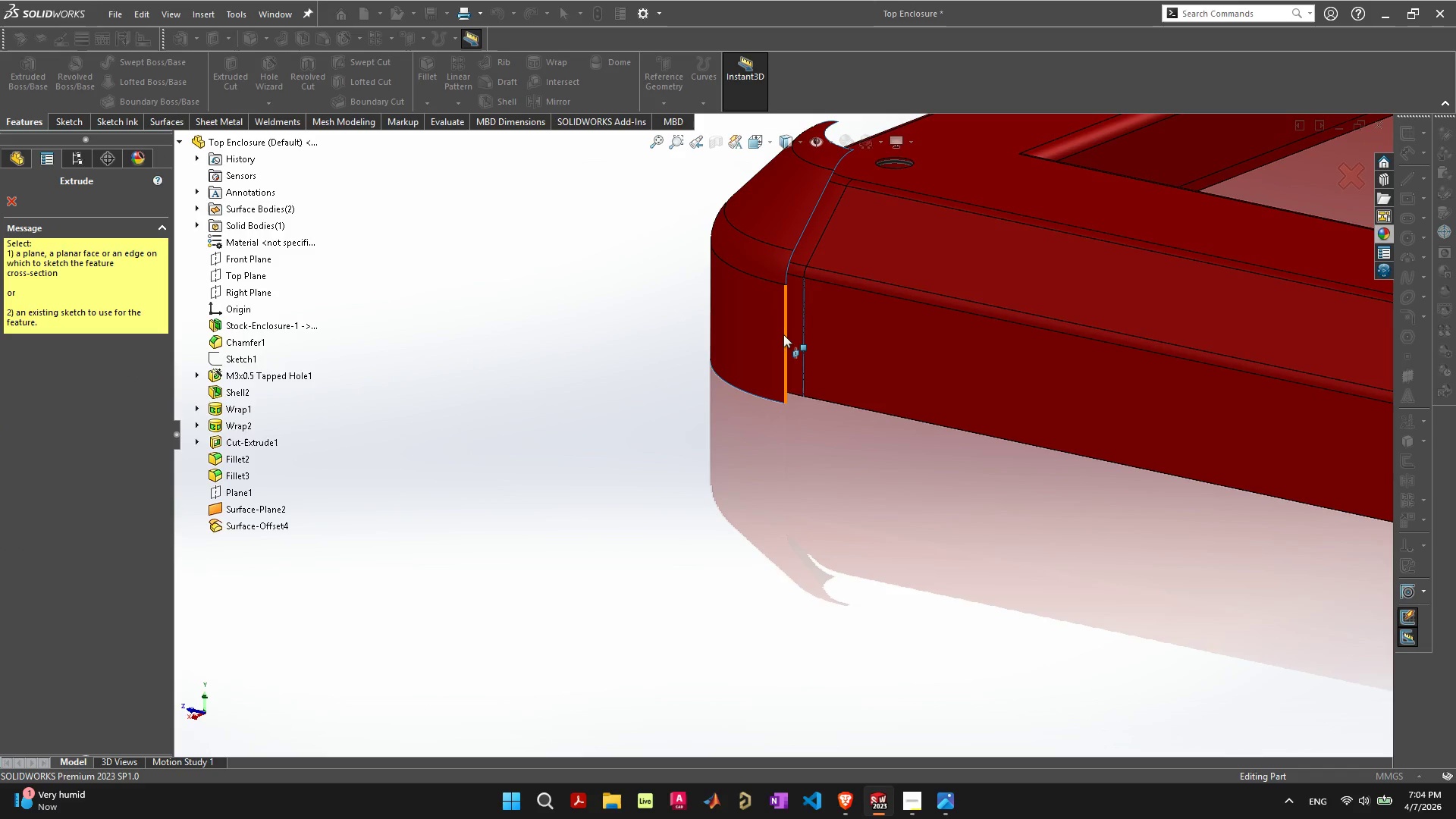 
wait(21.28)
 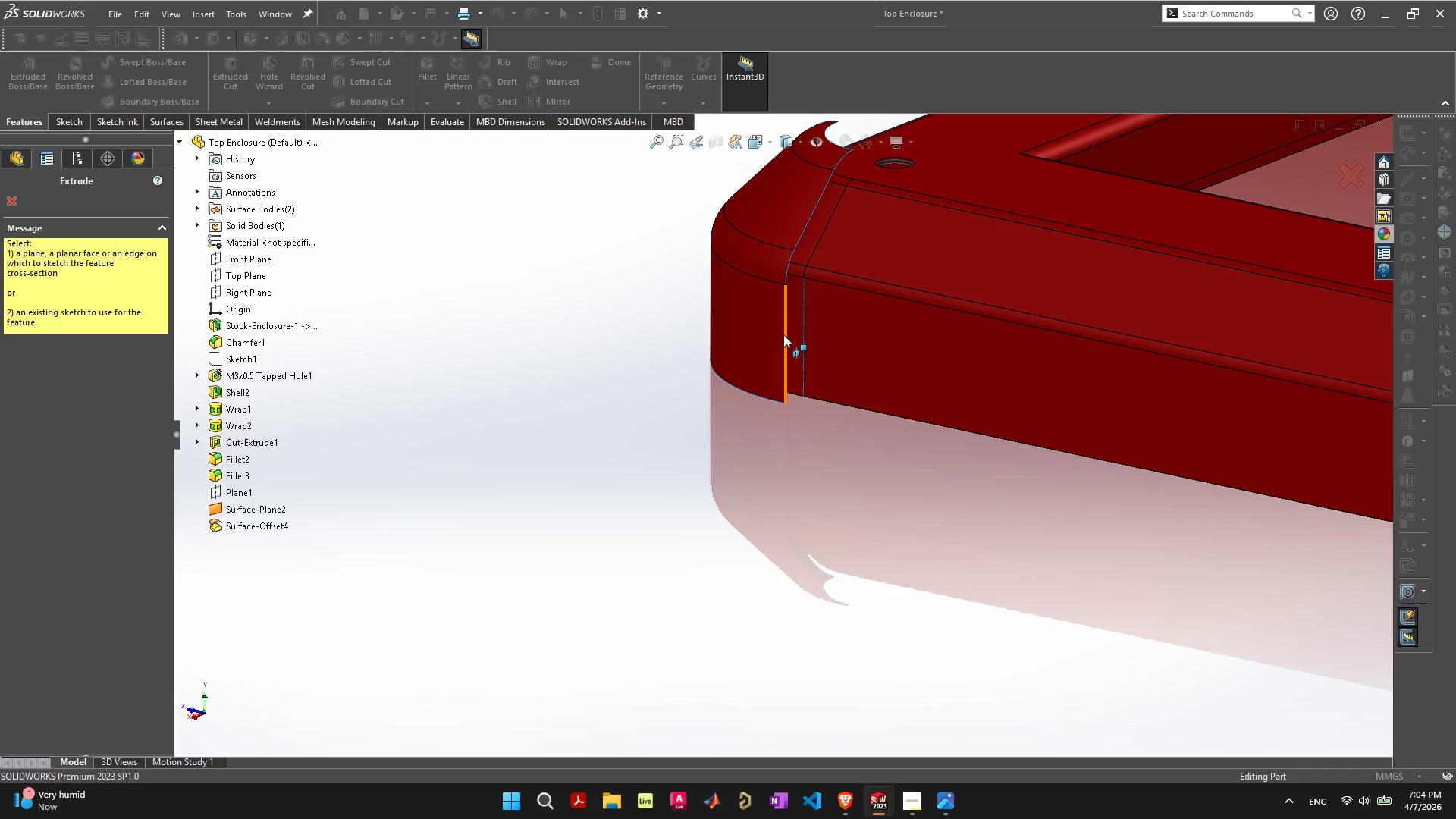 
left_click([804, 356])
 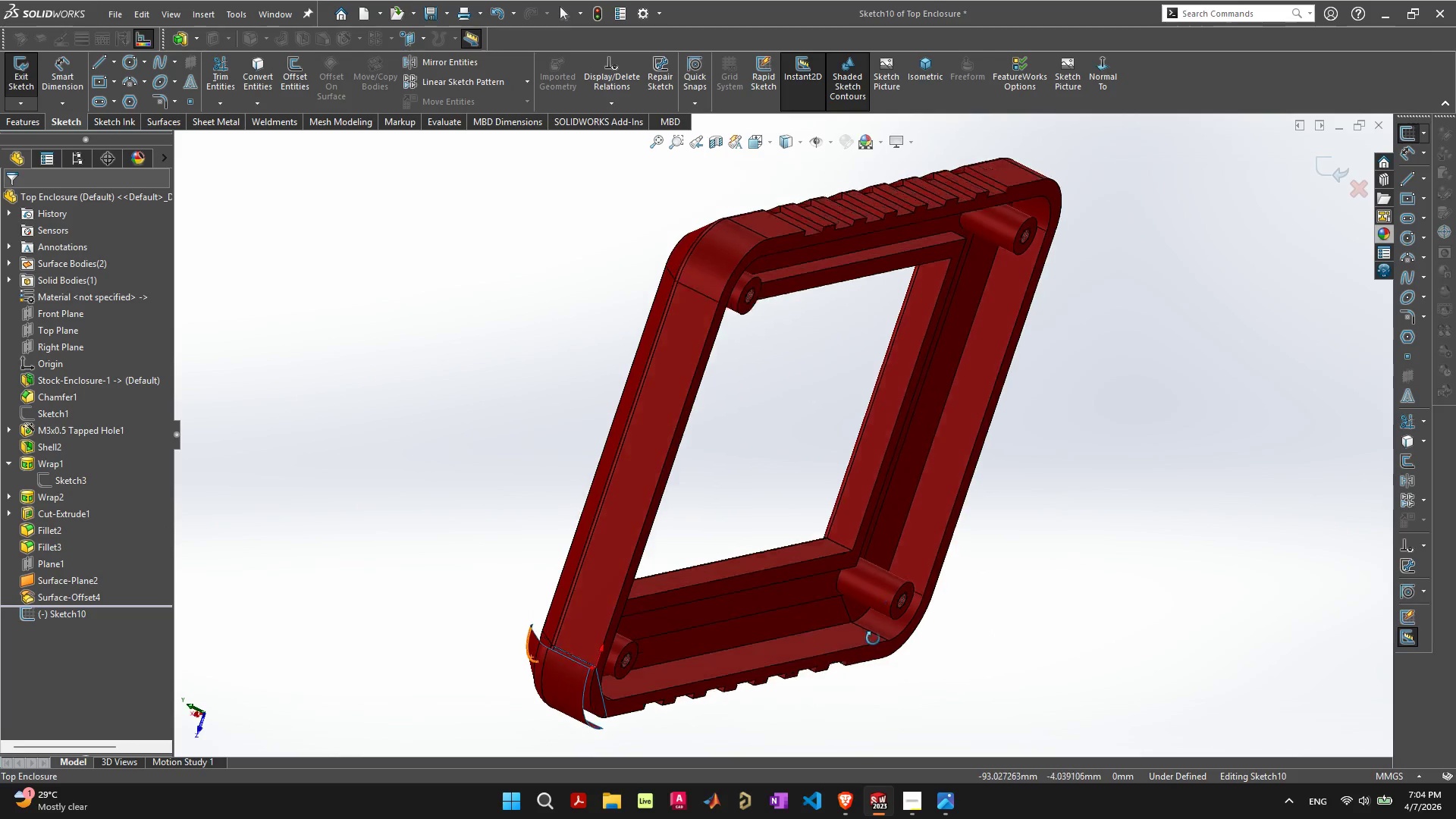 
scroll: coordinate [676, 618], scroll_direction: down, amount: 5.0
 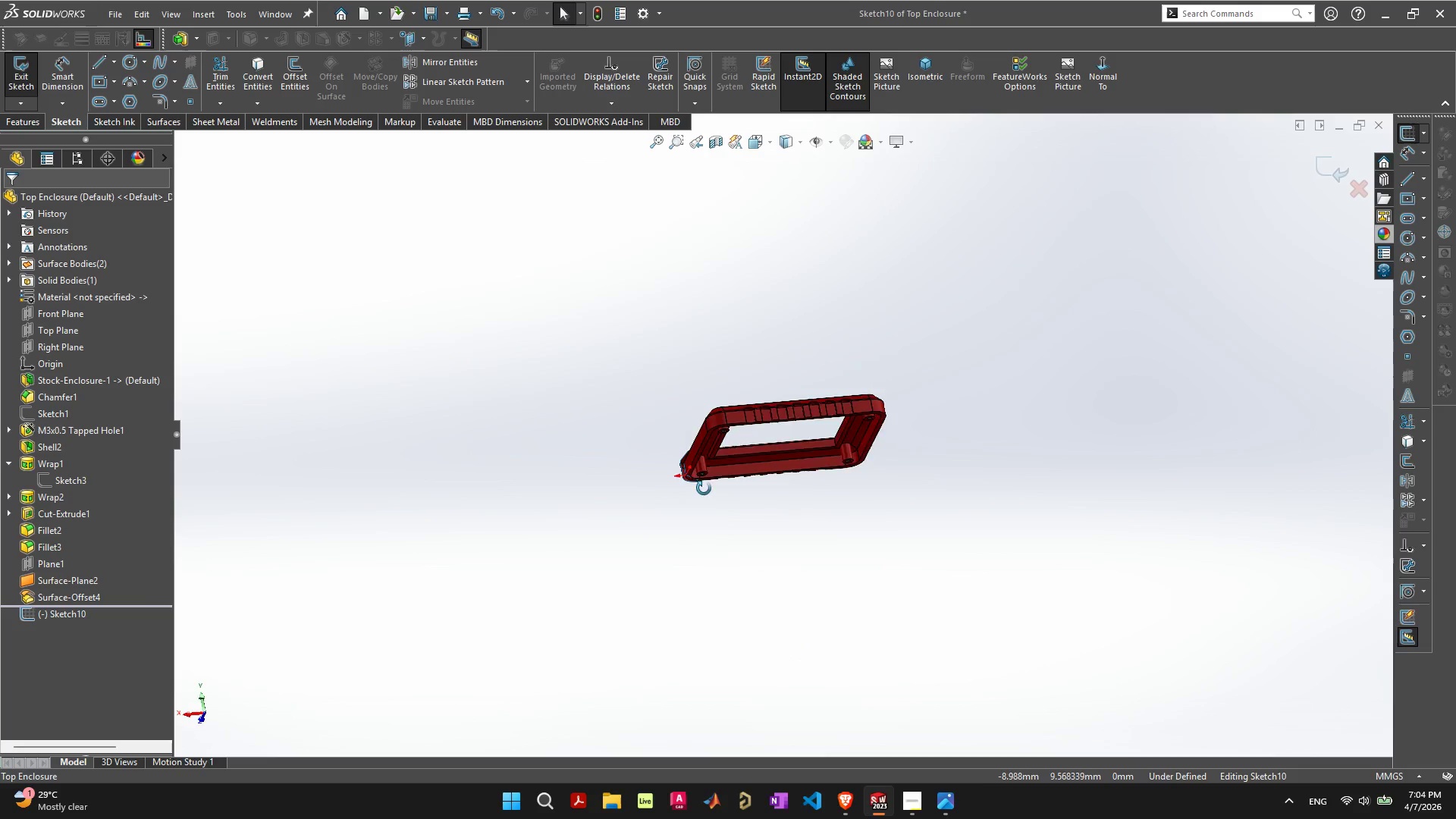 
scroll: coordinate [717, 366], scroll_direction: up, amount: 13.0
 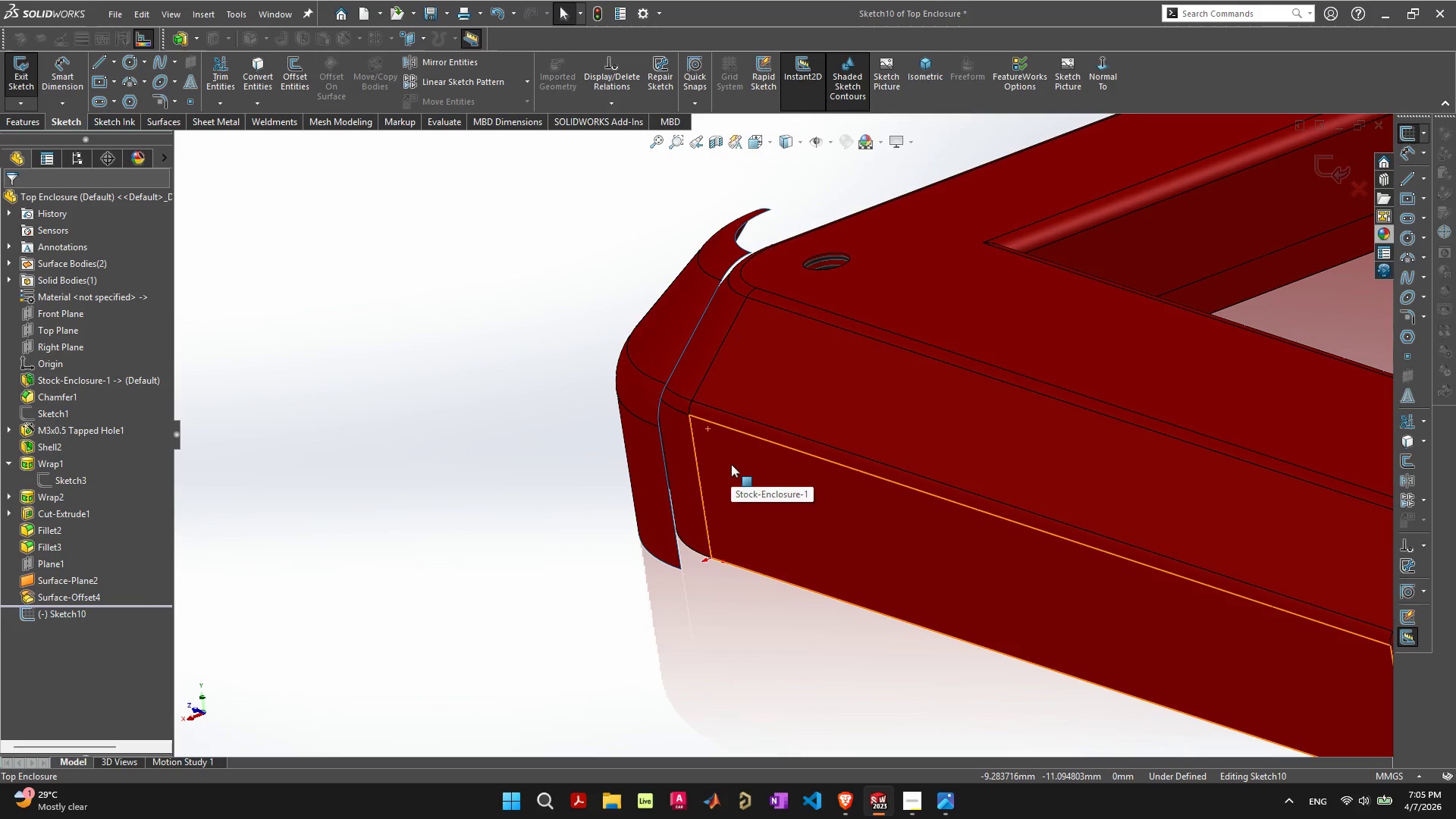 
wait(25.3)
 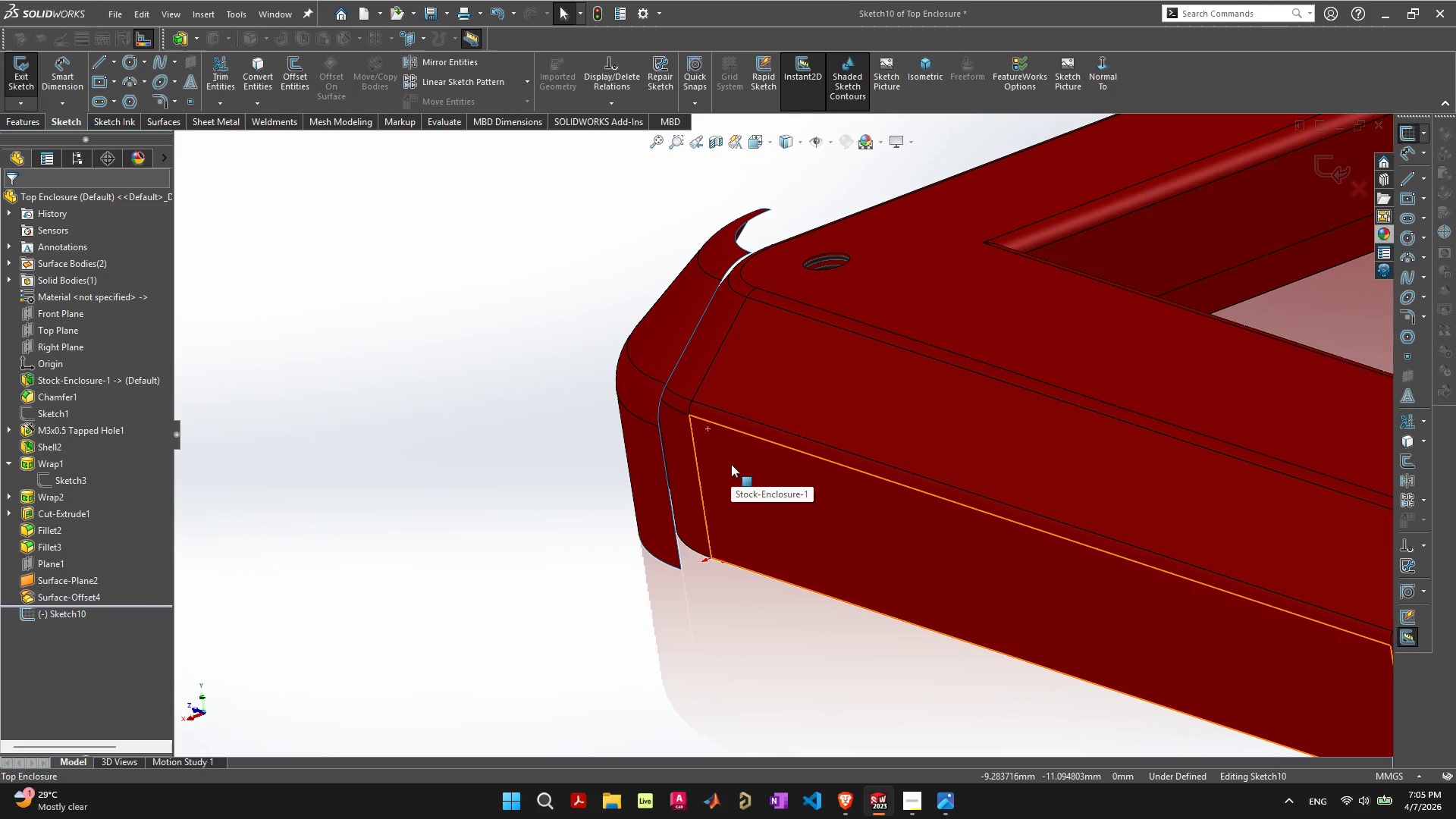 
scroll: coordinate [731, 465], scroll_direction: down, amount: 2.0
 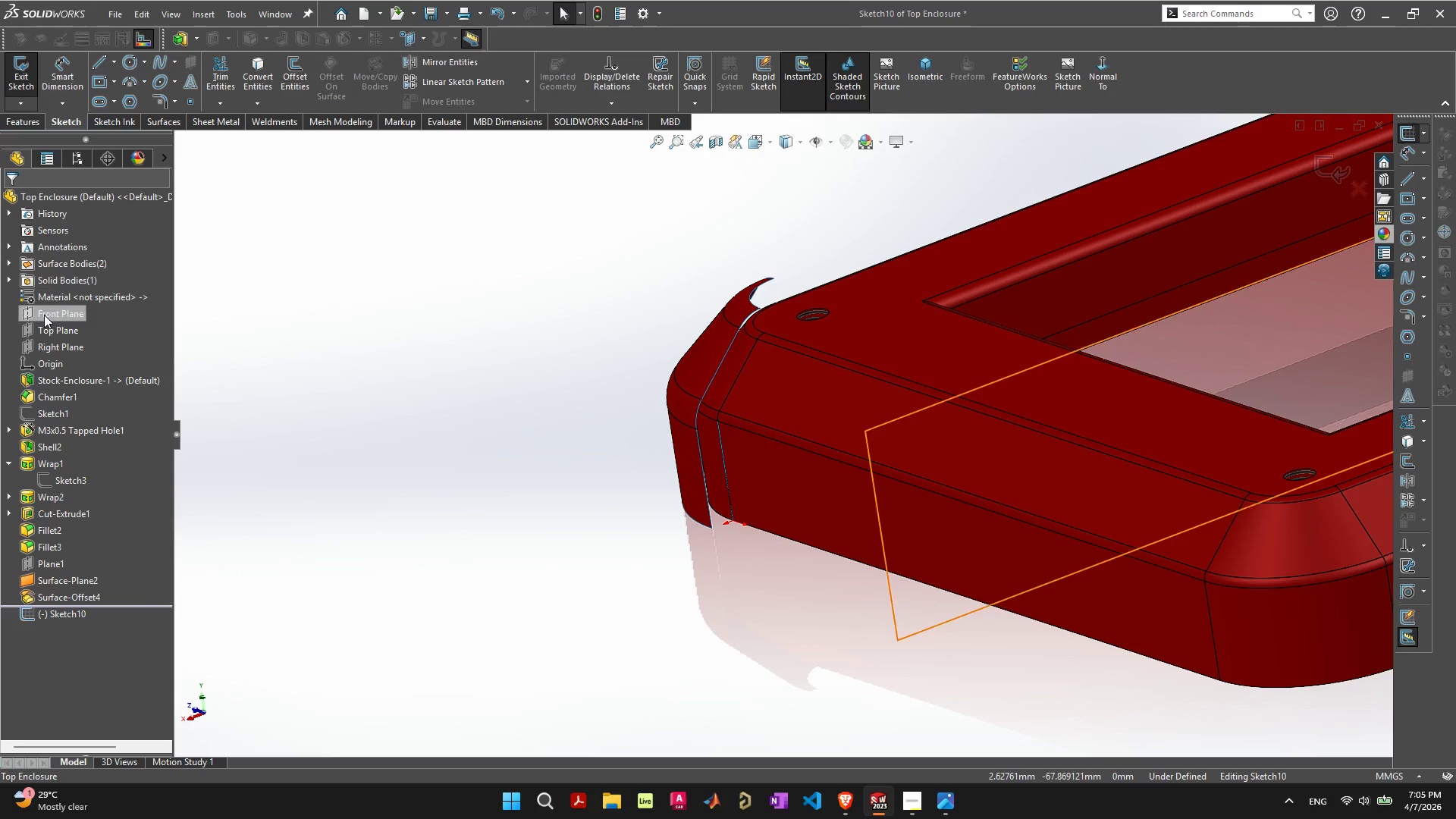 
left_click([44, 315])
 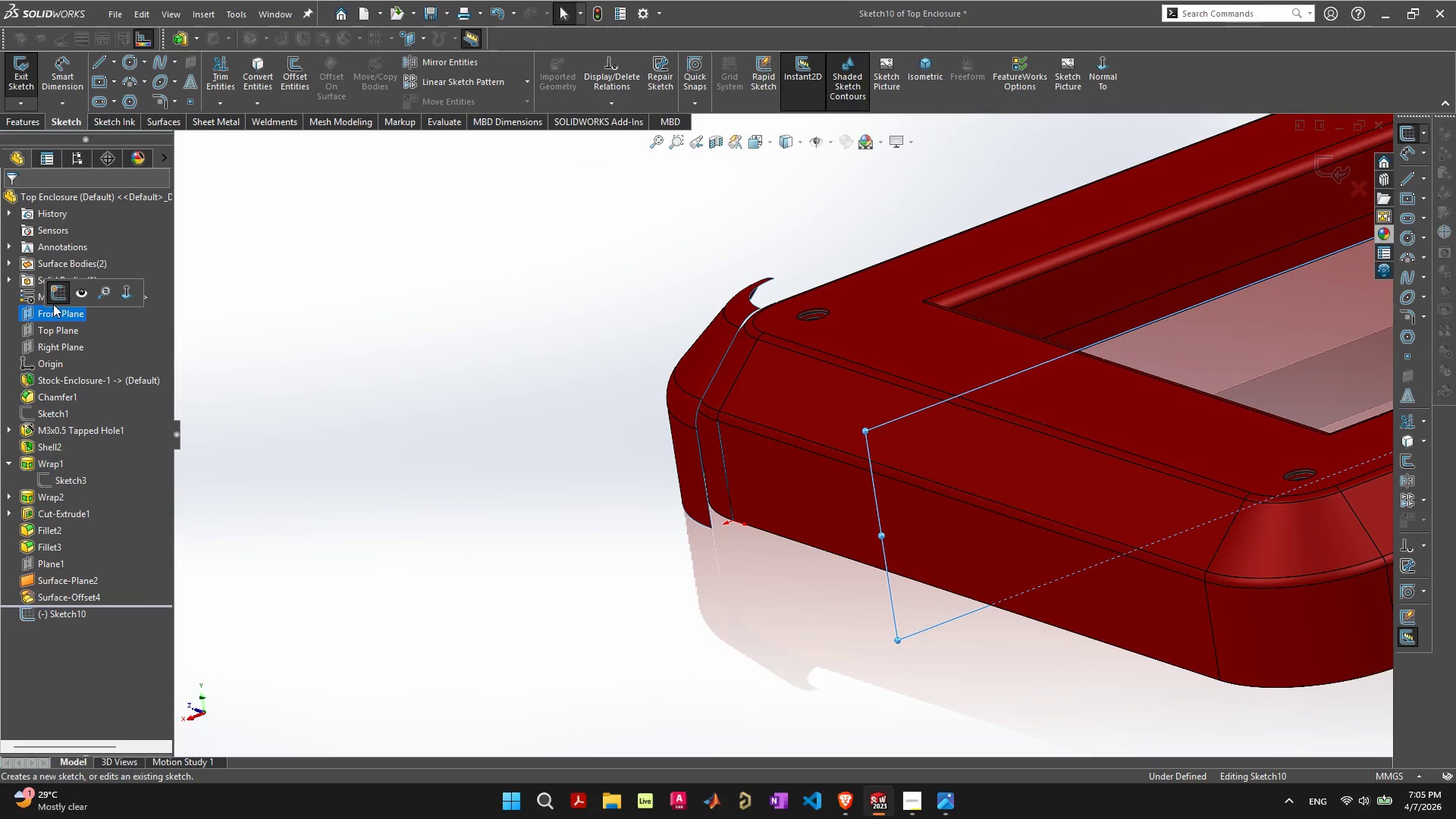 
left_click([55, 290])
 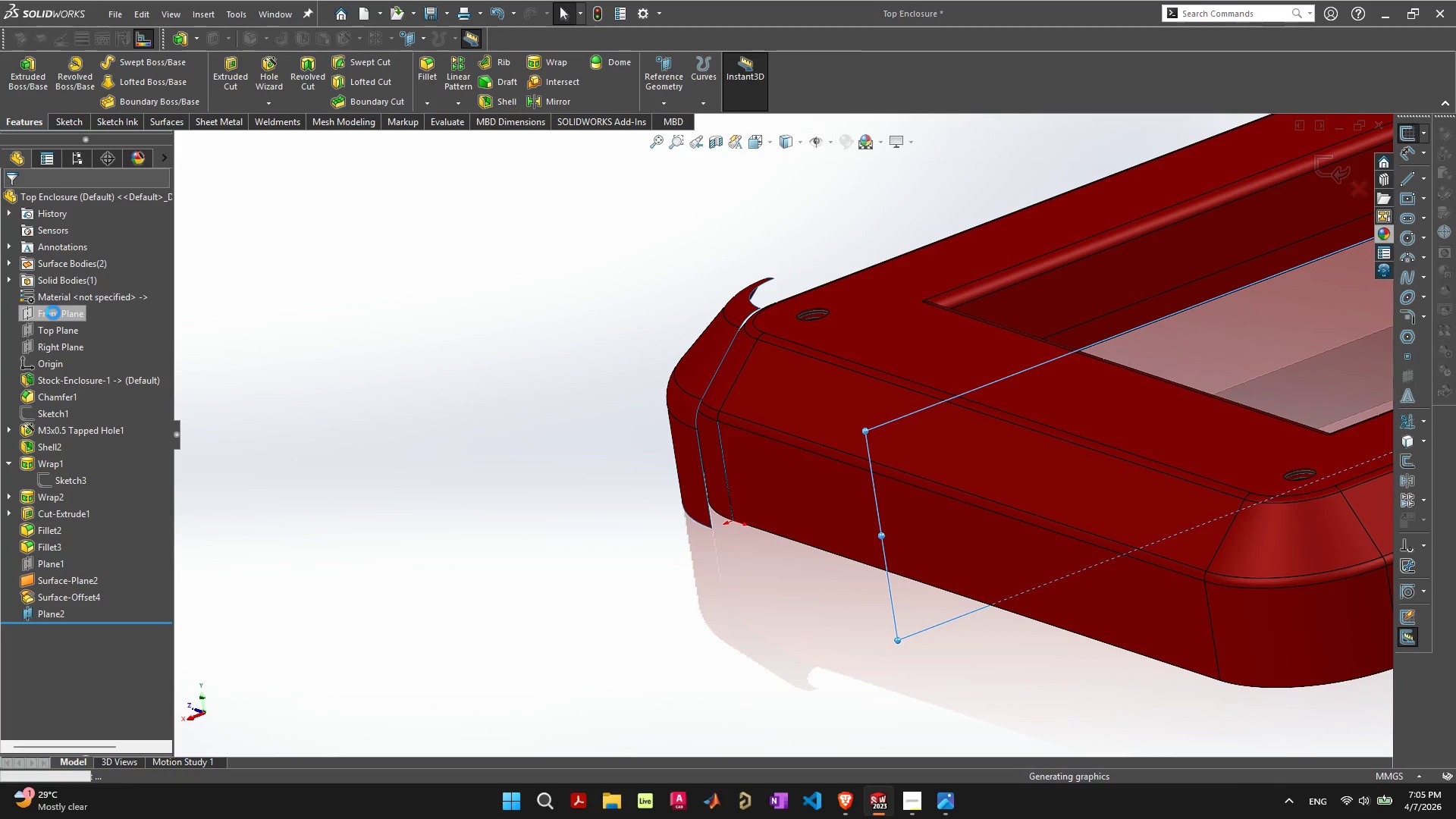 
left_click([53, 312])
 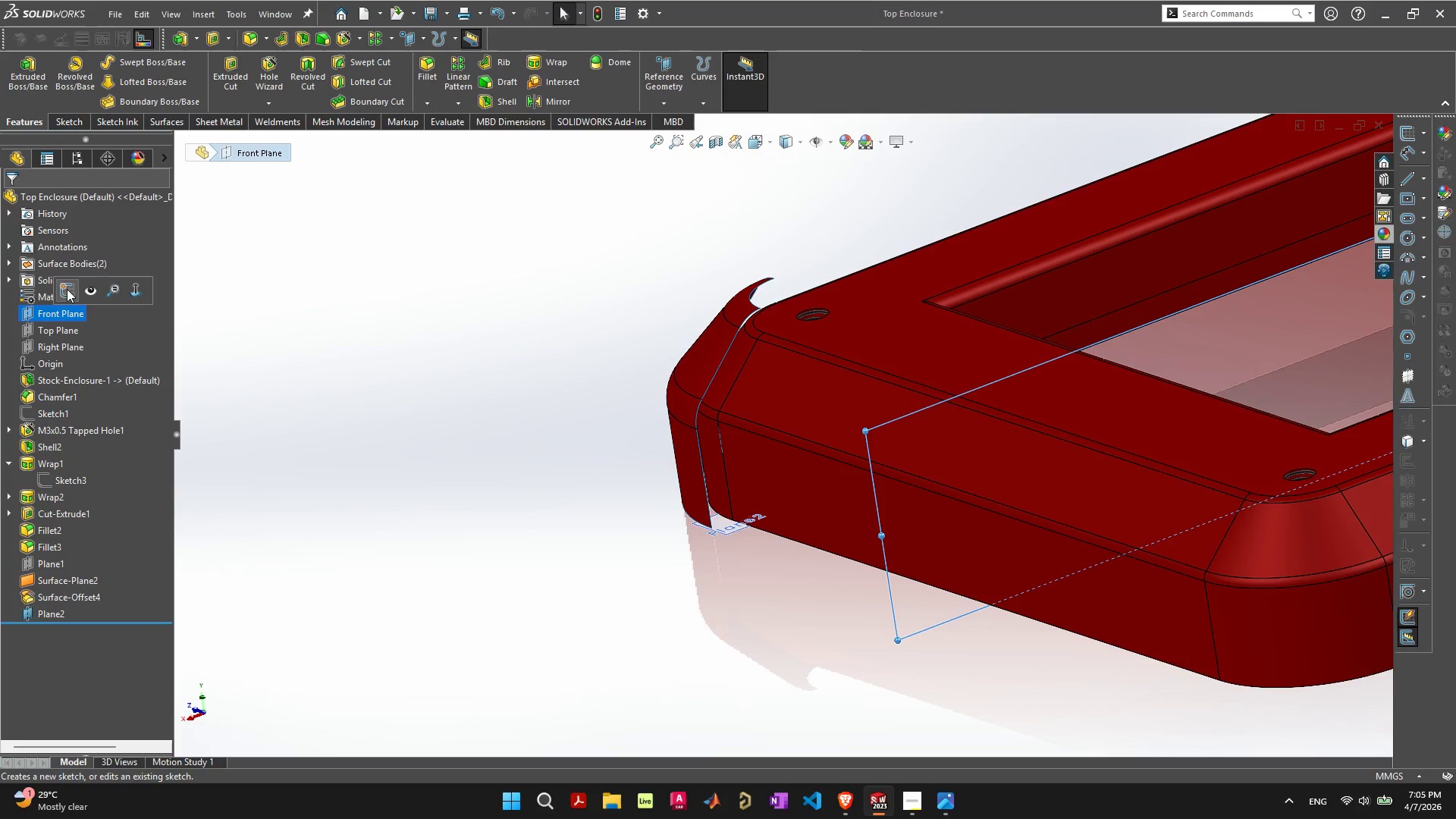 
left_click([67, 288])
 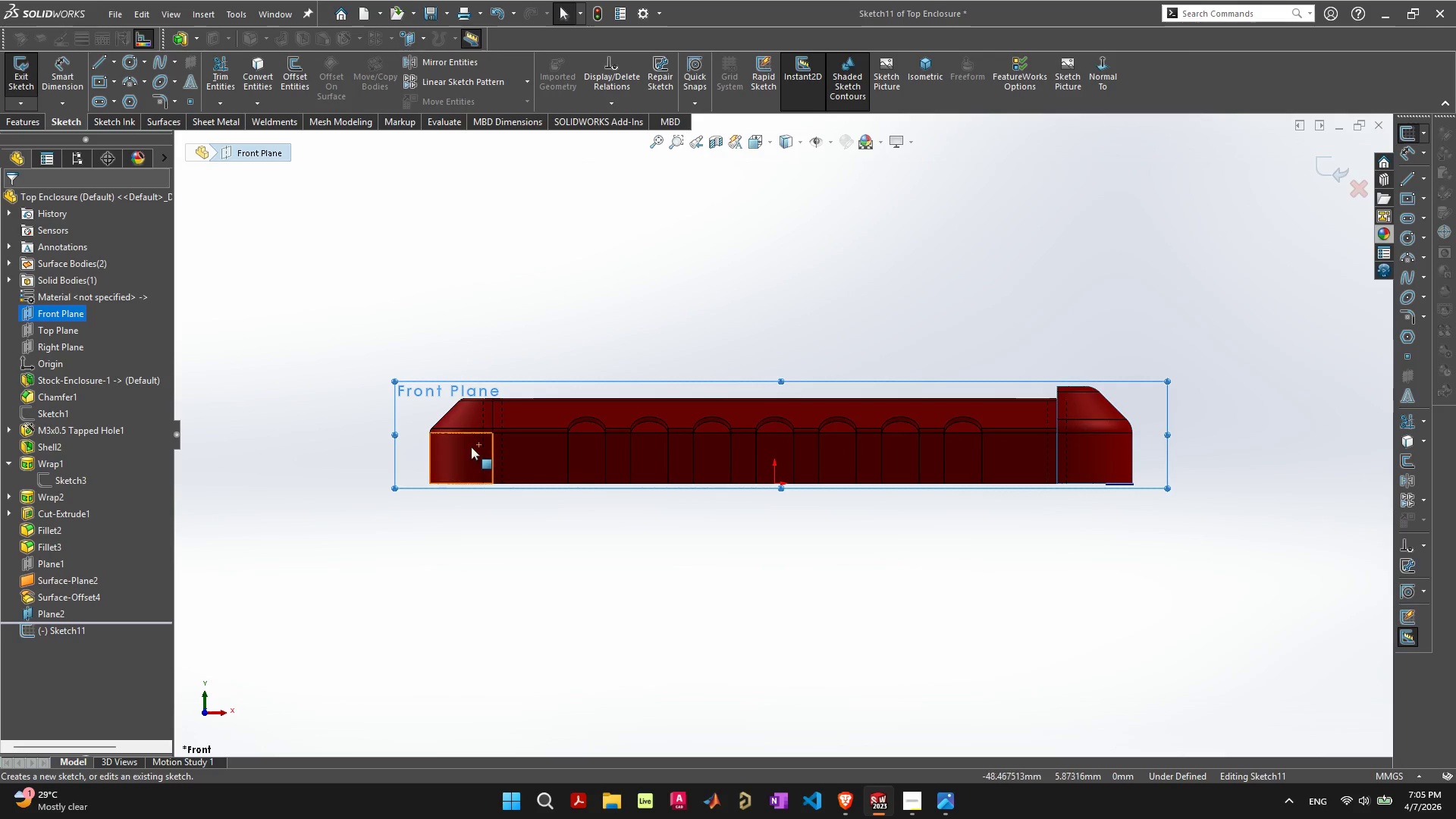 
scroll: coordinate [1052, 455], scroll_direction: up, amount: 7.0
 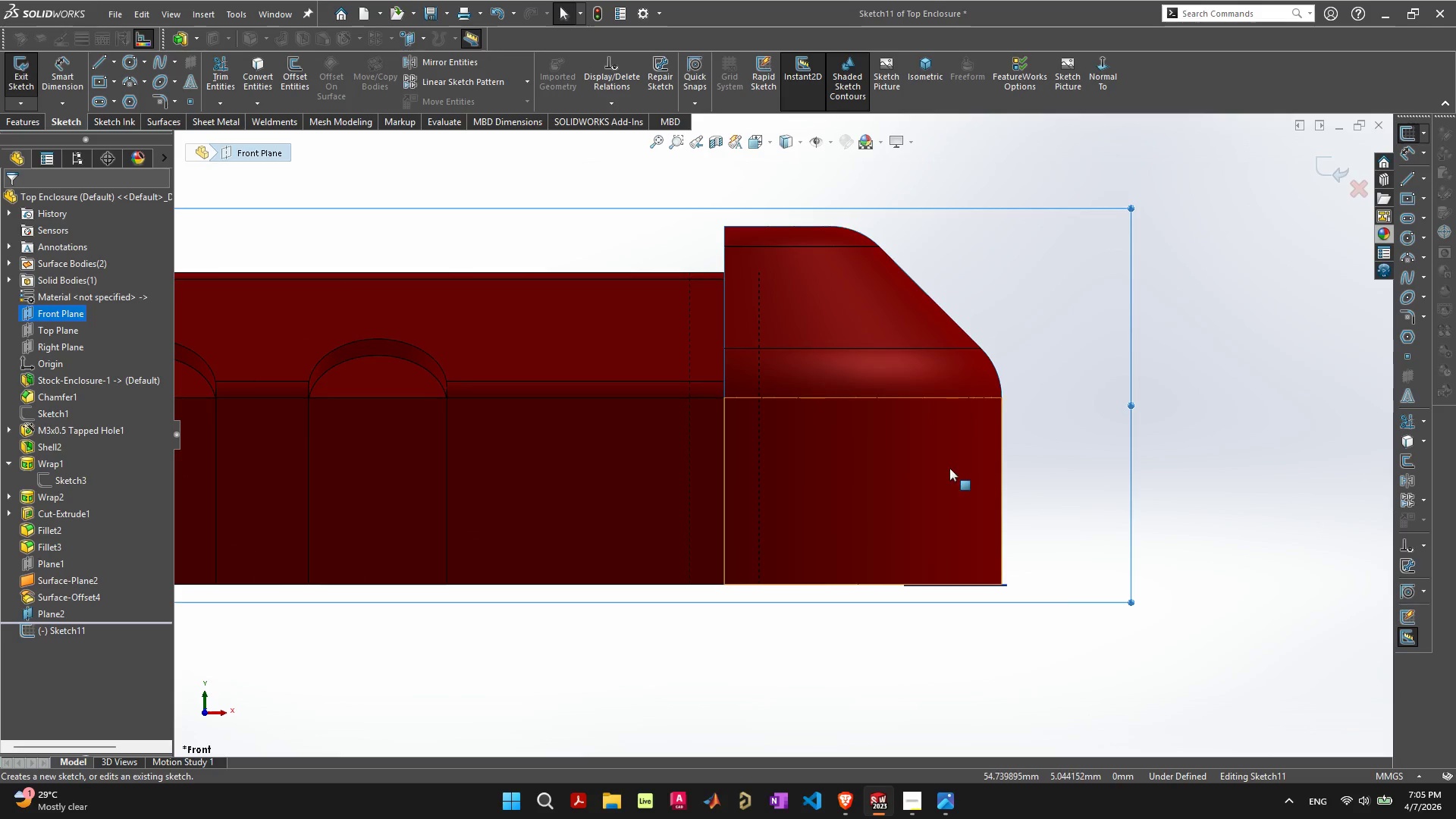 
left_click([949, 468])
 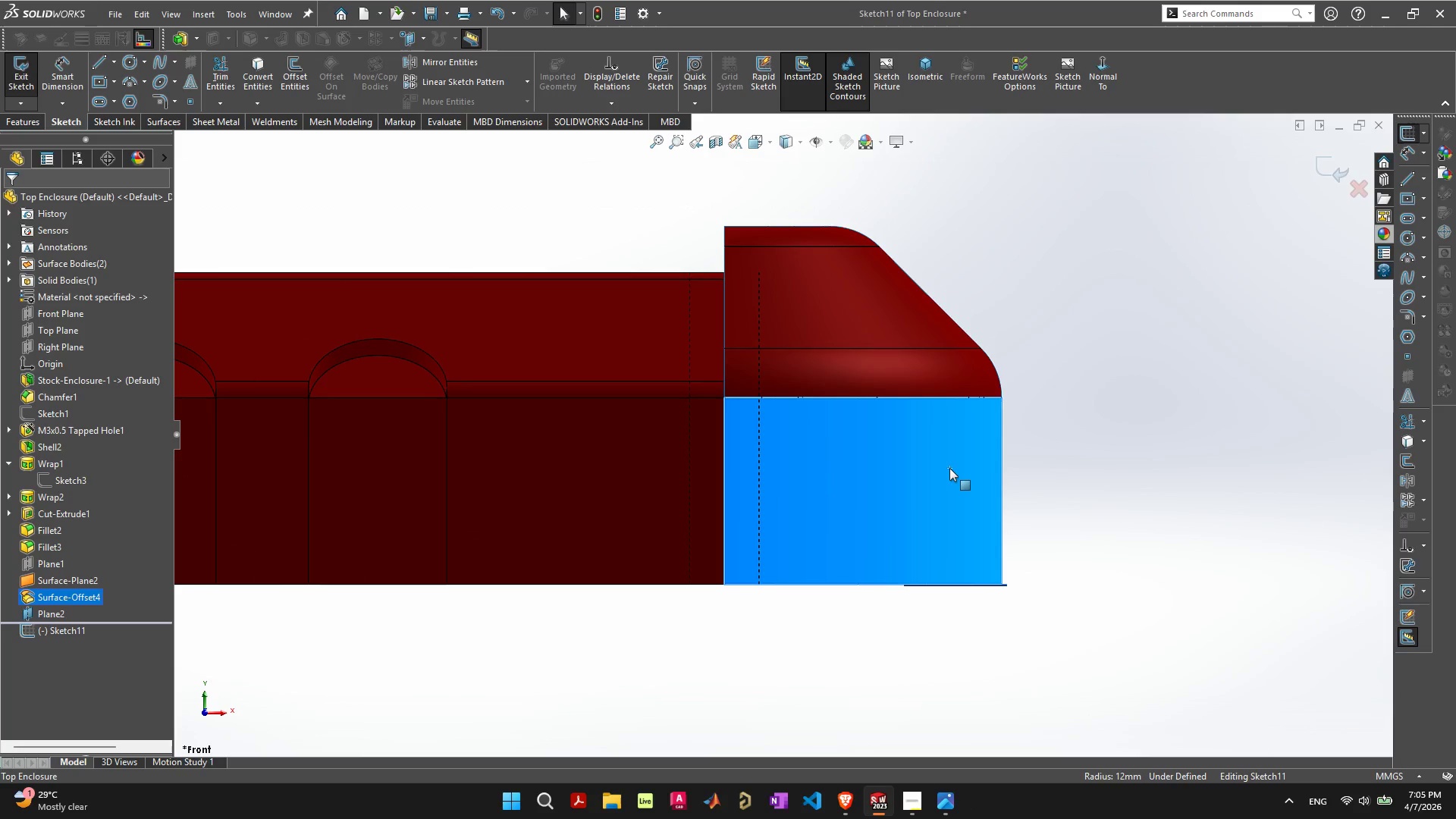 
right_click([949, 468])
 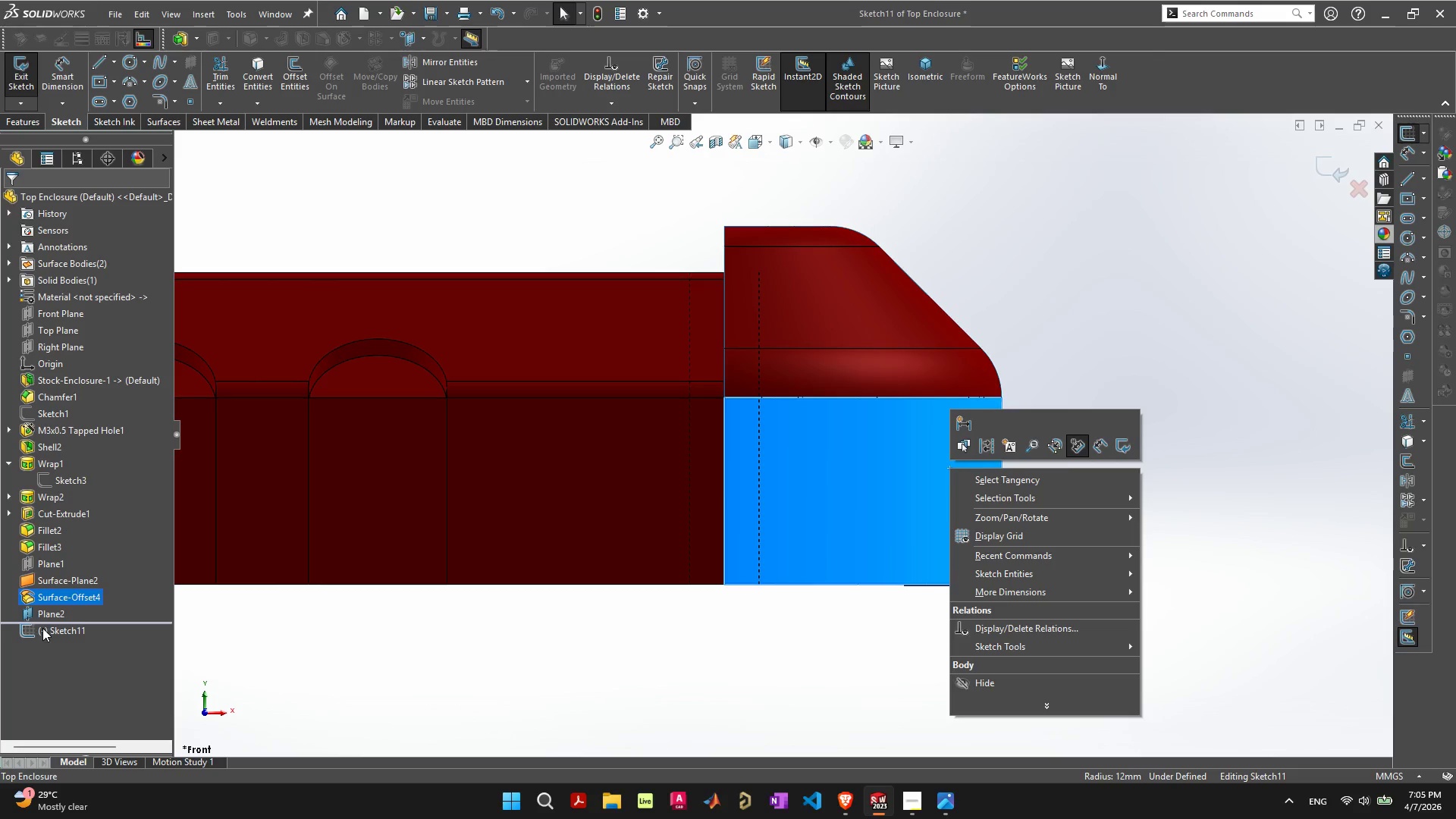 
right_click([50, 600])
 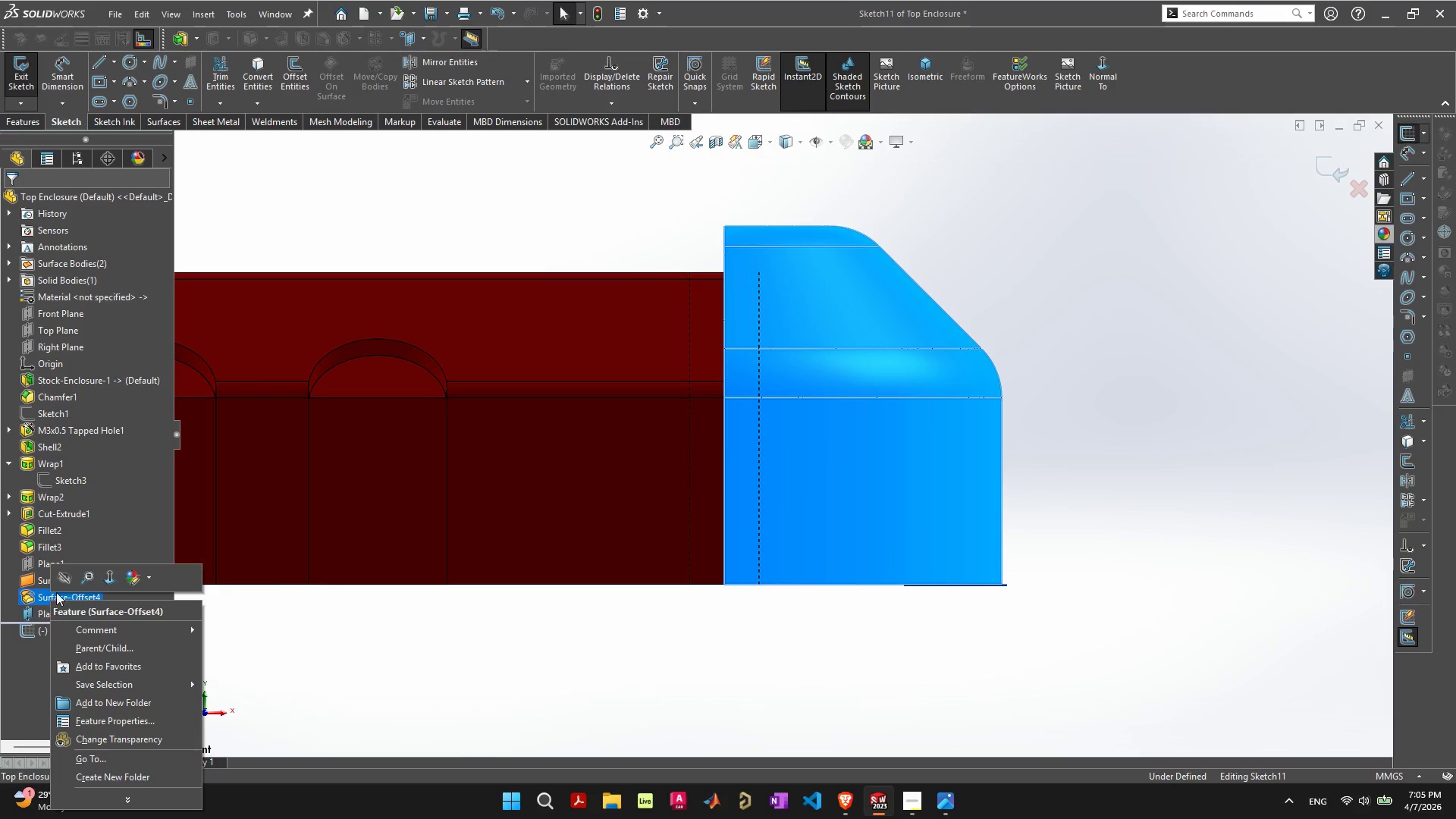 
left_click([66, 577])
 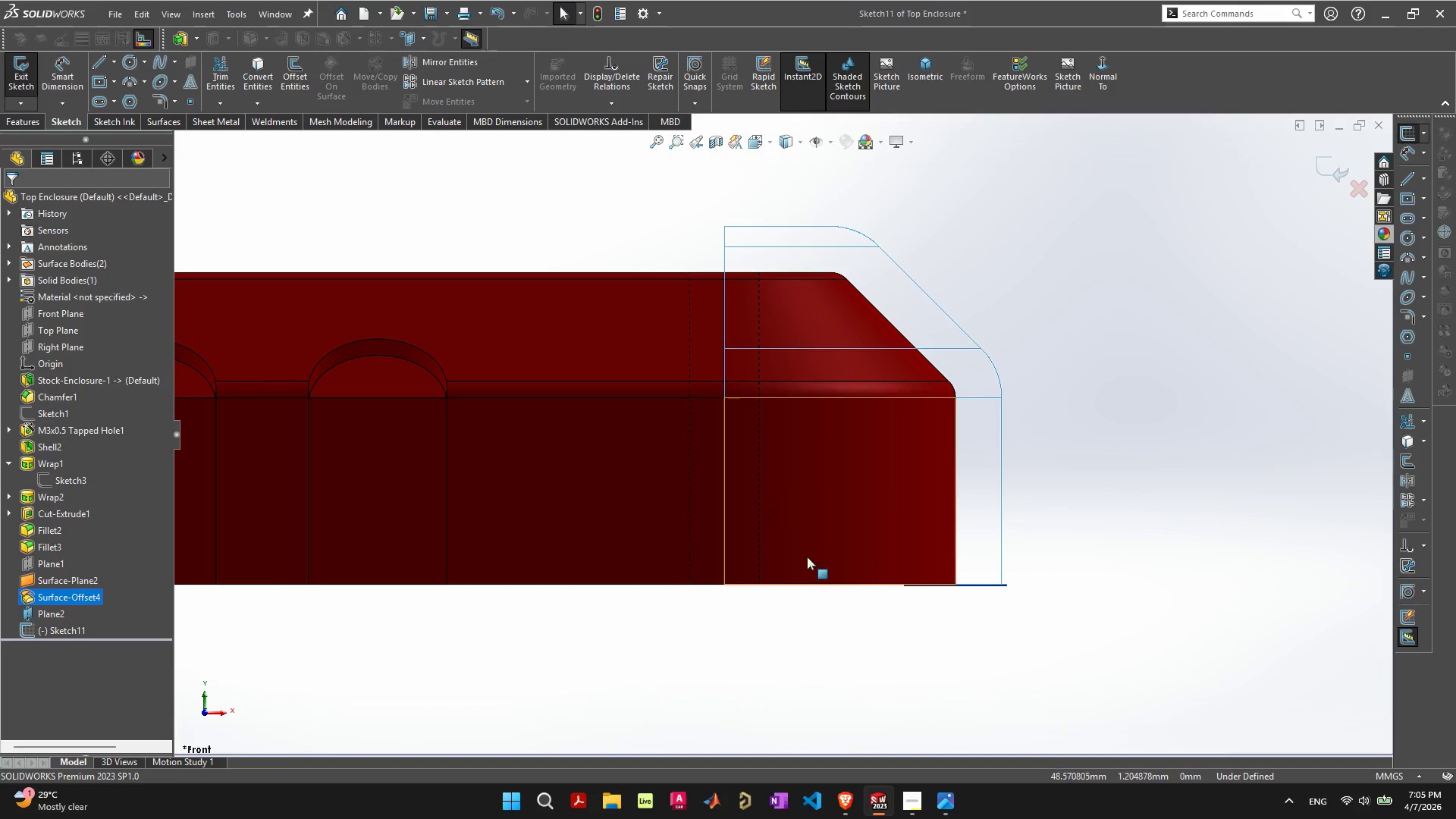 
left_click([868, 642])
 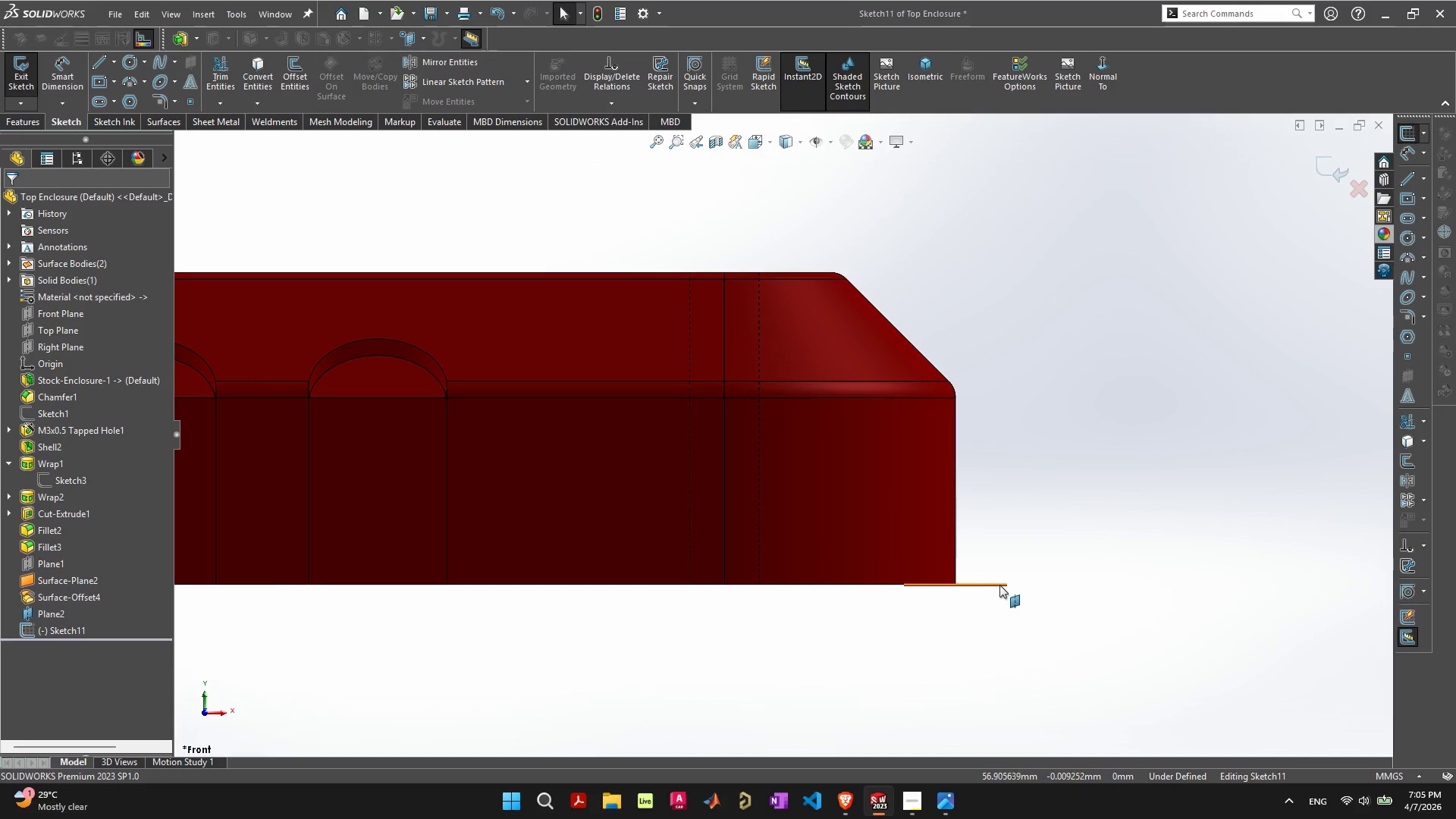 
scroll: coordinate [1000, 585], scroll_direction: down, amount: 1.0
 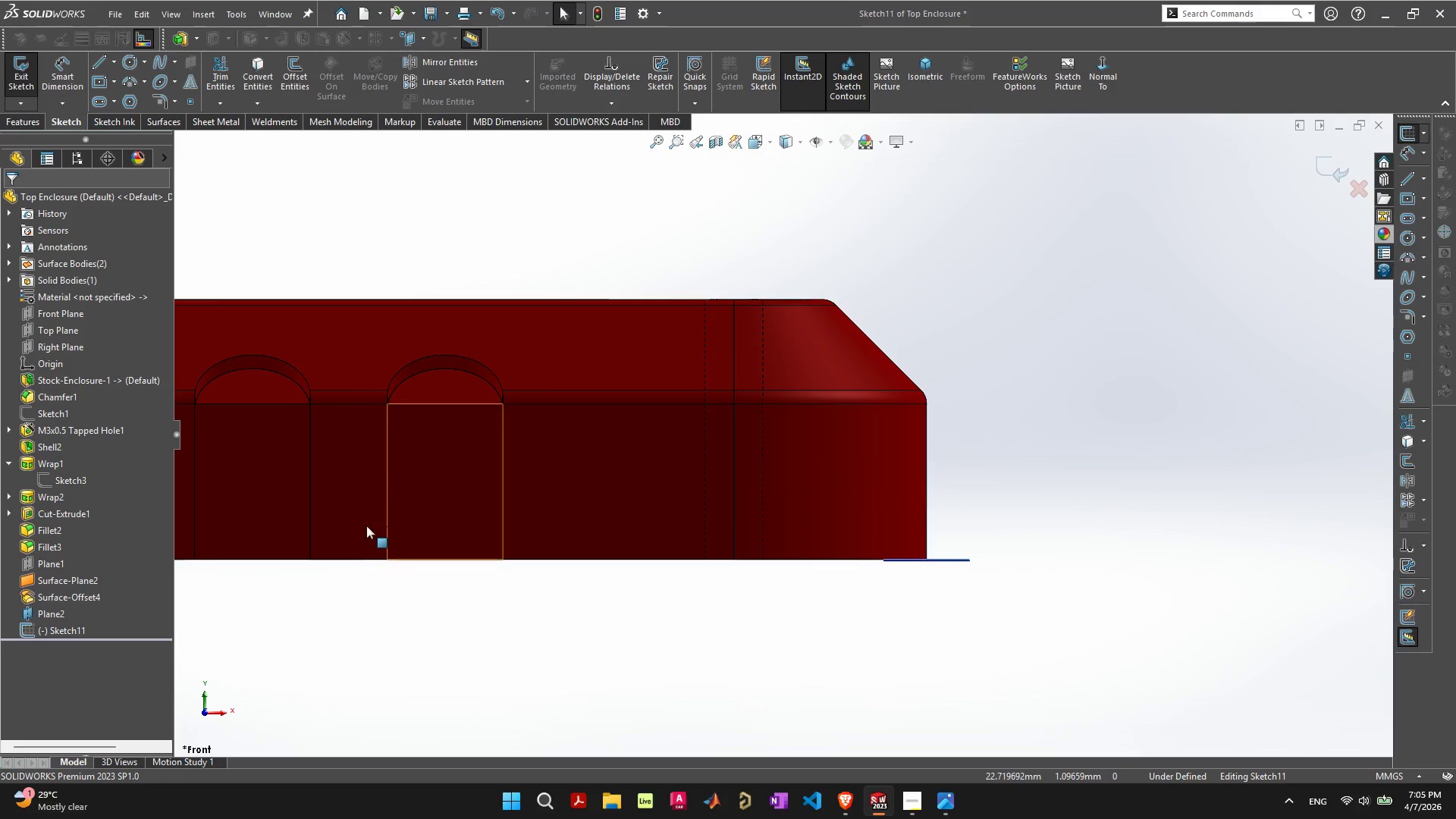 
left_click([36, 634])
 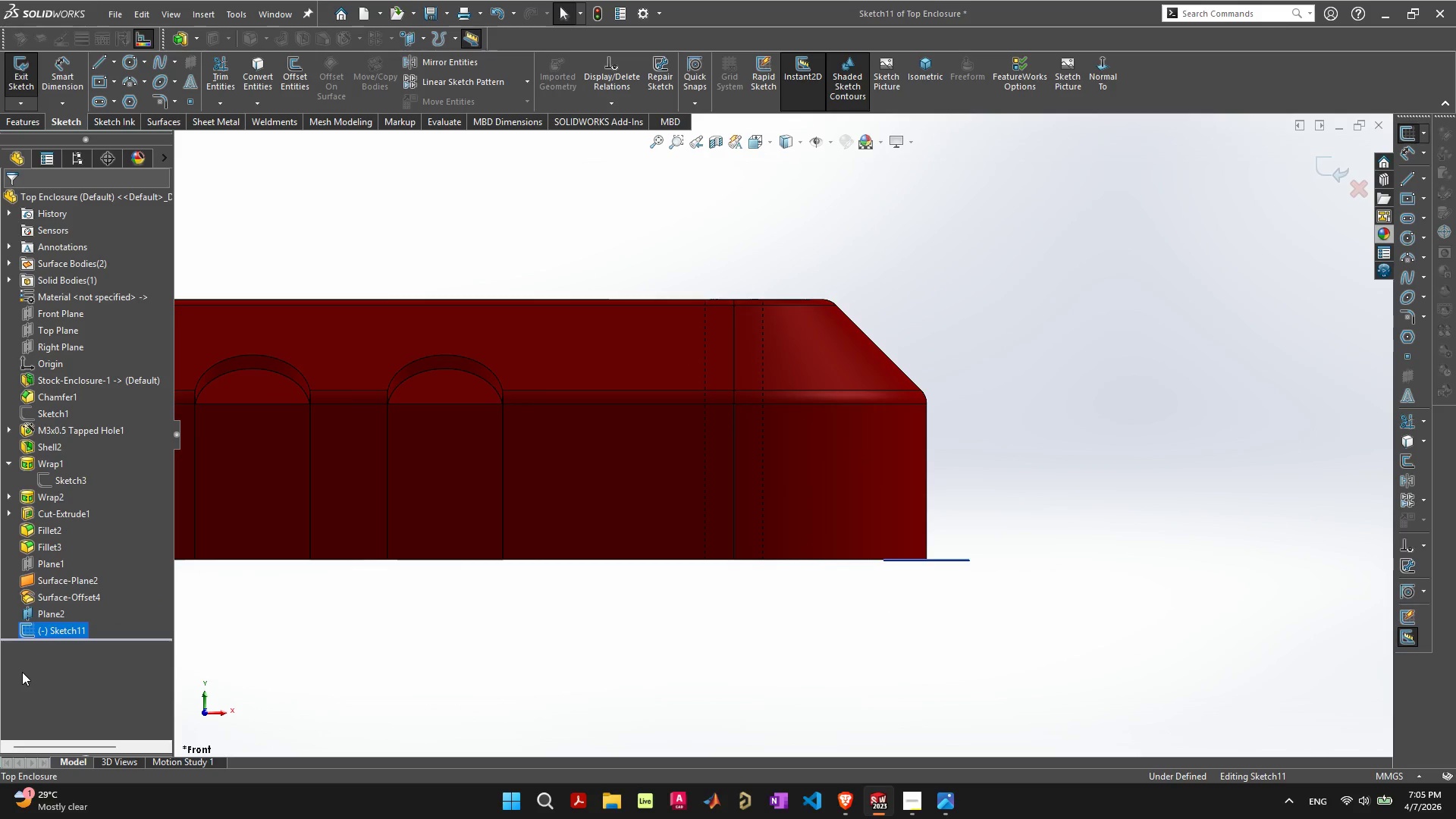 
left_click([22, 676])
 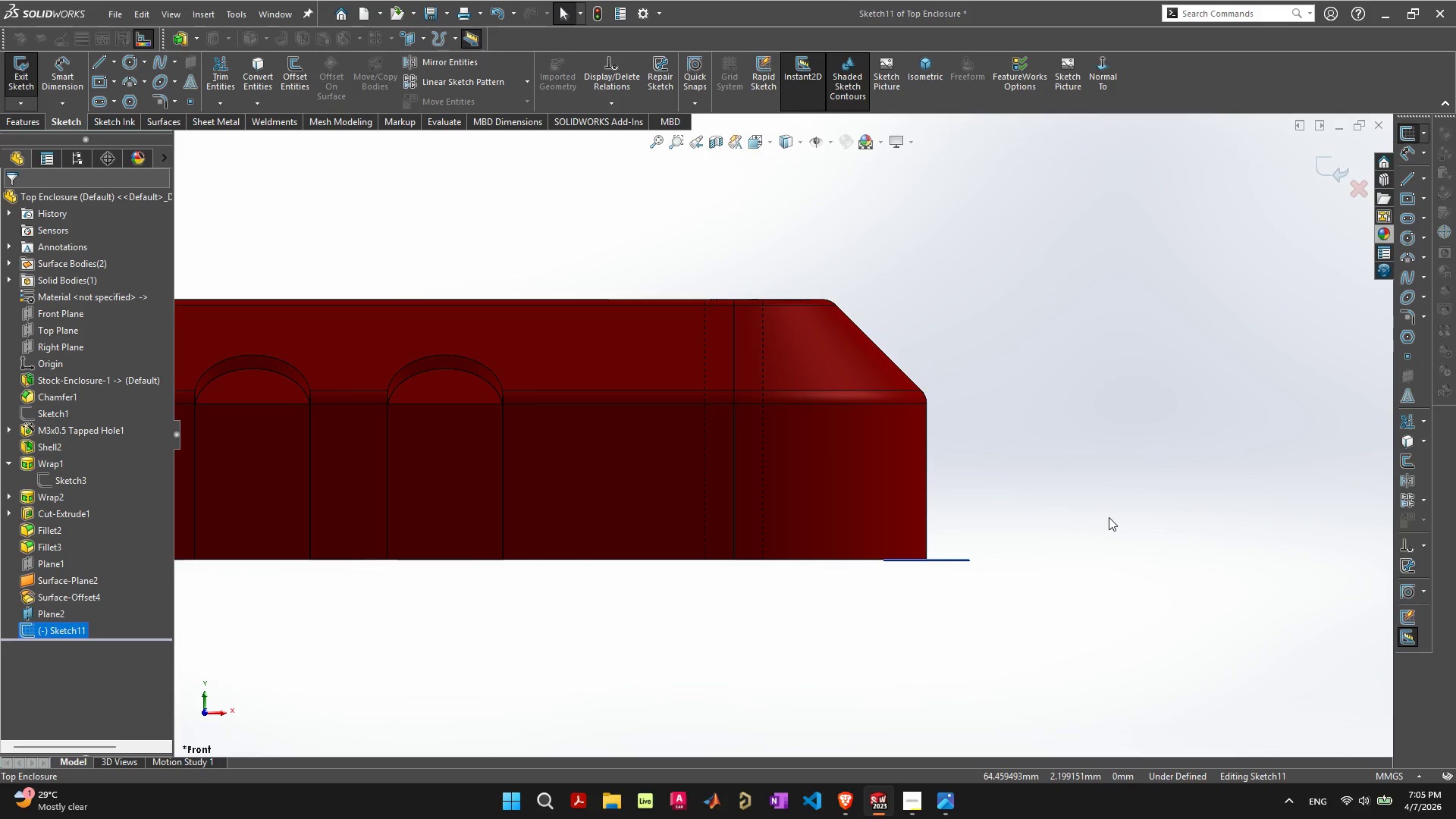 
mouse_move([837, 340])
 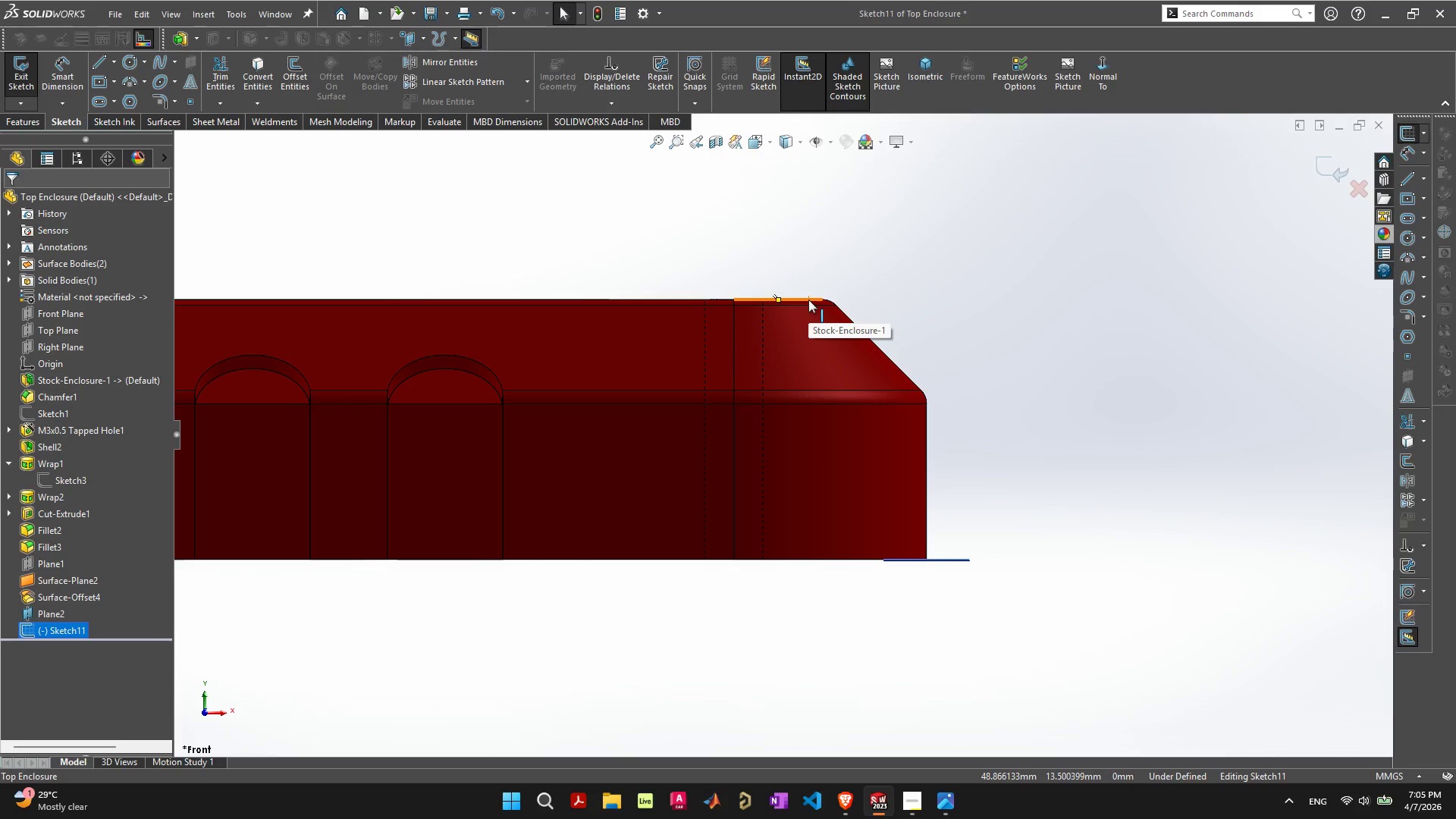 
left_click([808, 300])
 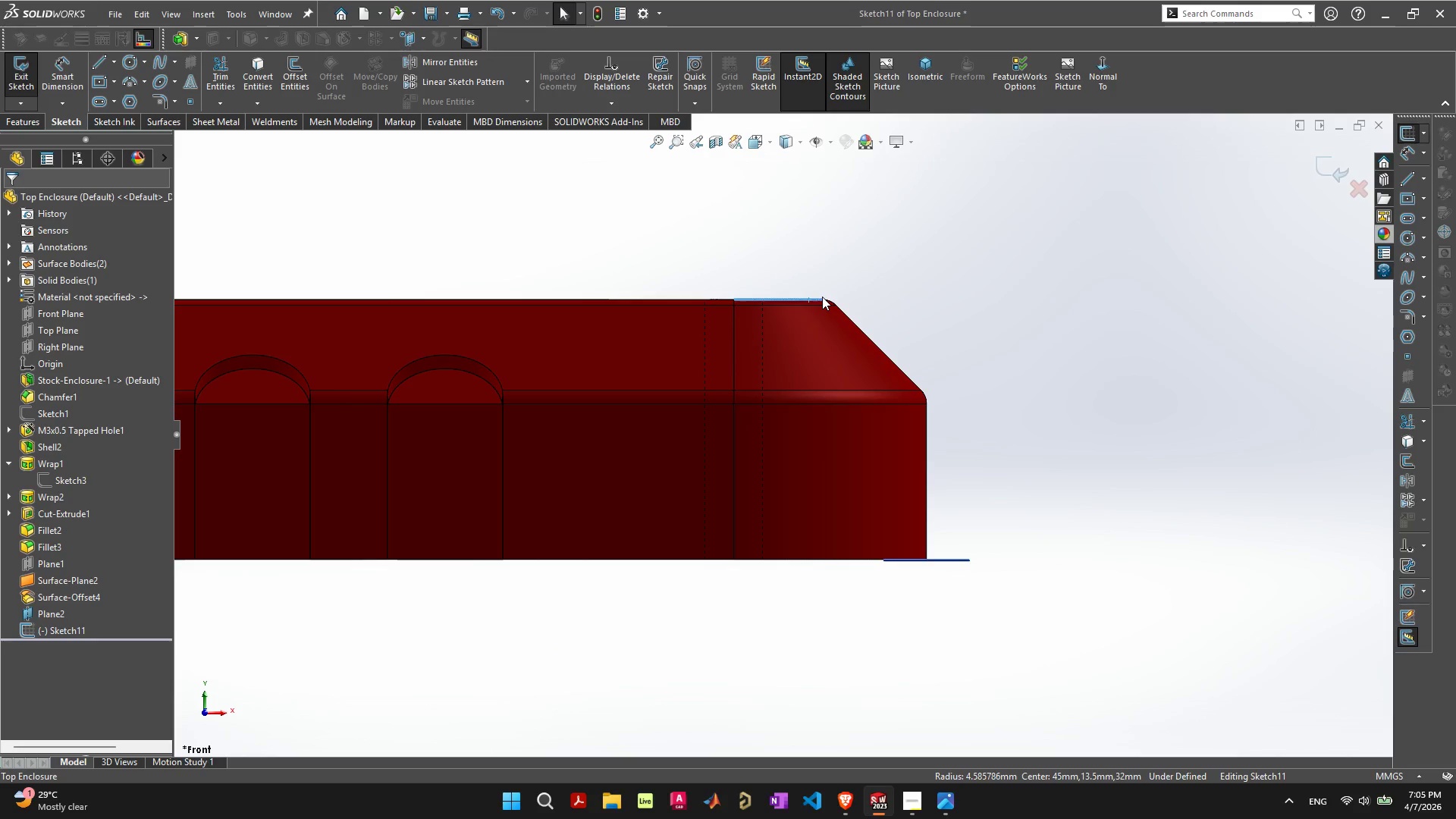 
hold_key(key=ShiftLeft, duration=1.36)
left_click([831, 302])
 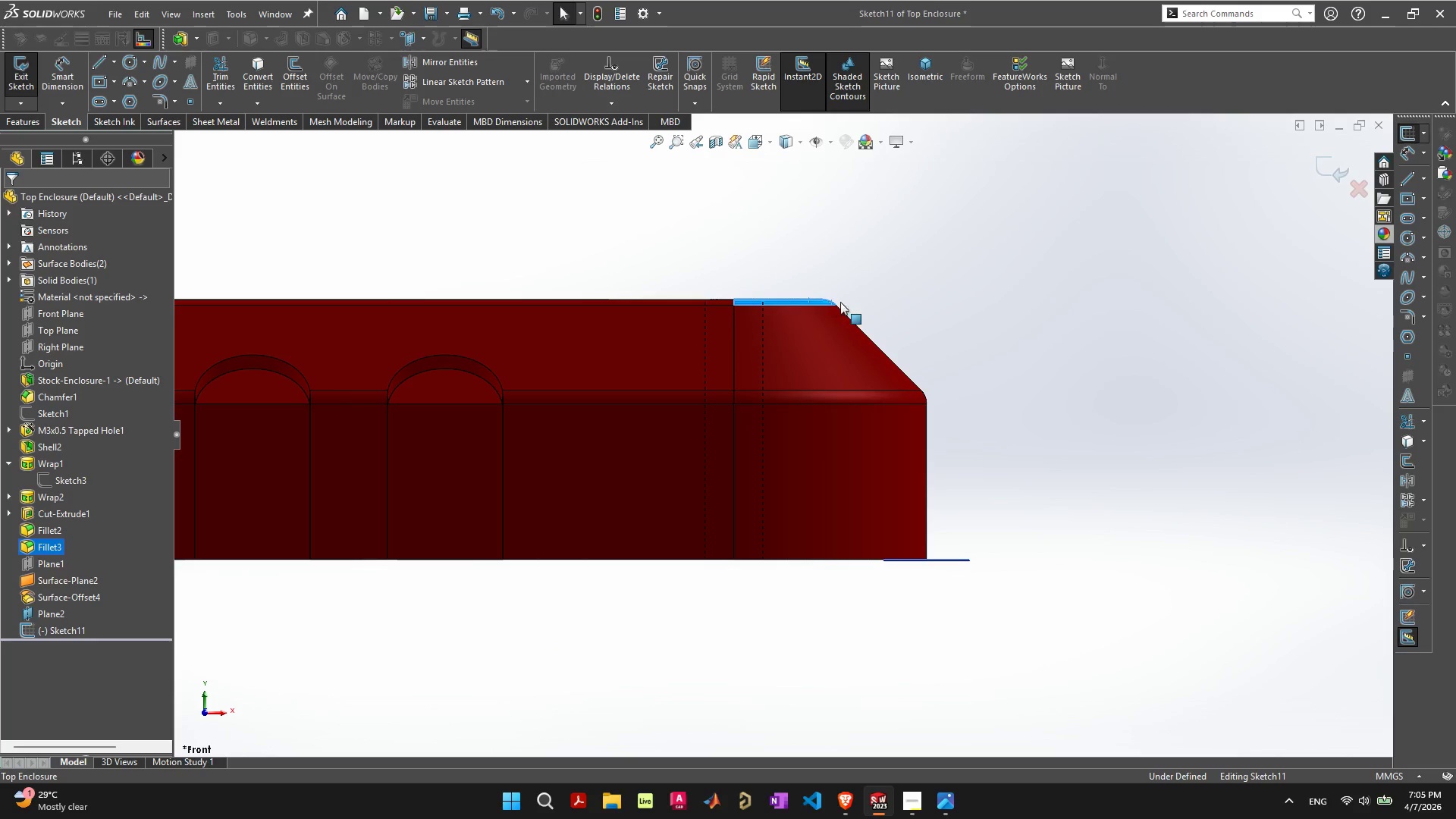 
hold_key(key=ShiftLeft, duration=2.92)
scroll: coordinate [847, 308], scroll_direction: up, amount: 3.0
 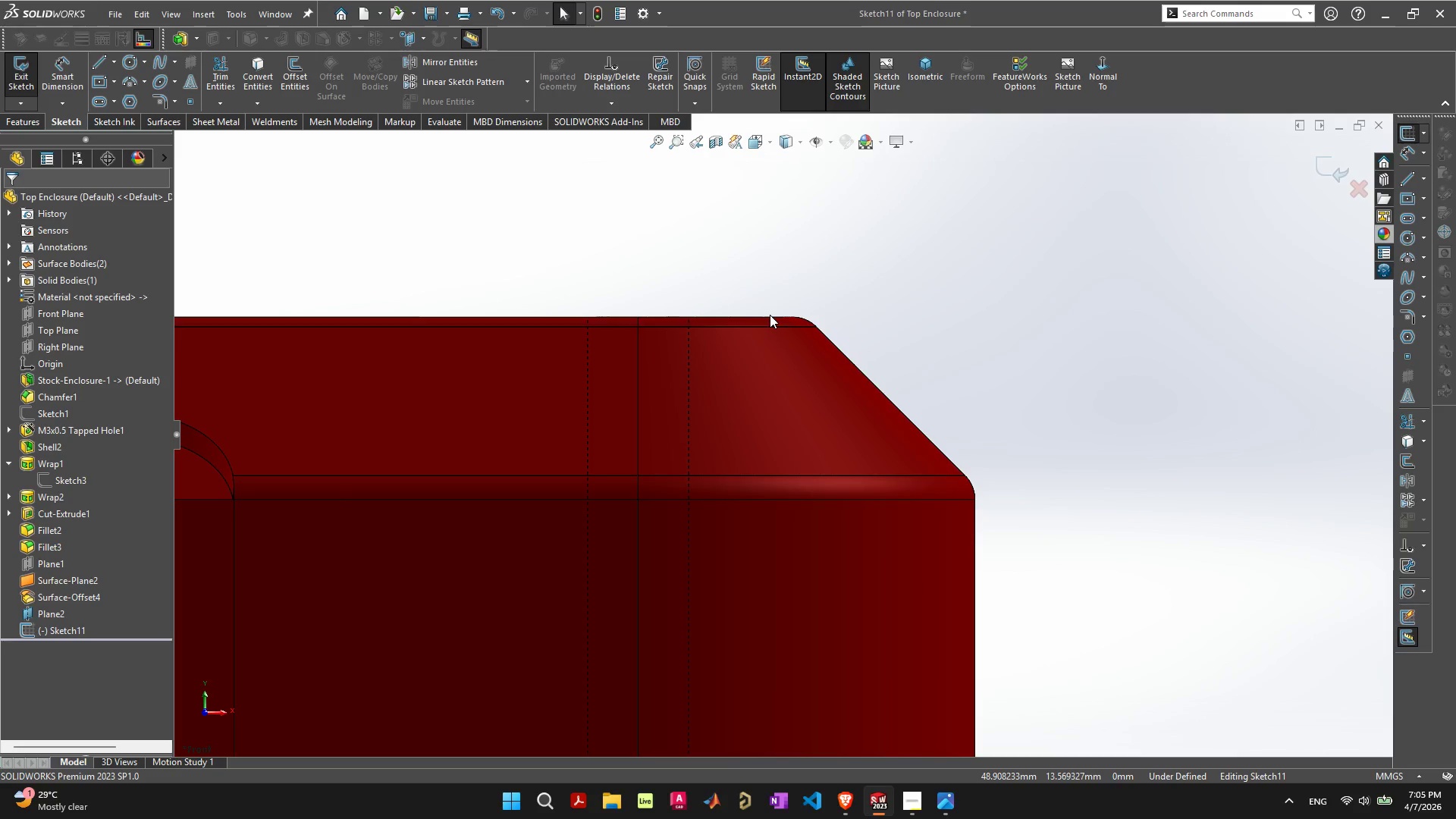 
left_click([770, 316])
 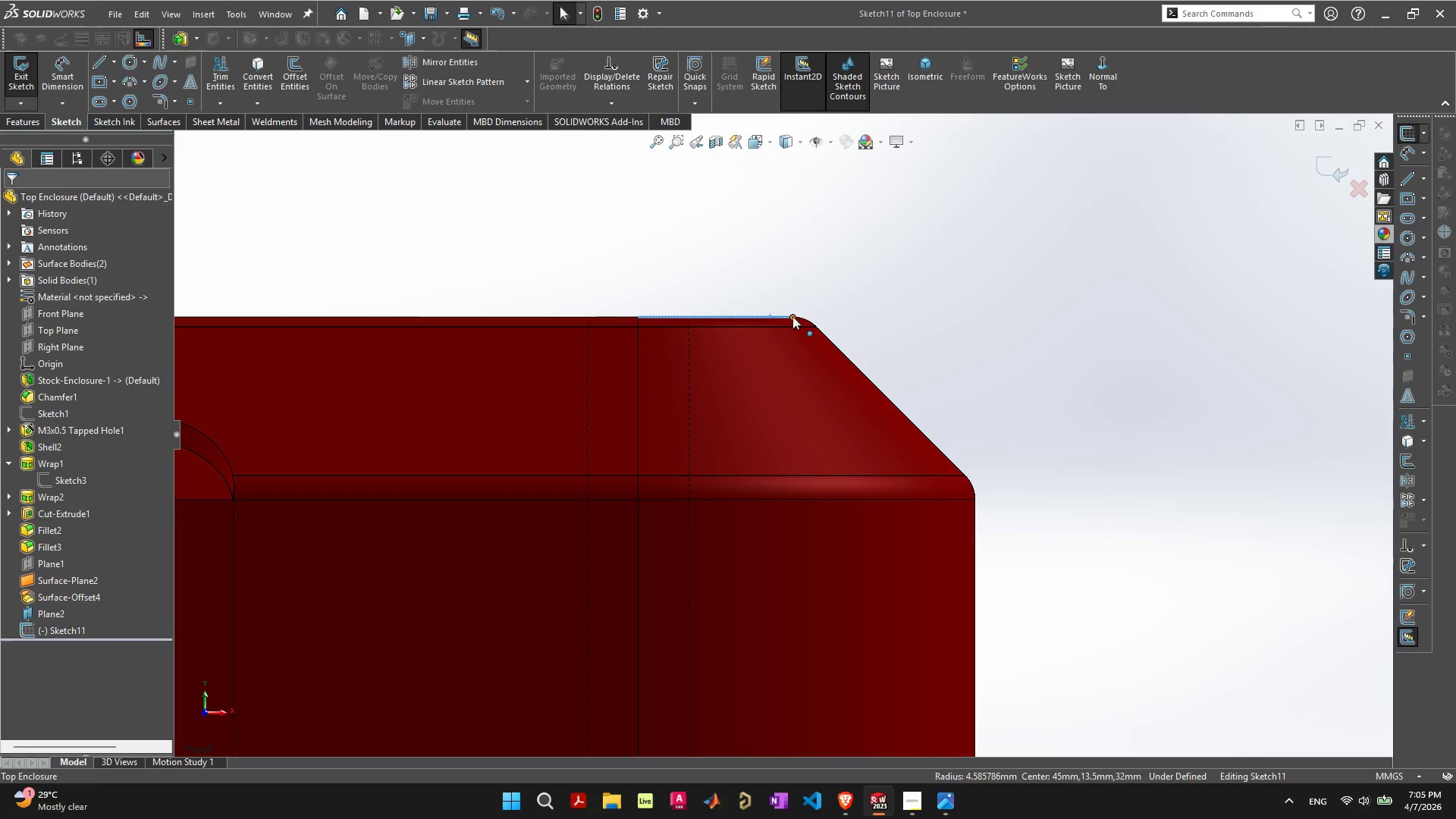 
hold_key(key=ShiftLeft, duration=1.52)
left_click([804, 317])
 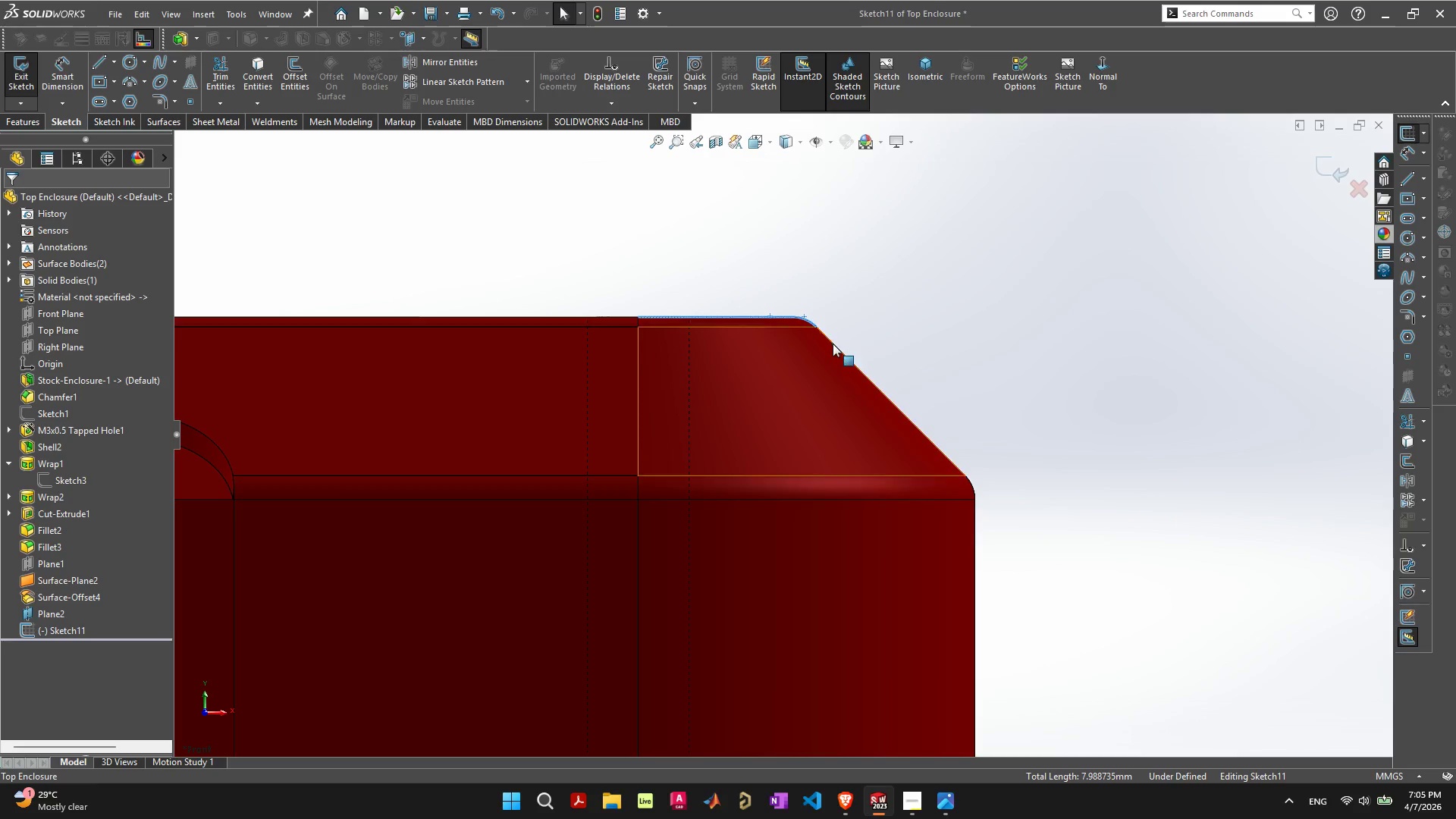 
left_click([833, 344])
 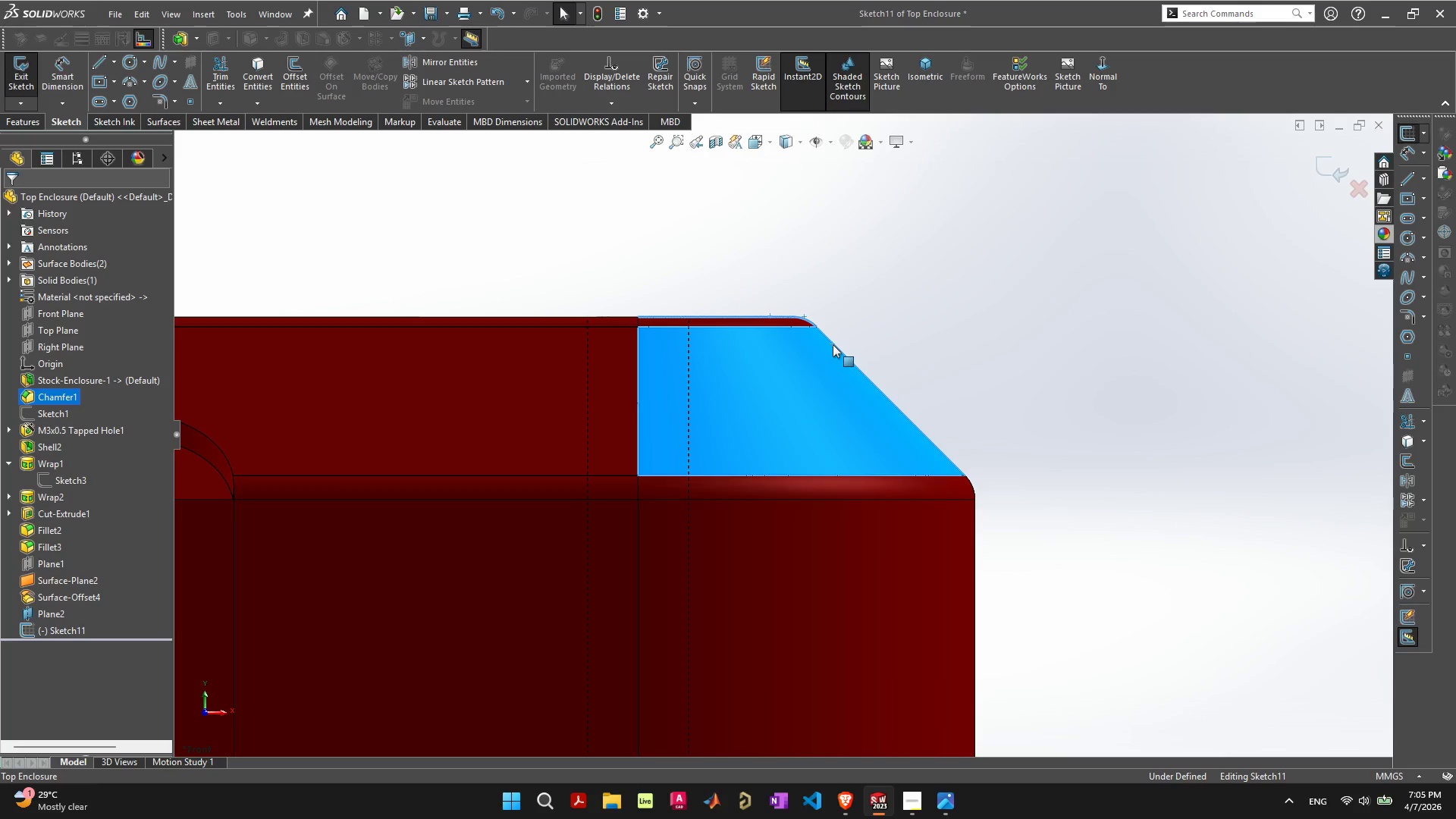 
hold_key(key=ShiftLeft, duration=1.51)
left_click([835, 344])
 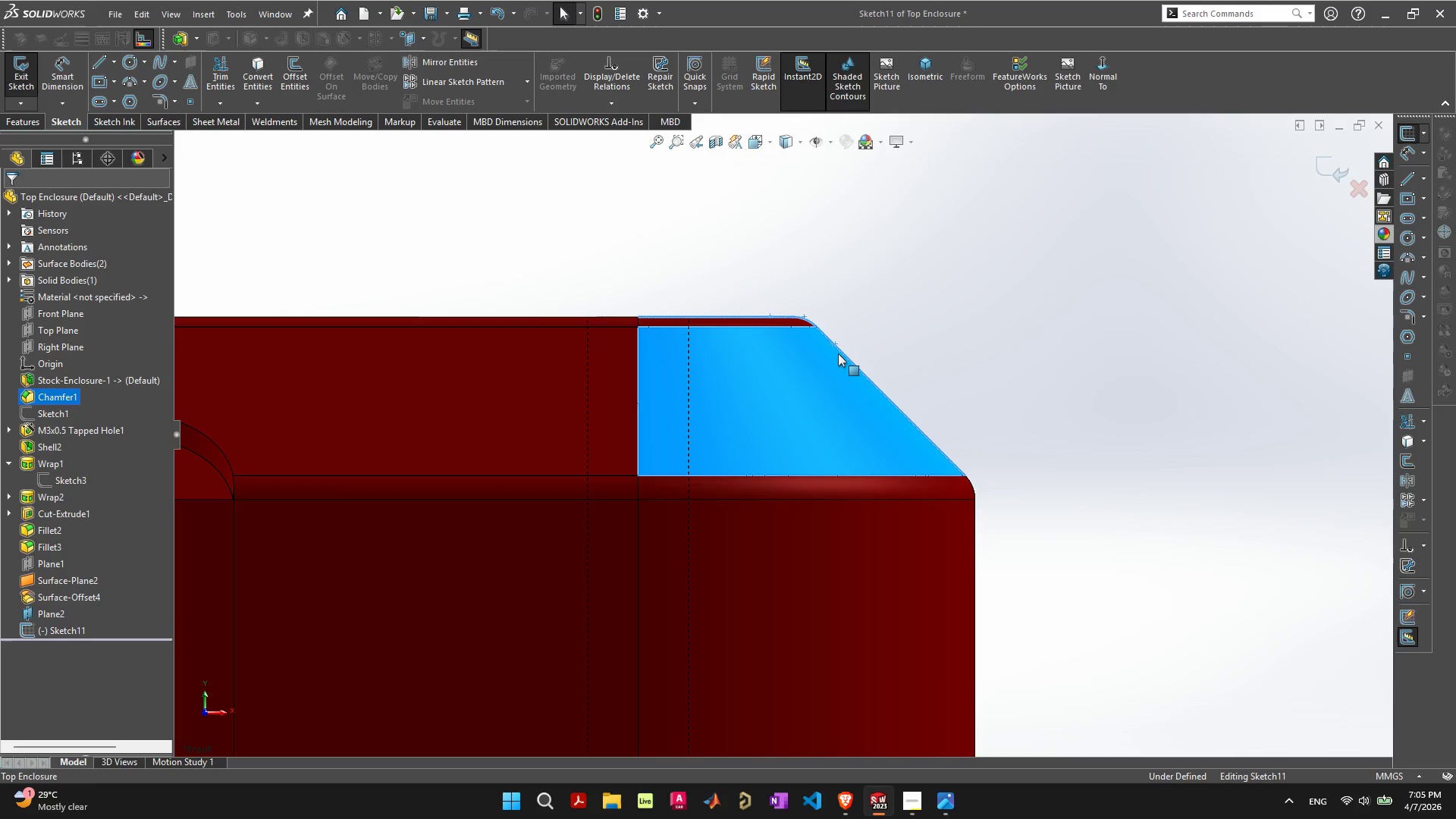 
left_click([839, 353])
 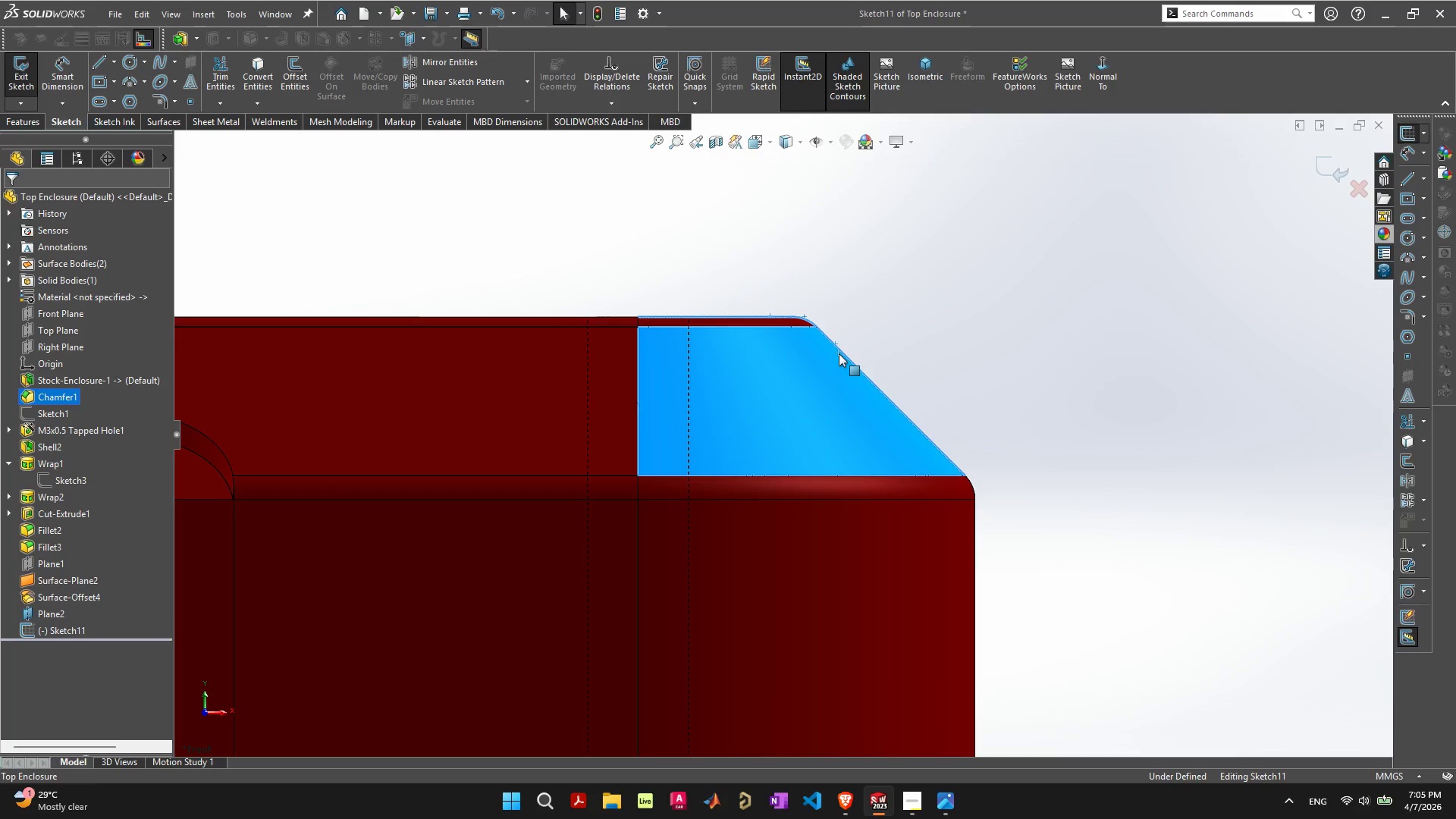 
key(Shift+ShiftLeft)
 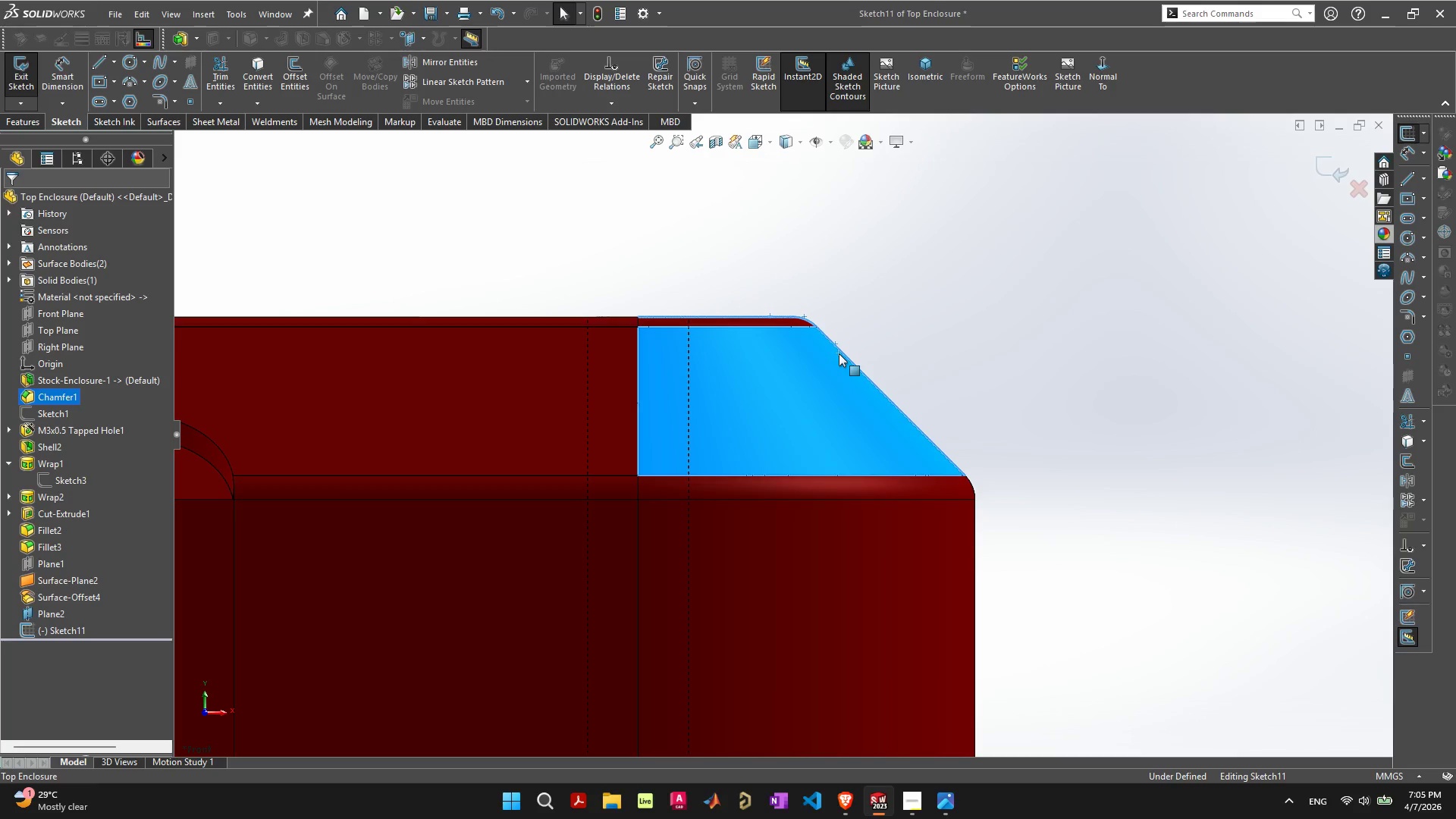 
key(Shift+ShiftLeft)
 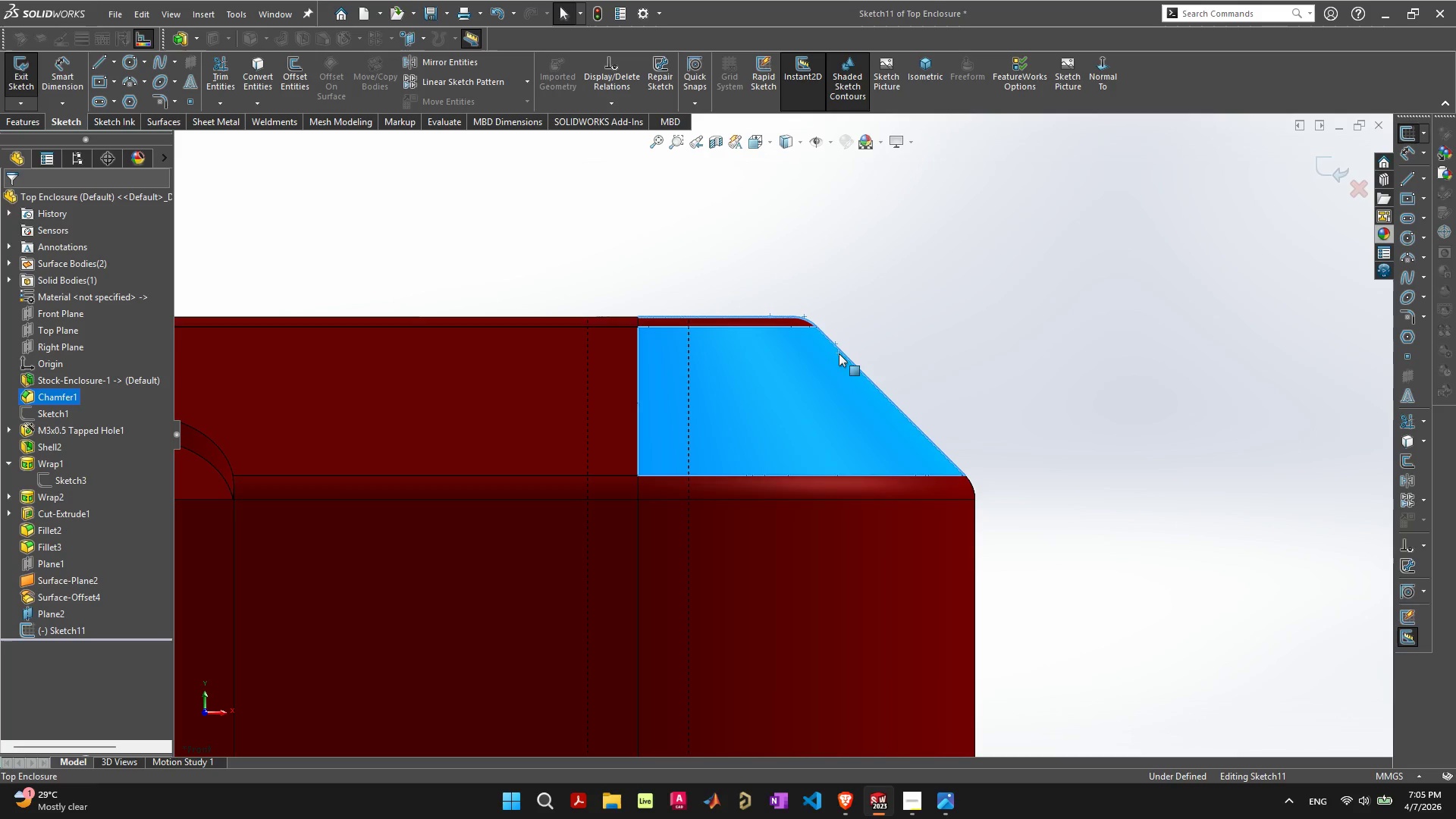 
key(Shift+ShiftLeft)
 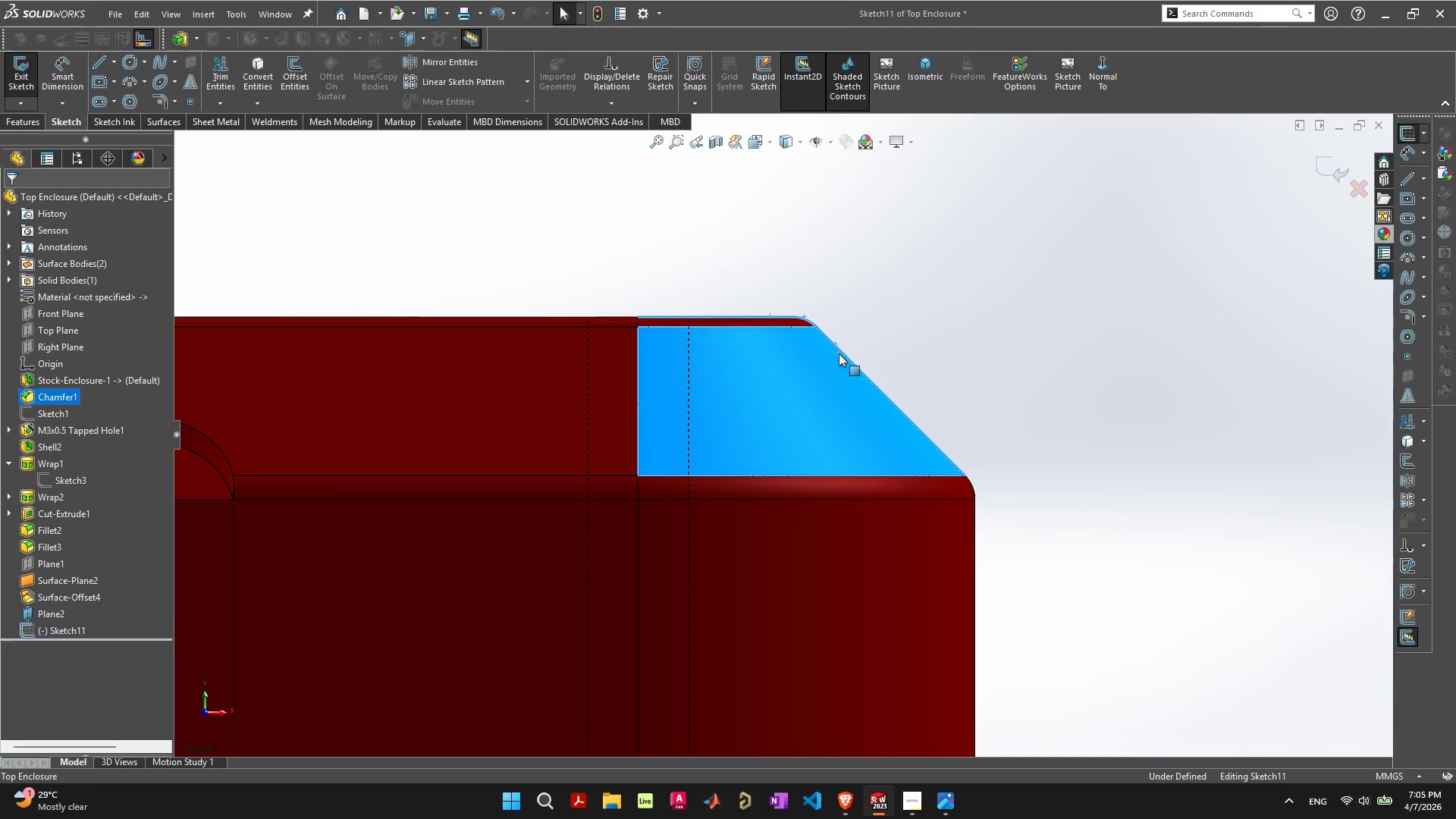 
key(Shift+ShiftLeft)
 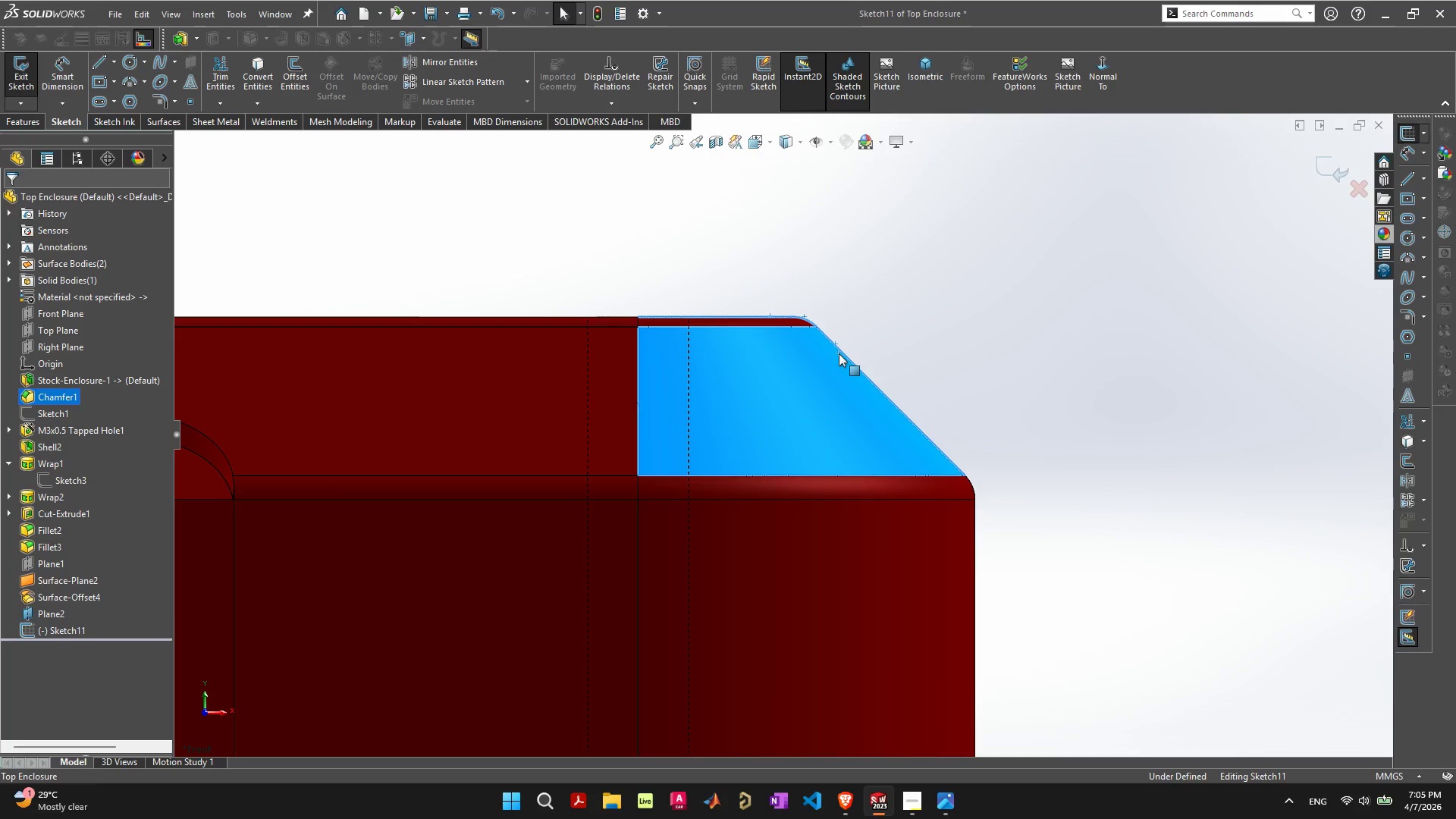 
key(Shift+ShiftLeft)
 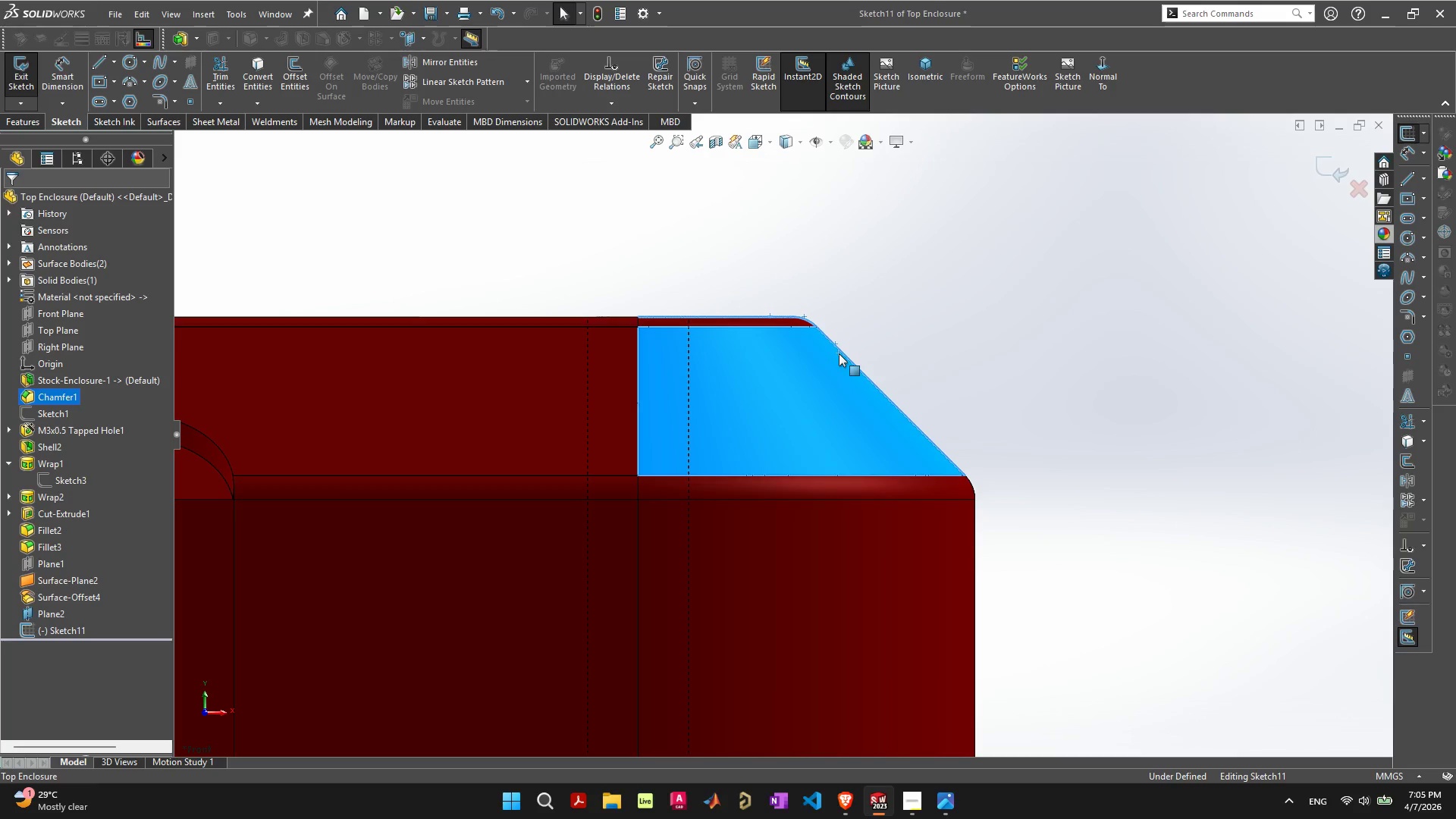 
key(Shift+ShiftLeft)
 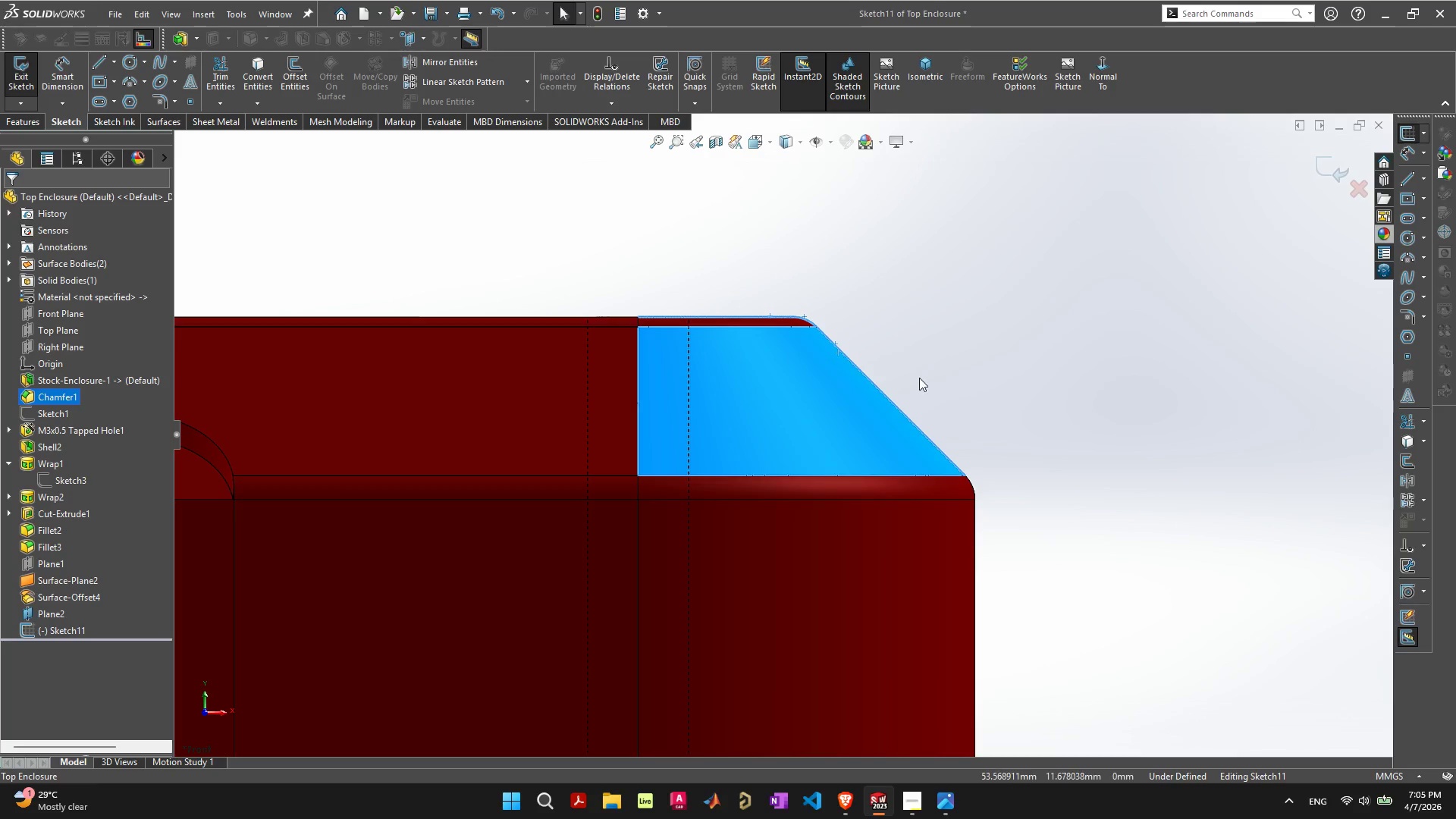 
key(Shift+ShiftLeft)
 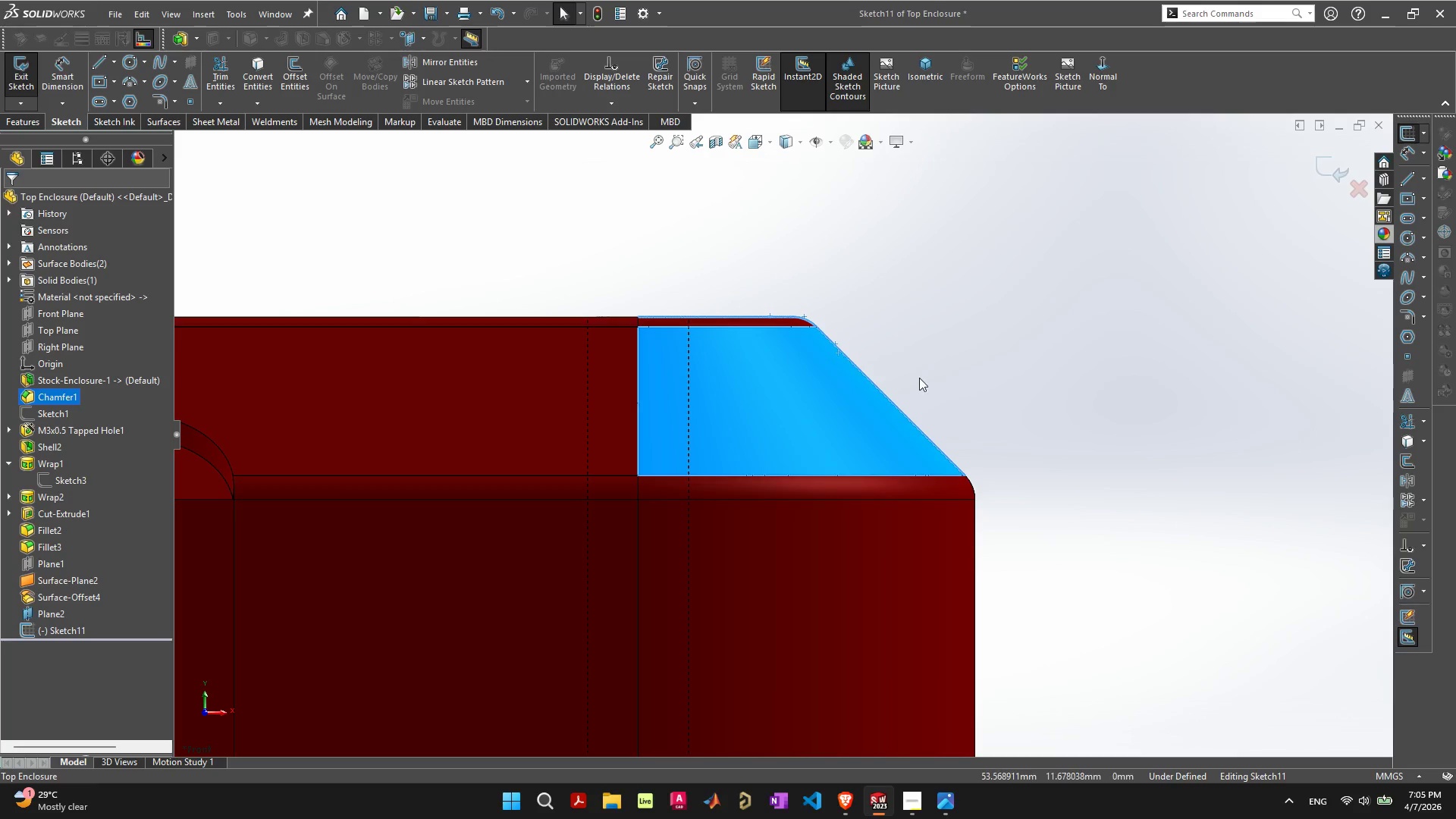 
key(Shift+ShiftLeft)
 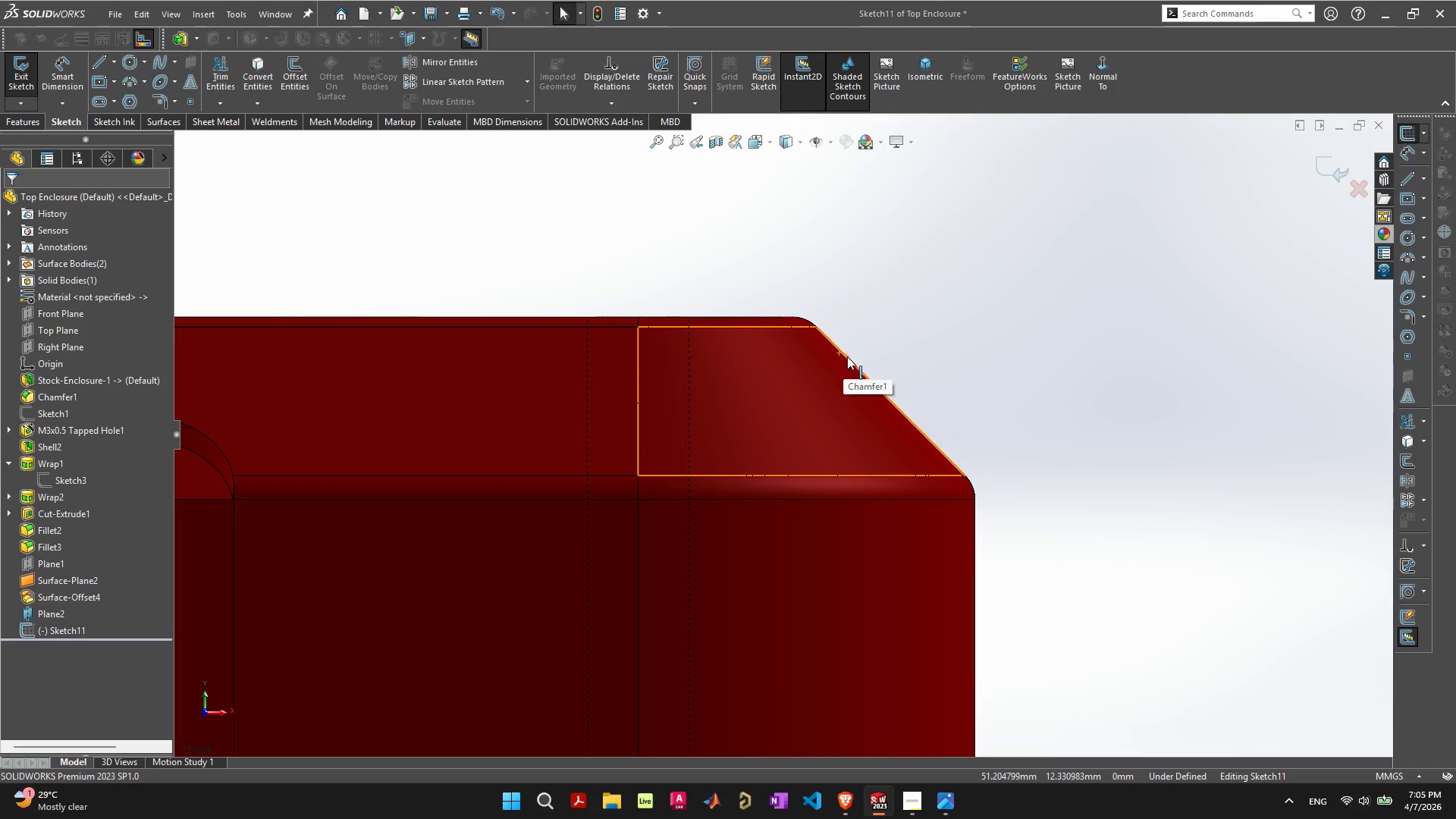 
left_click([847, 356])
 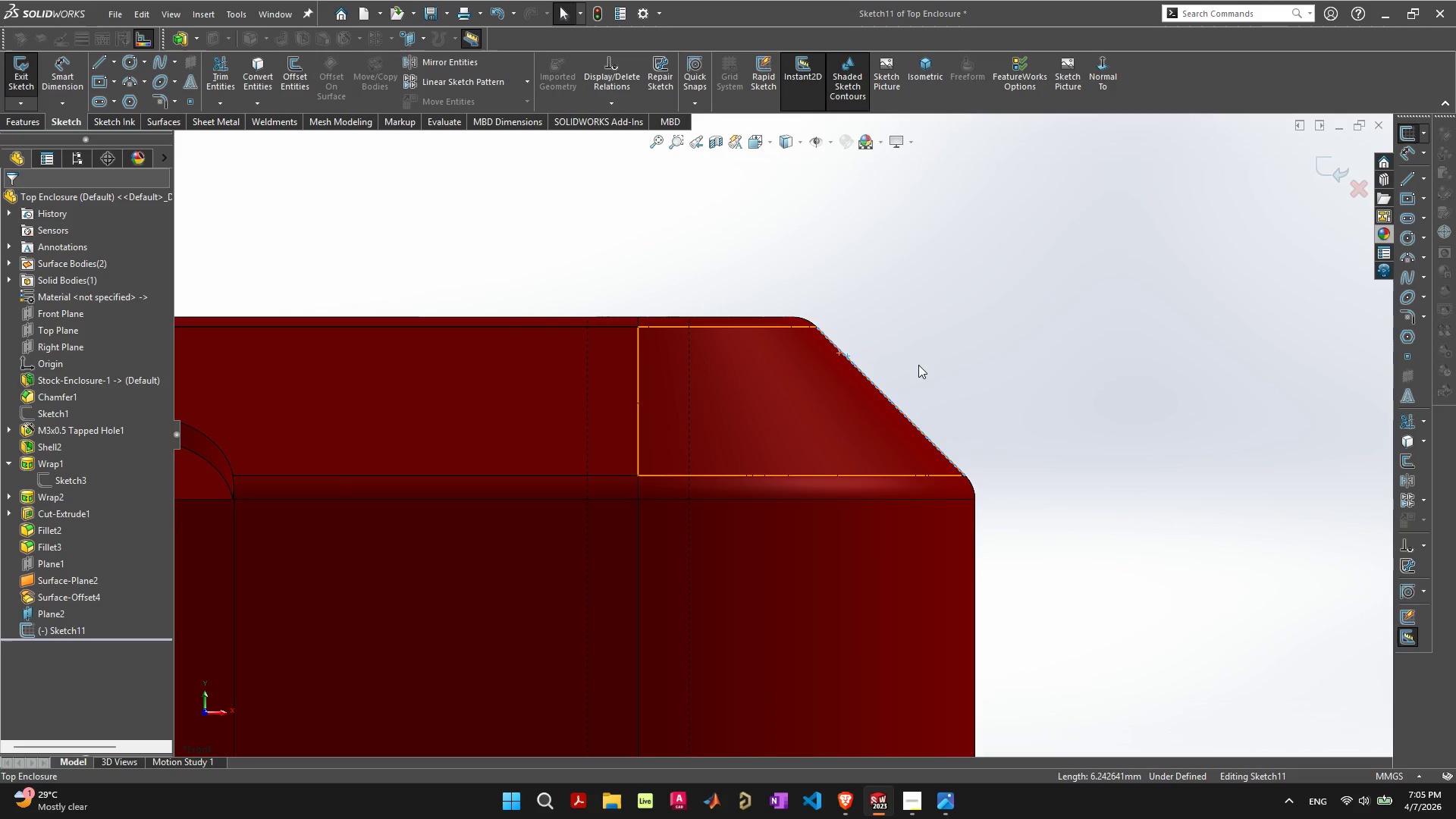 
left_click([896, 369])
 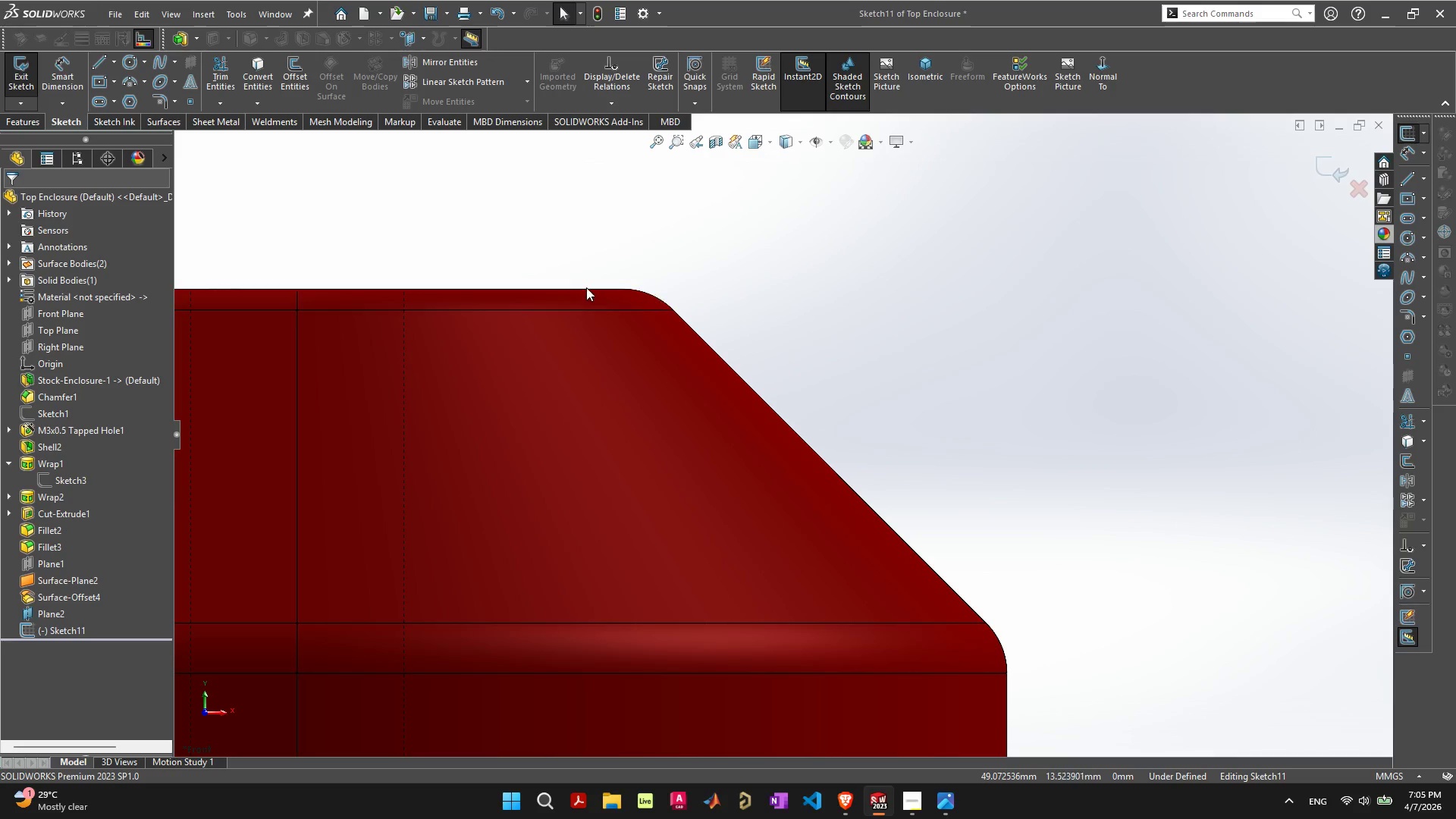 
scroll: coordinate [912, 360], scroll_direction: up, amount: 4.0
 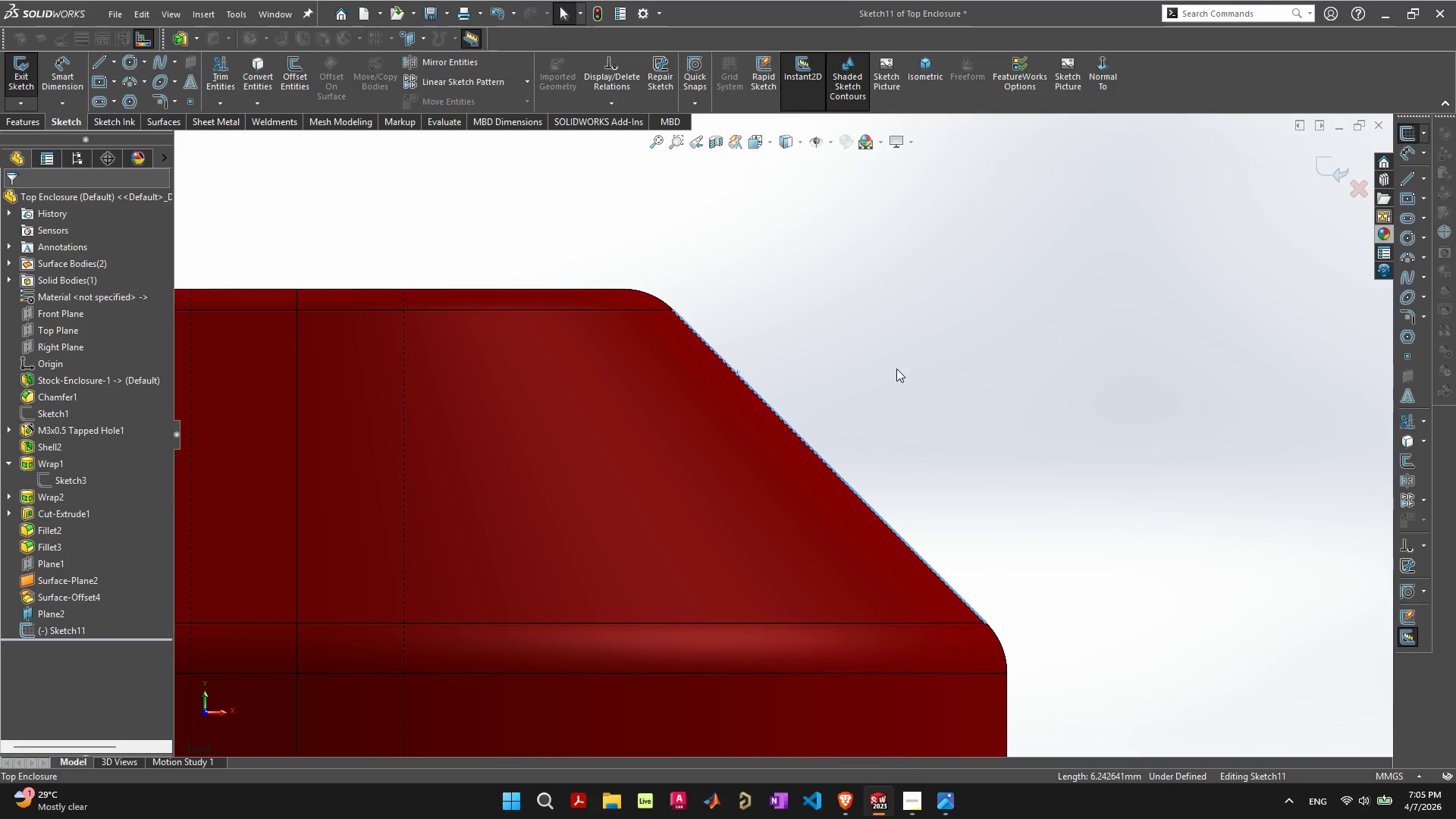 
left_click([590, 299])
 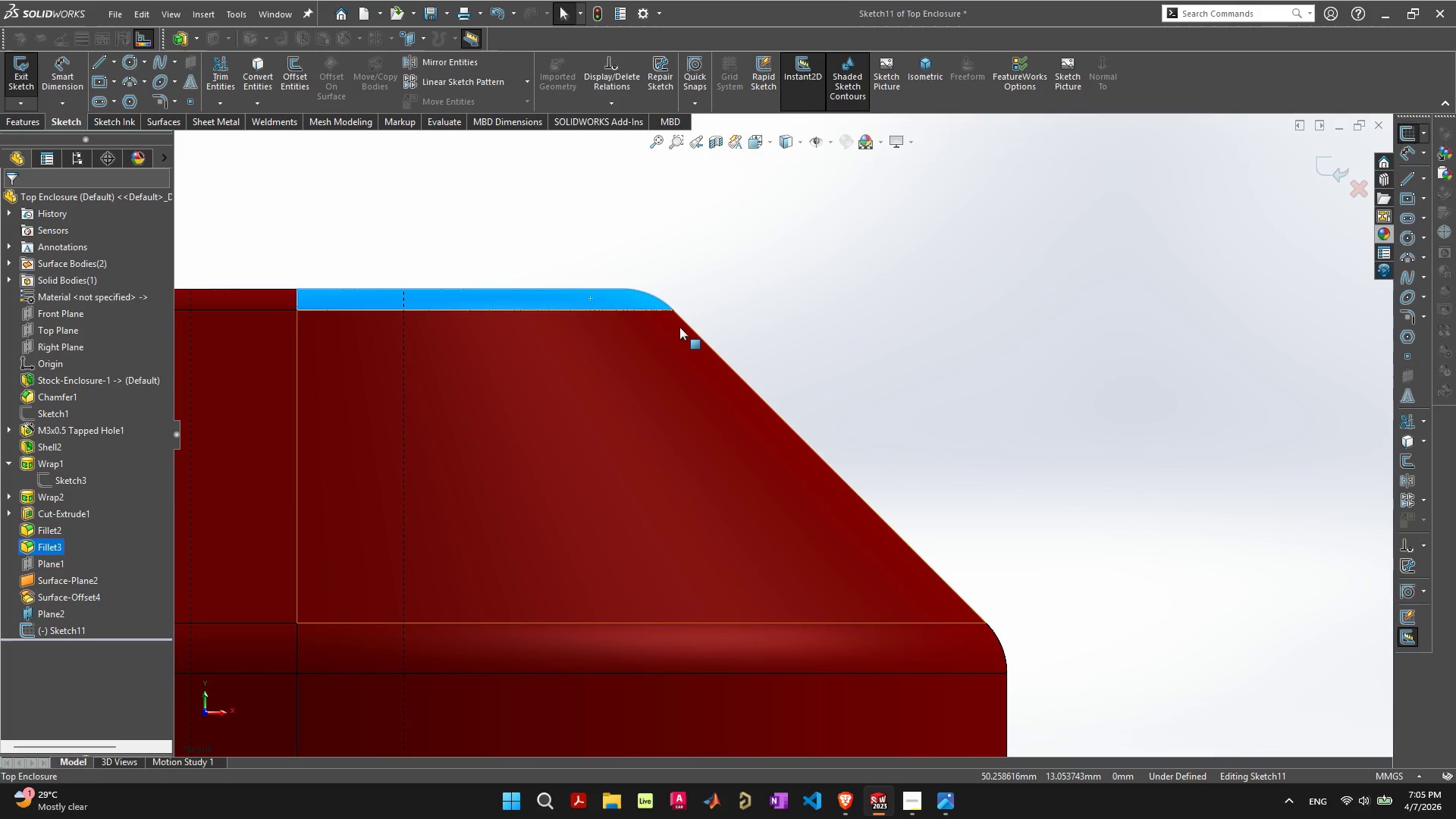 
hold_key(key=ShiftLeft, duration=1.08)
left_click([707, 387])
 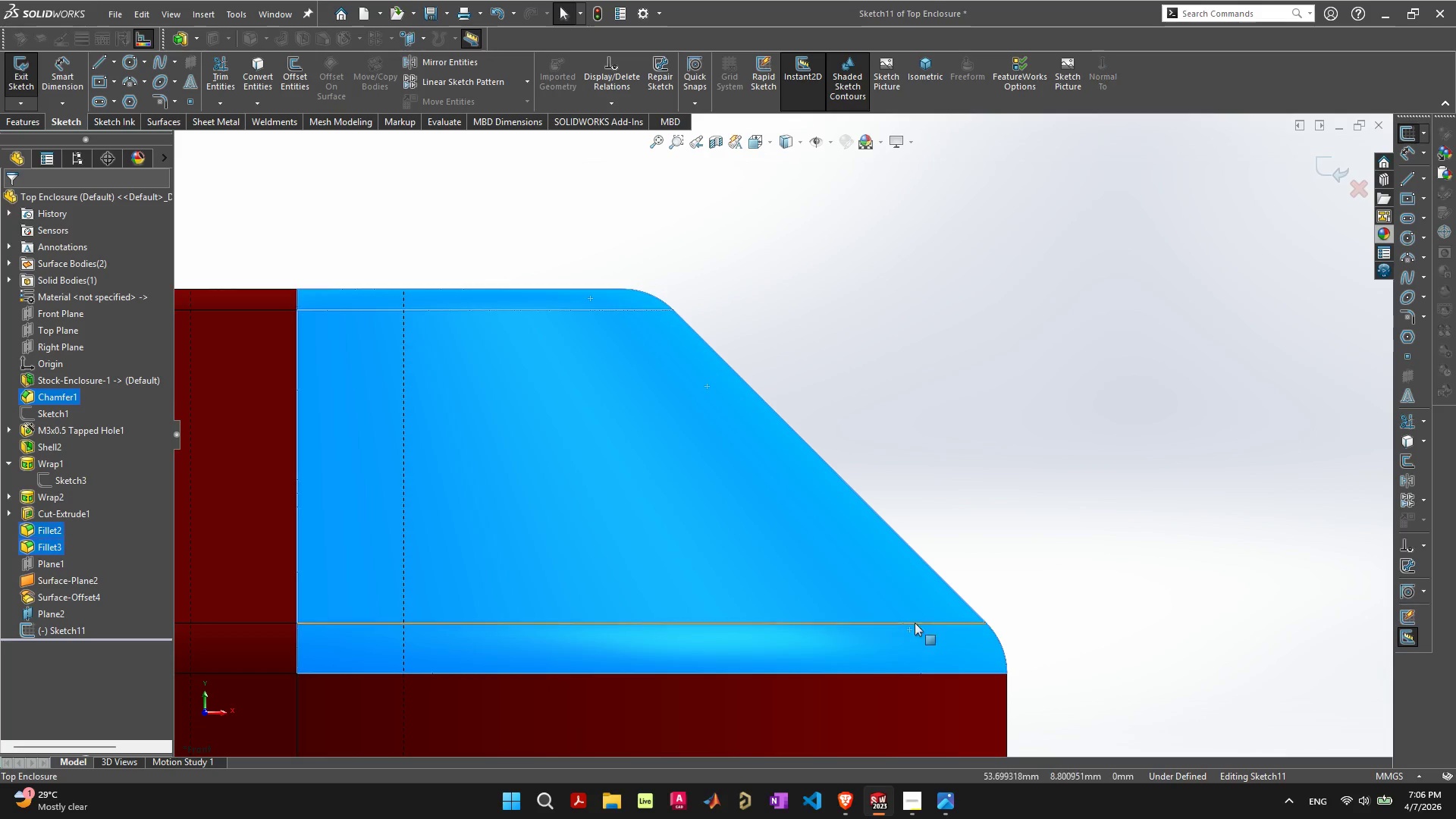 
hold_key(key=ShiftLeft, duration=0.36)
left_click([770, 553])
 